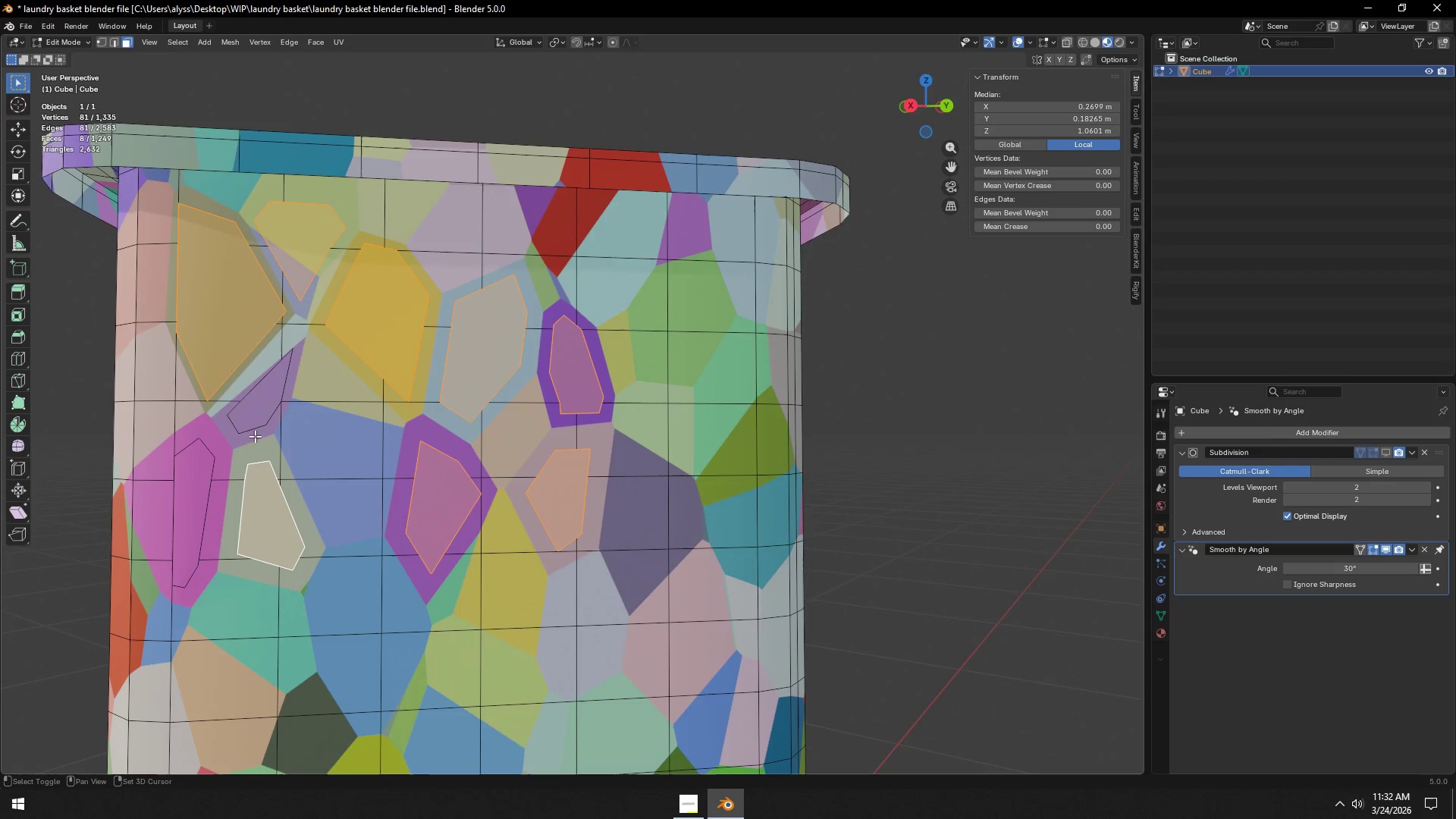 
hold_key(key=ShiftLeft, duration=0.95)
triple_click([250, 412])
 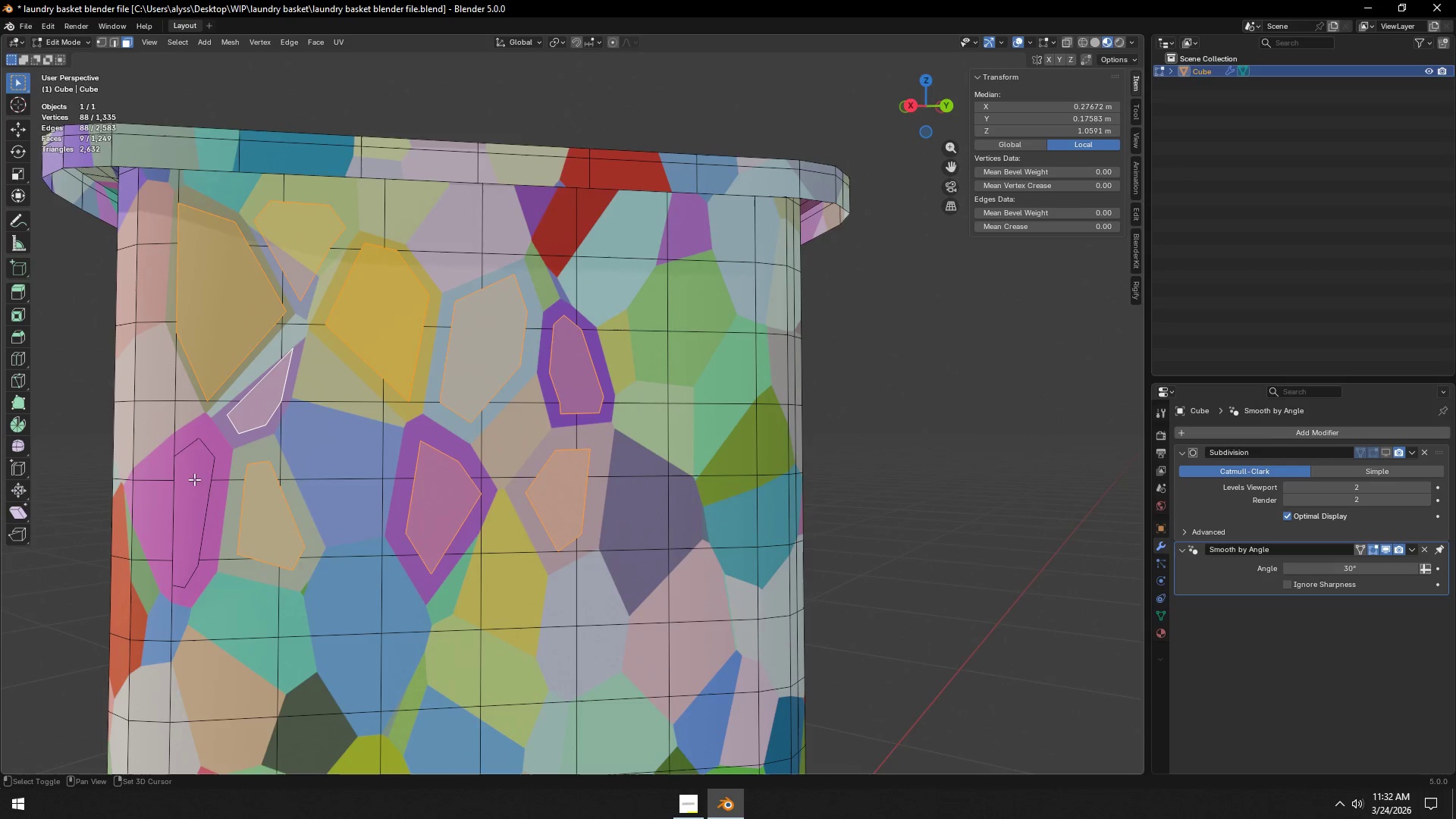 
triple_click([190, 483])
 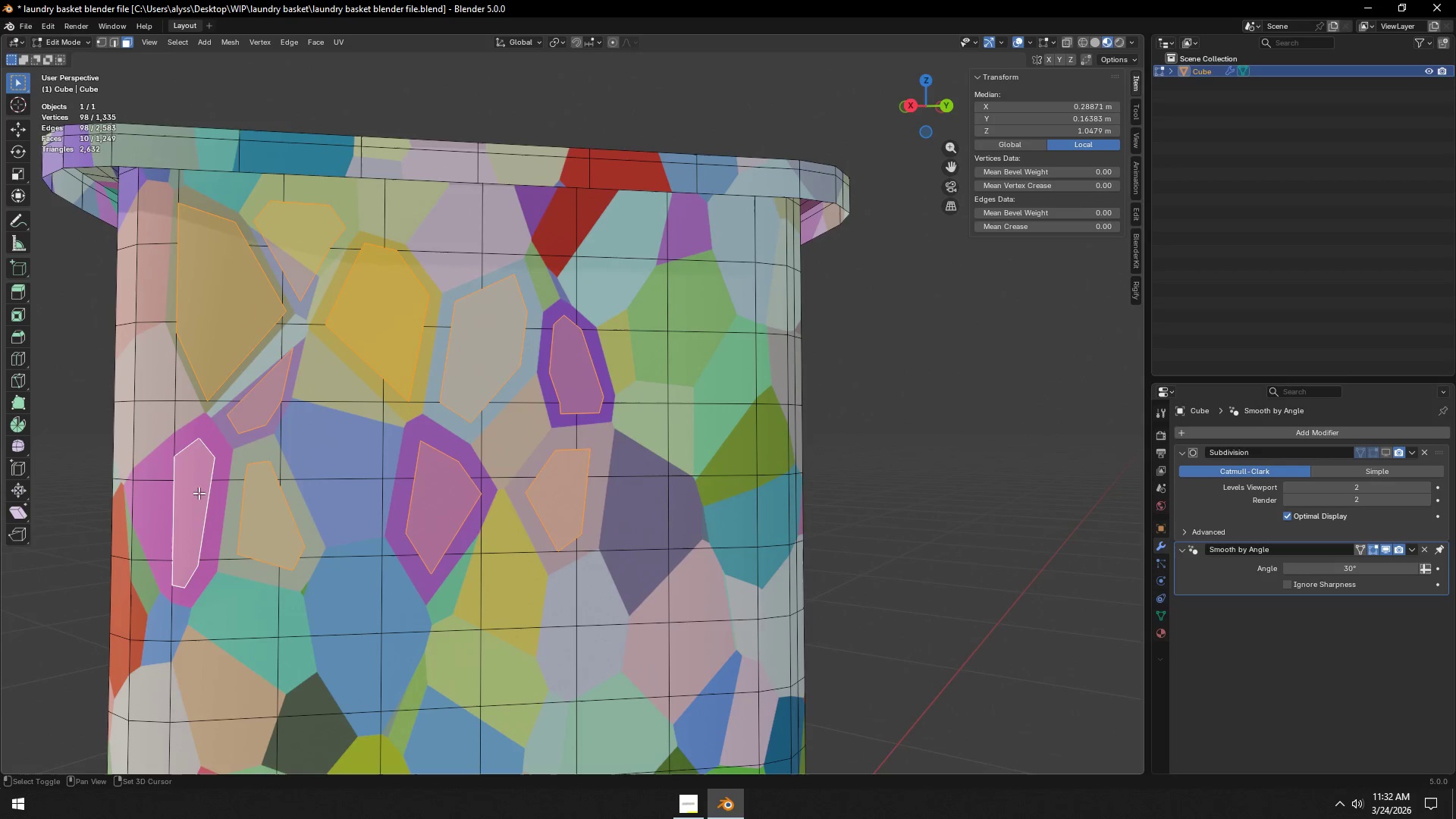 
hold_key(key=ShiftLeft, duration=20.67)
 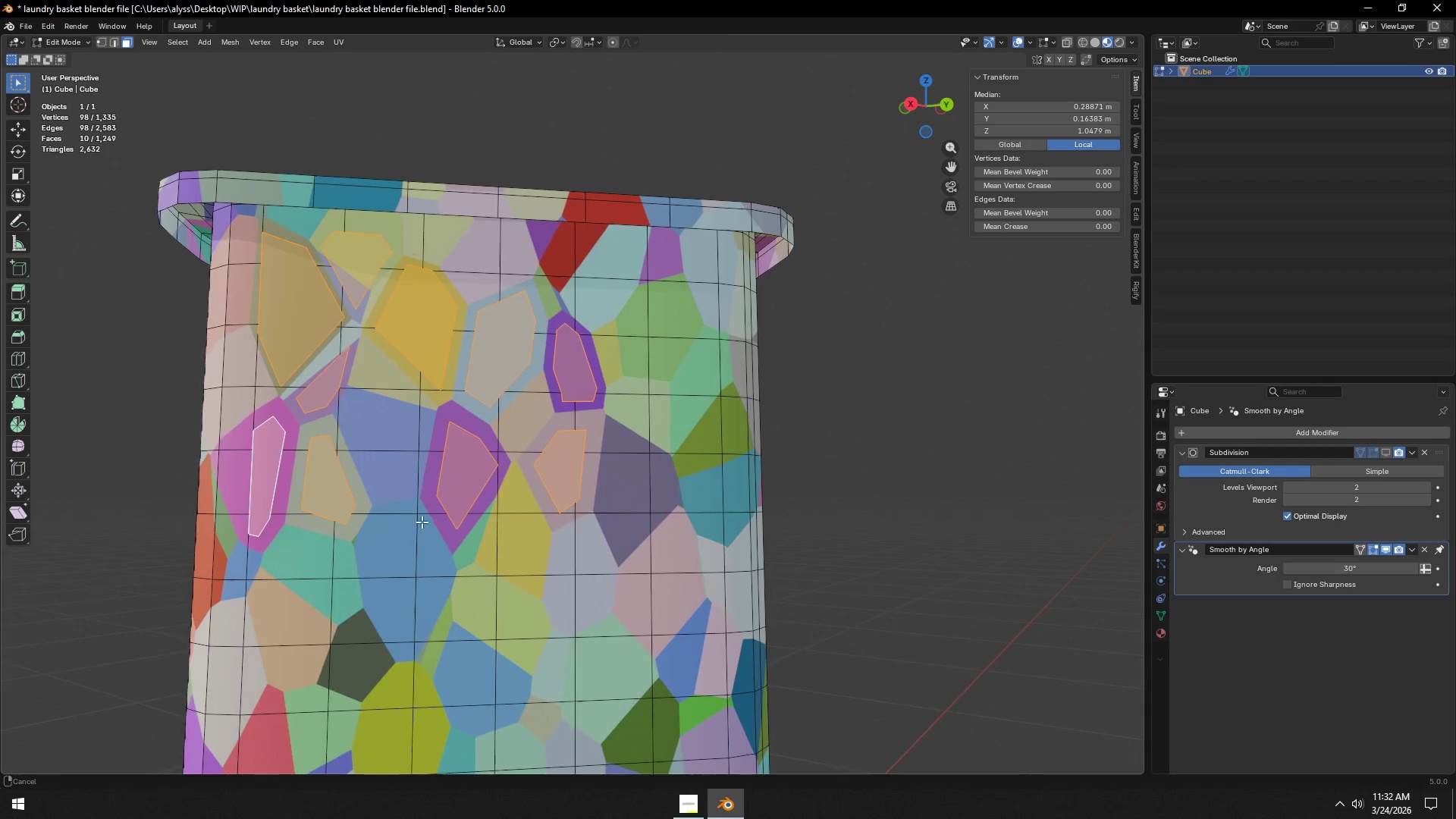 
key(X)
 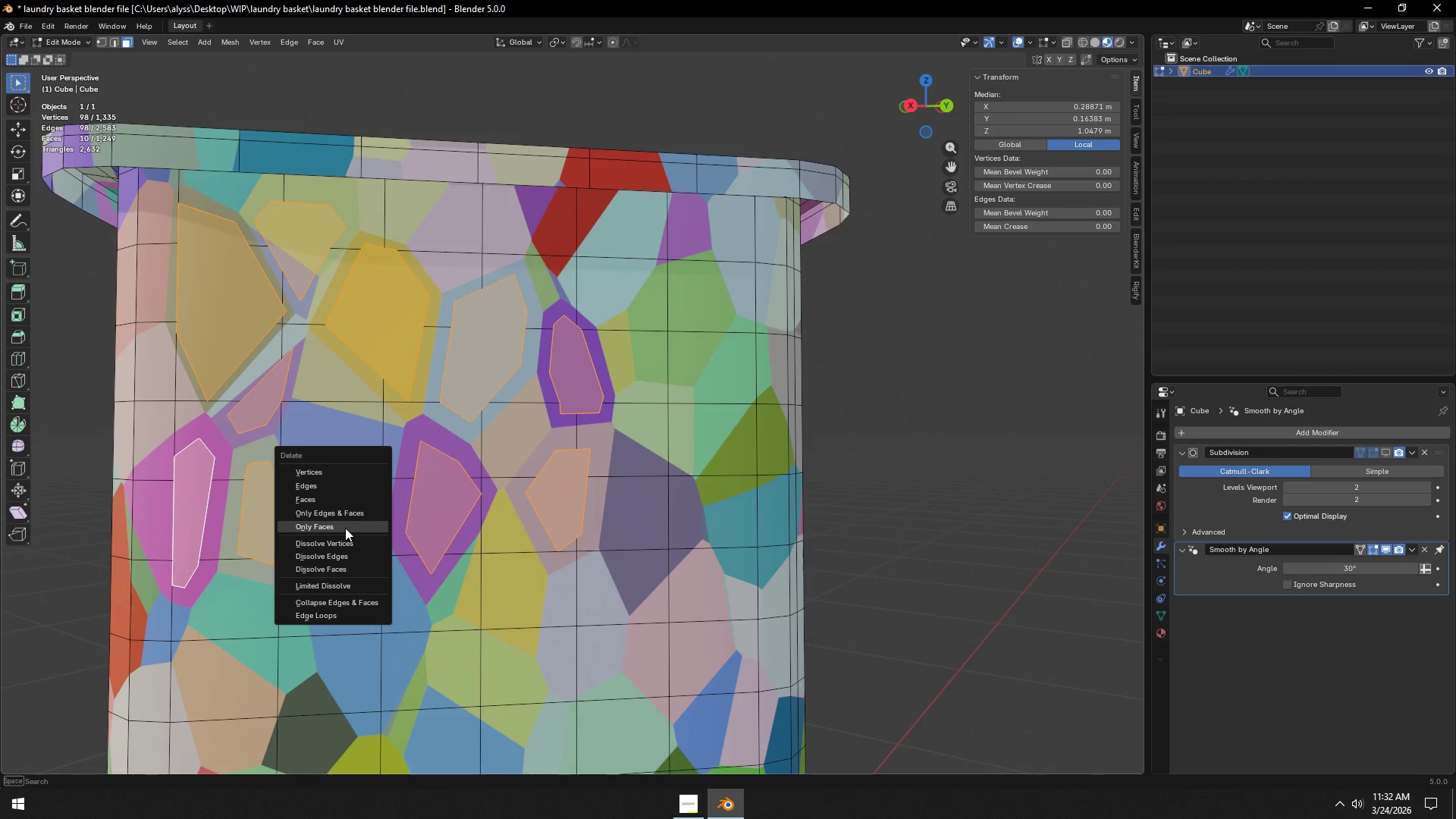 
left_click([345, 528])
 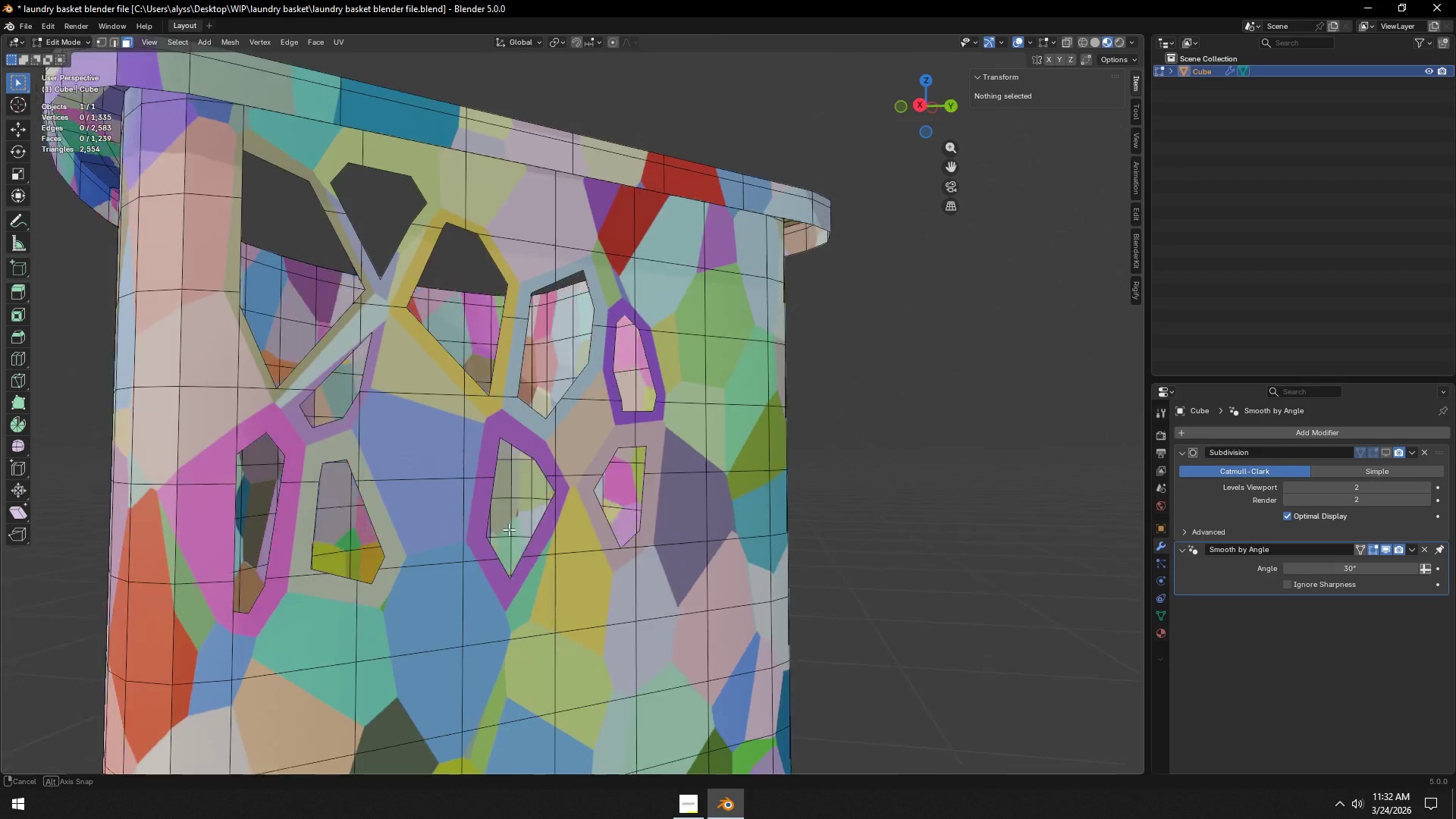 
key(Tab)
 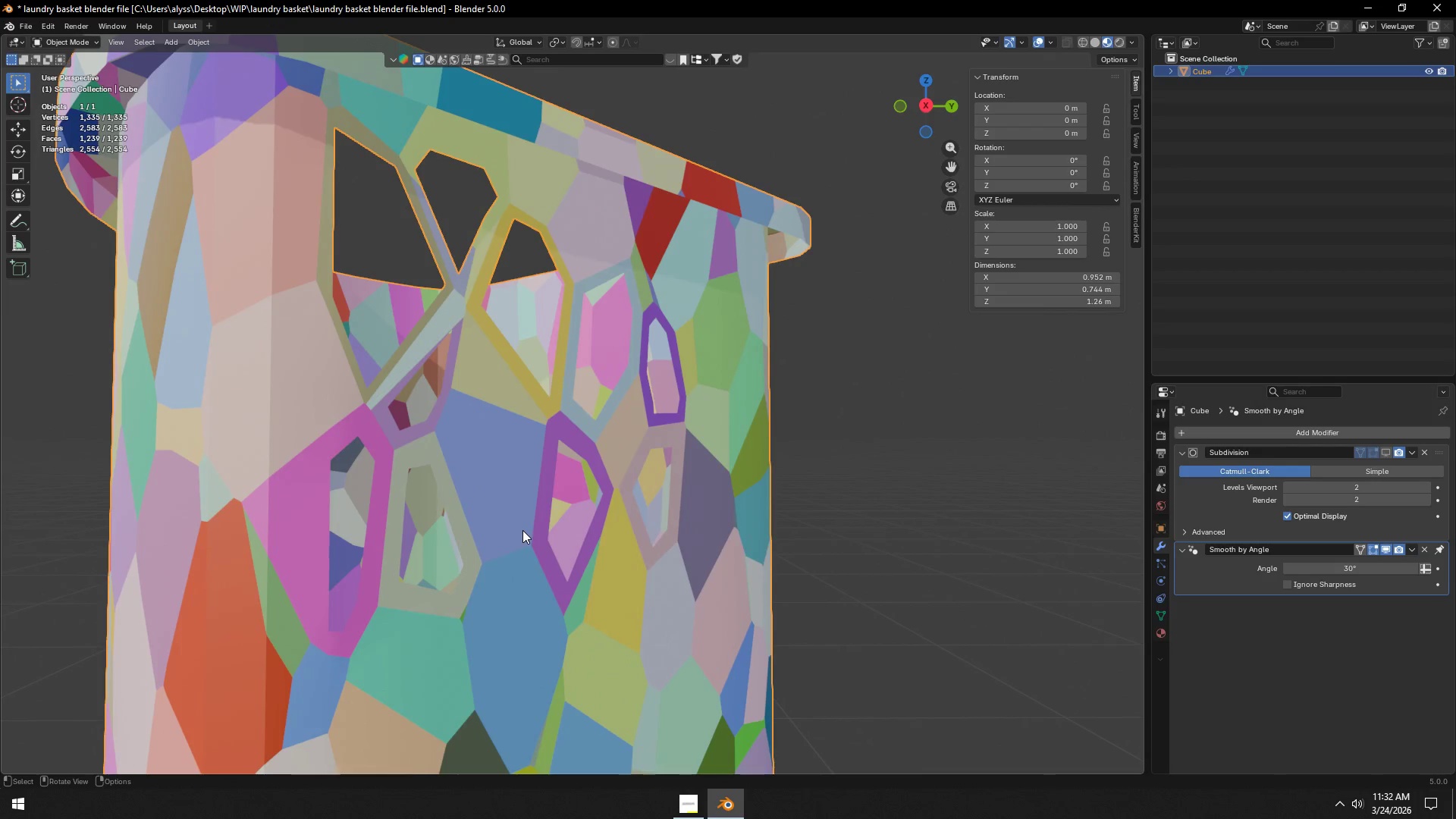 
scroll: coordinate [522, 530], scroll_direction: down, amount: 3.0
 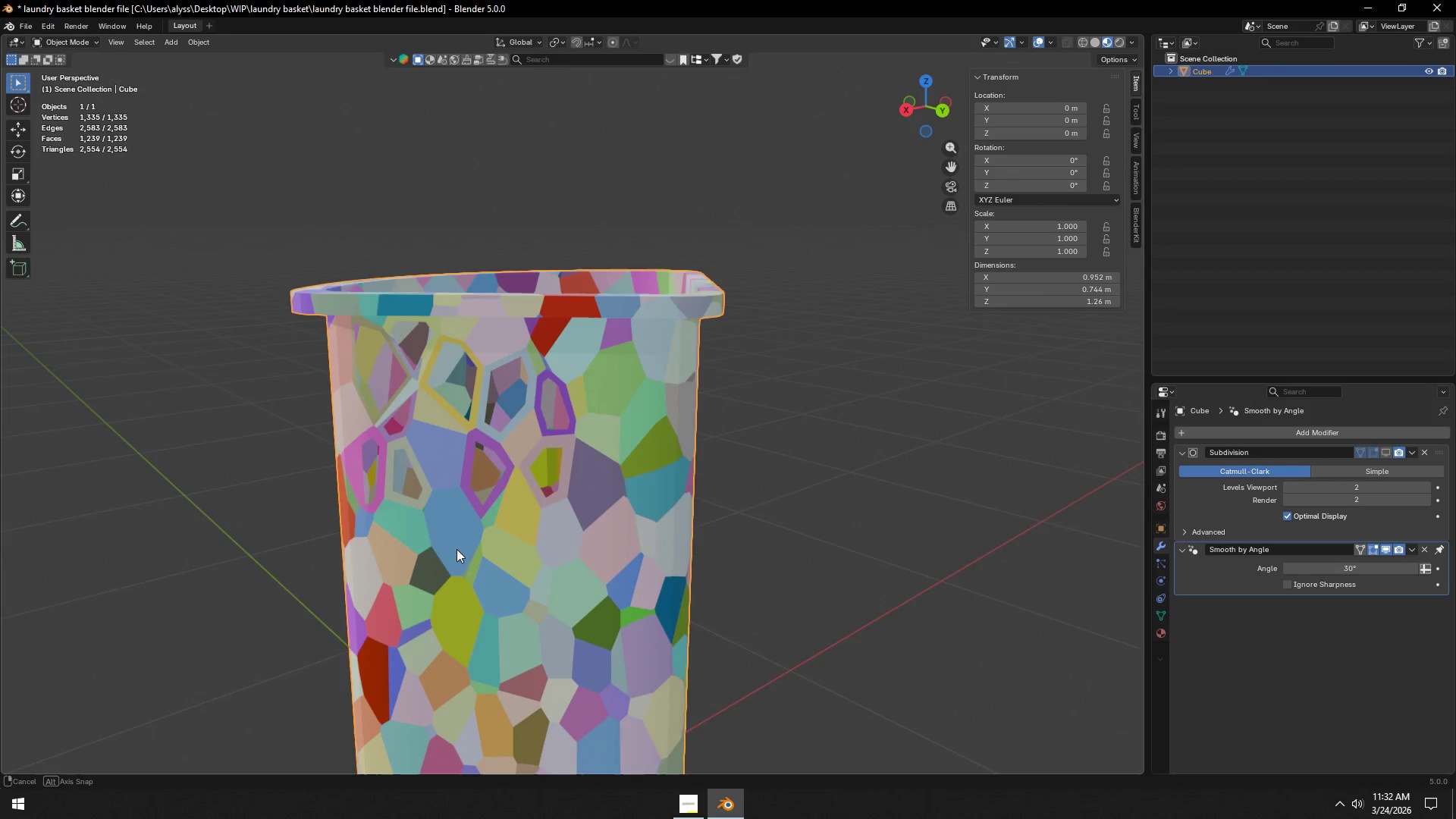 
scroll: coordinate [458, 538], scroll_direction: up, amount: 2.0
 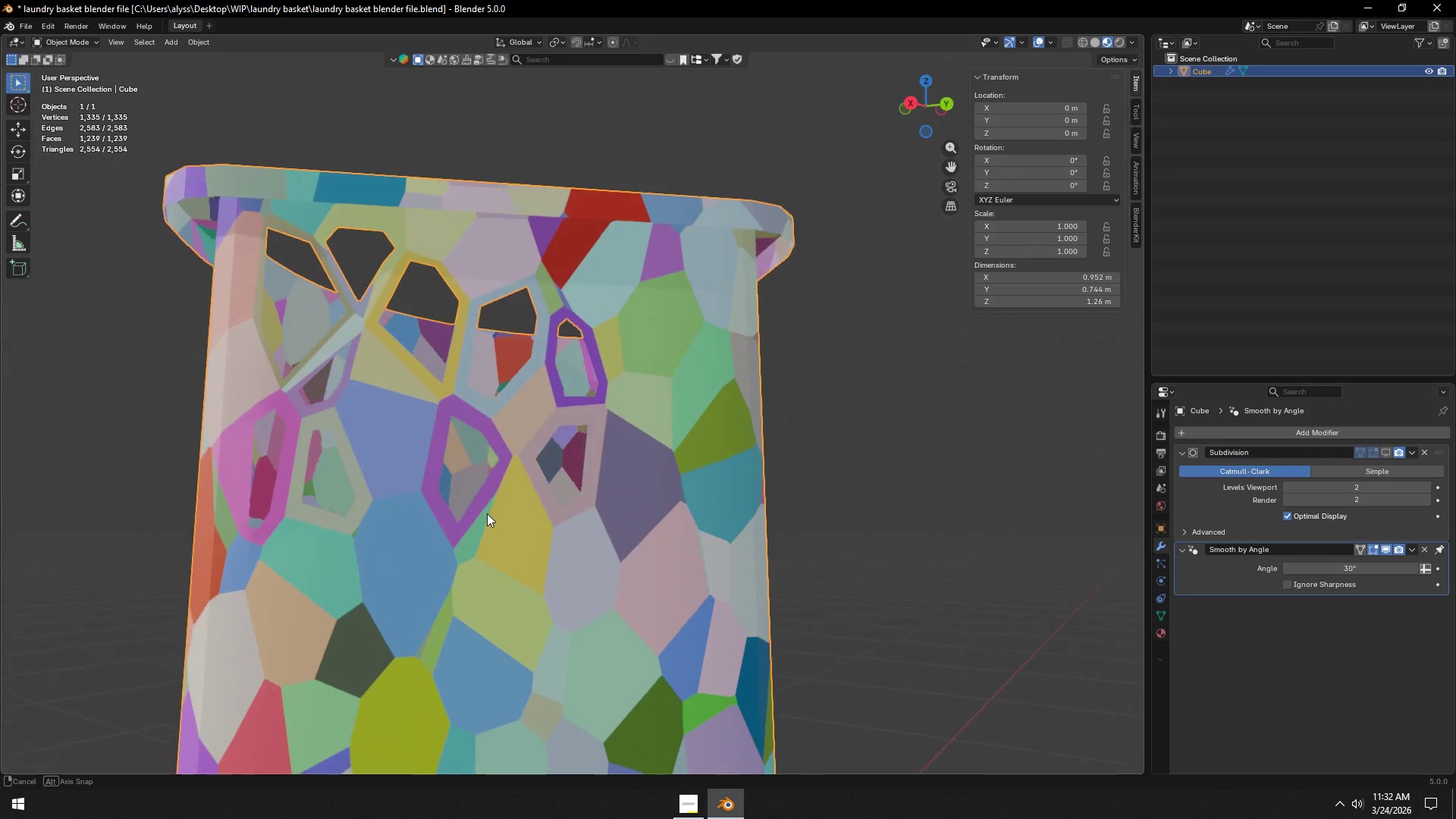 
key(Control+Z)
 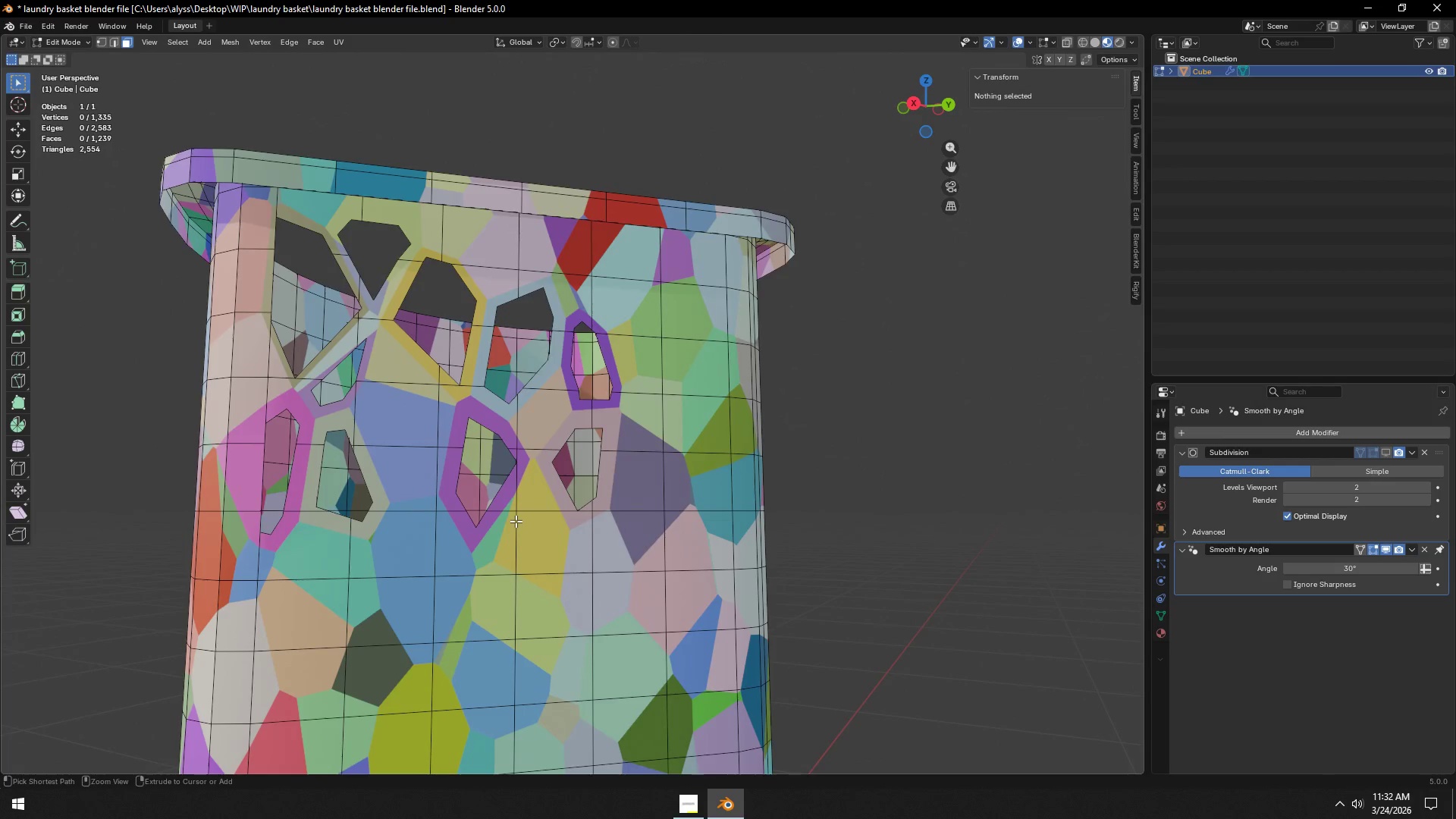 
key(Control+Z)
 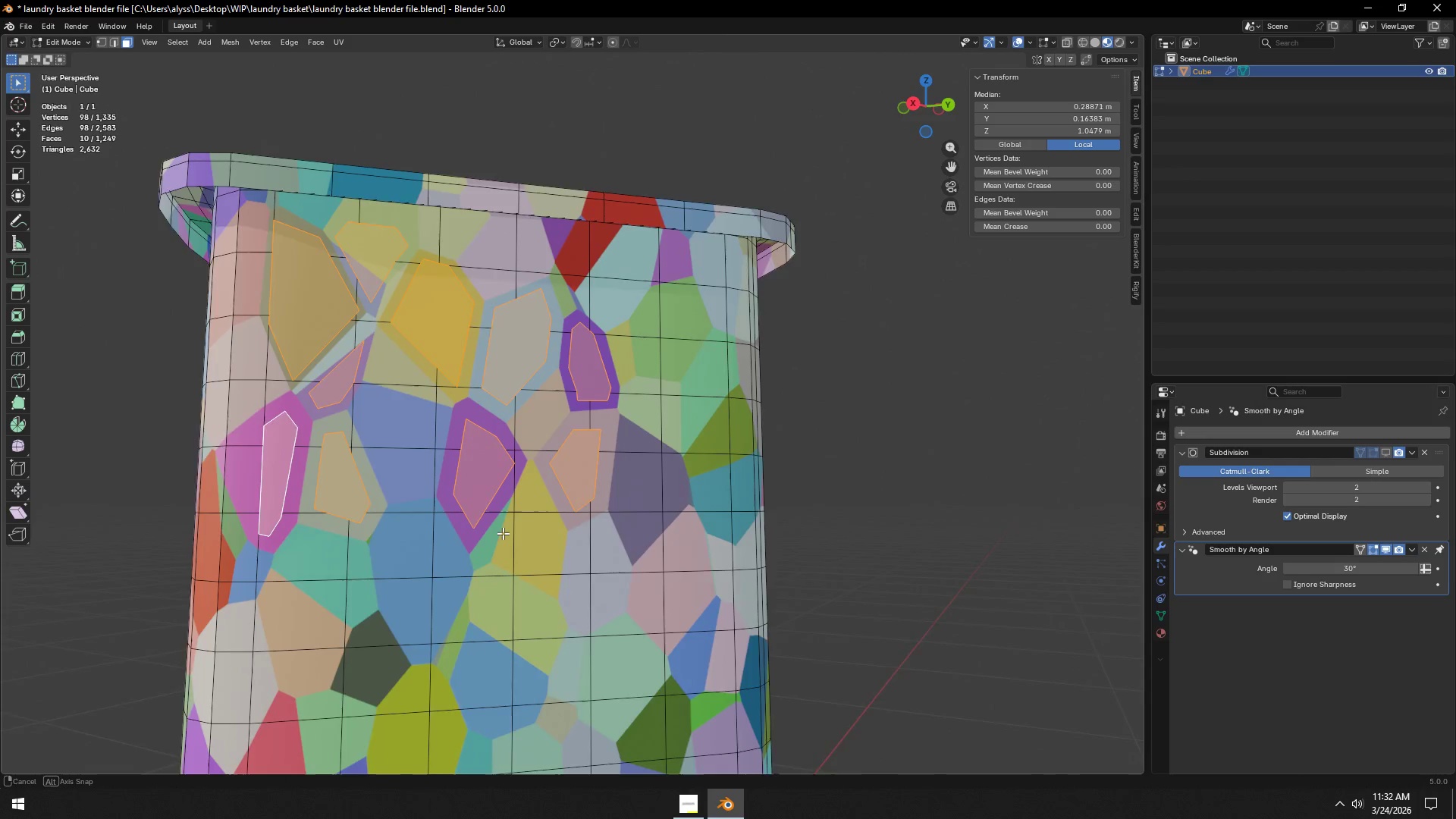 
hold_key(key=ShiftLeft, duration=0.7)
 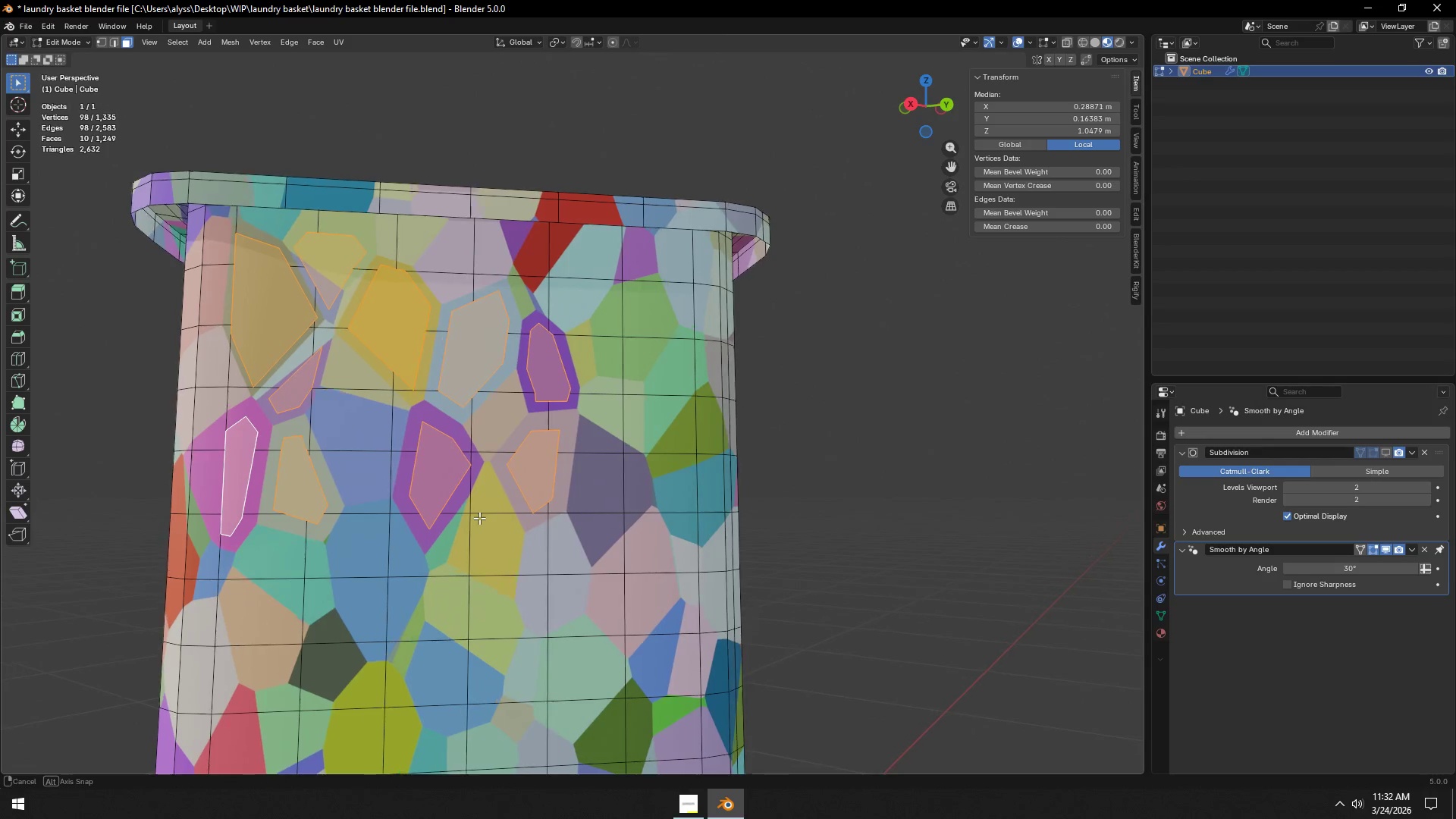 
hold_key(key=ShiftLeft, duration=1.88)
scroll: coordinate [493, 503], scroll_direction: up, amount: 5.0
 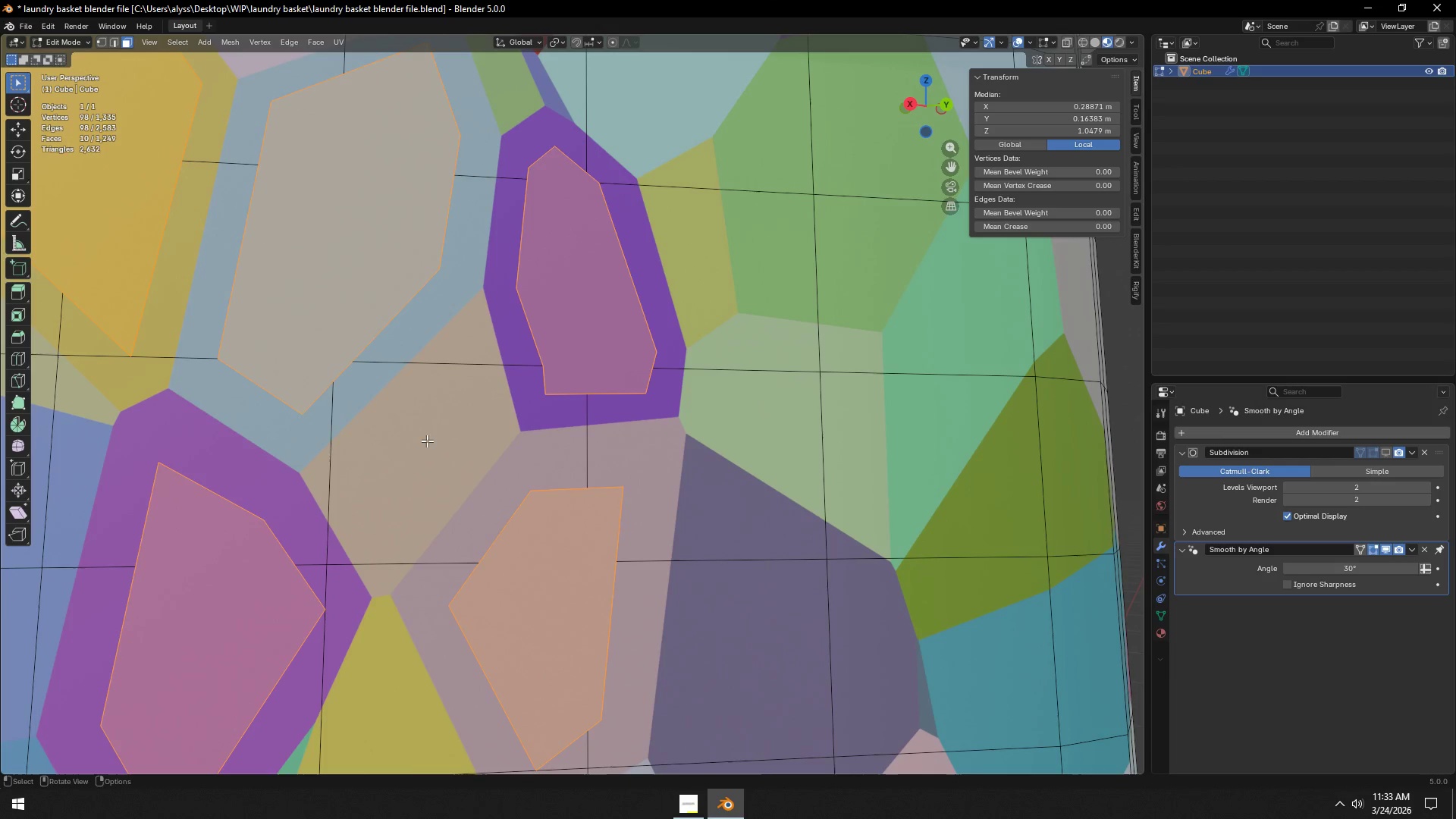 
key(K)
 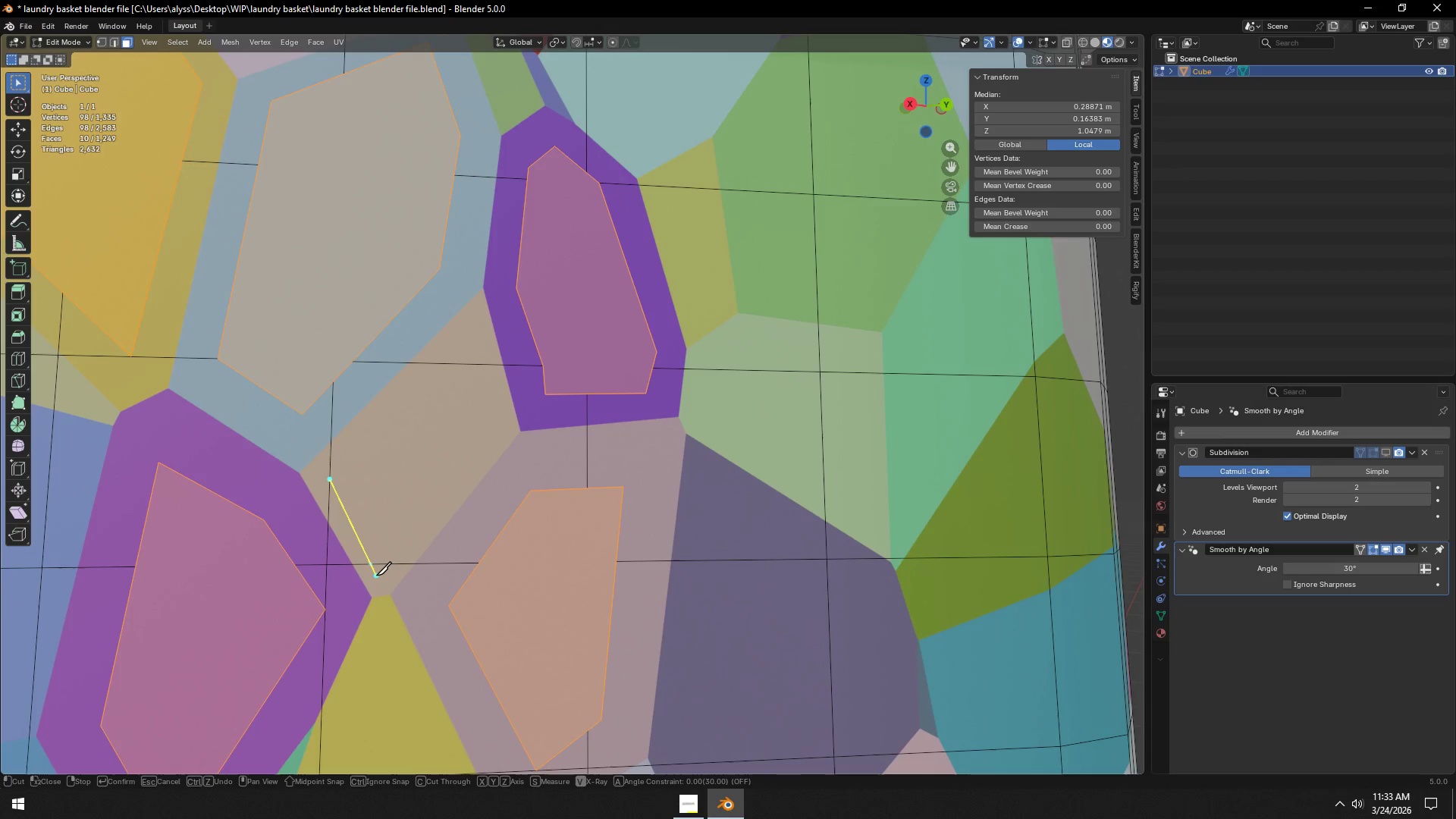 
left_click([377, 576])
 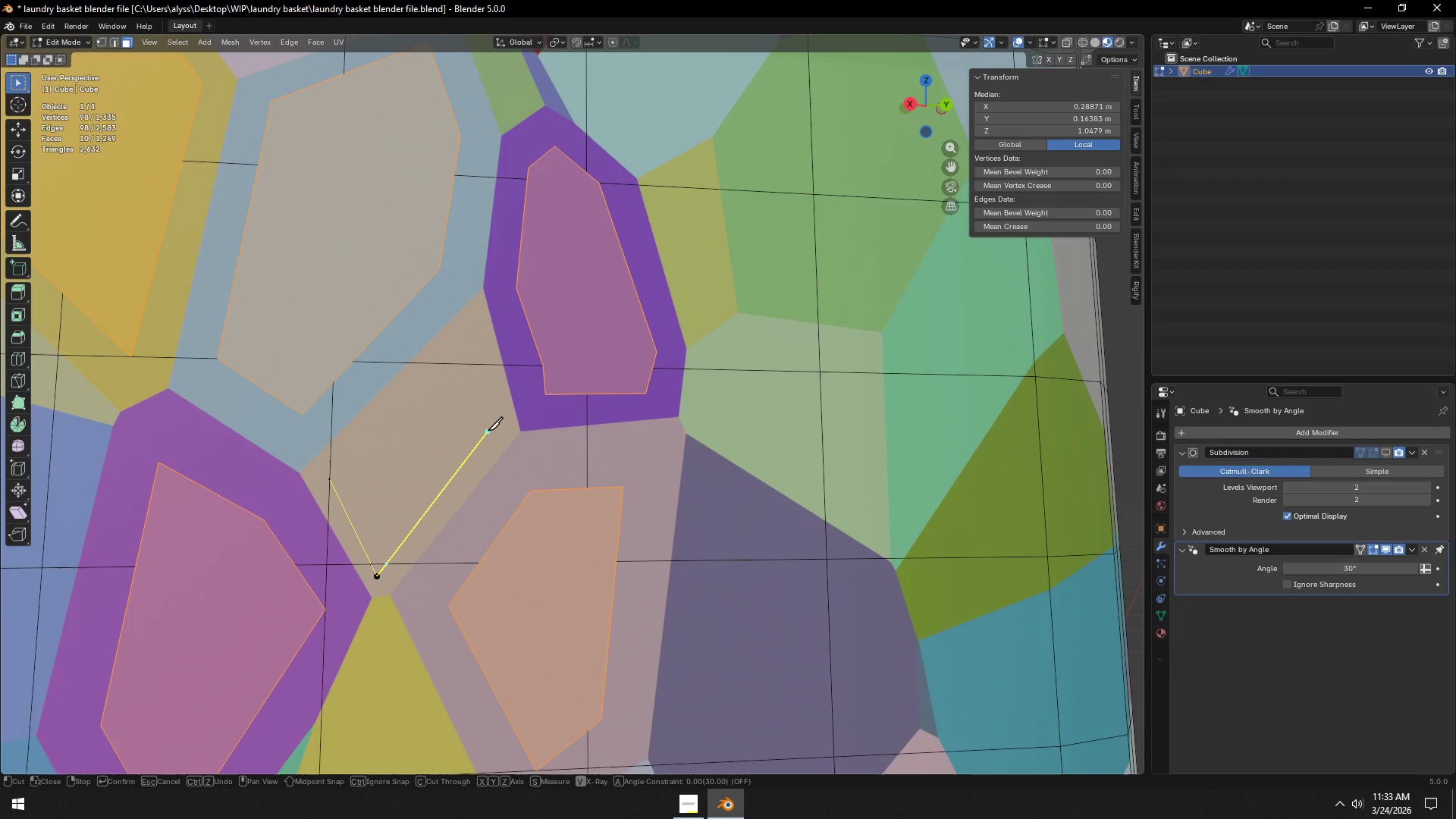 
left_click([488, 431])
 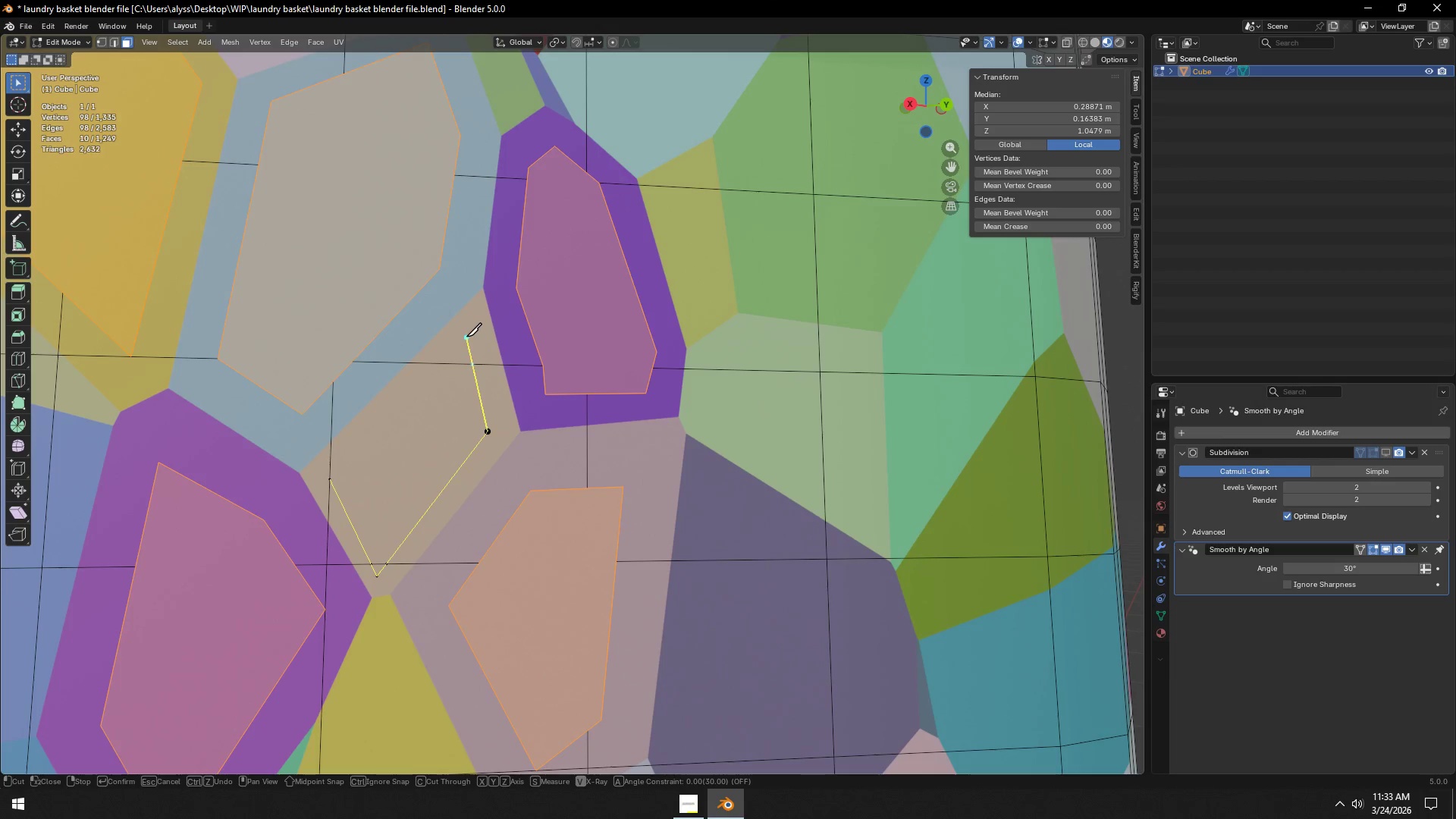 
left_click([466, 336])
 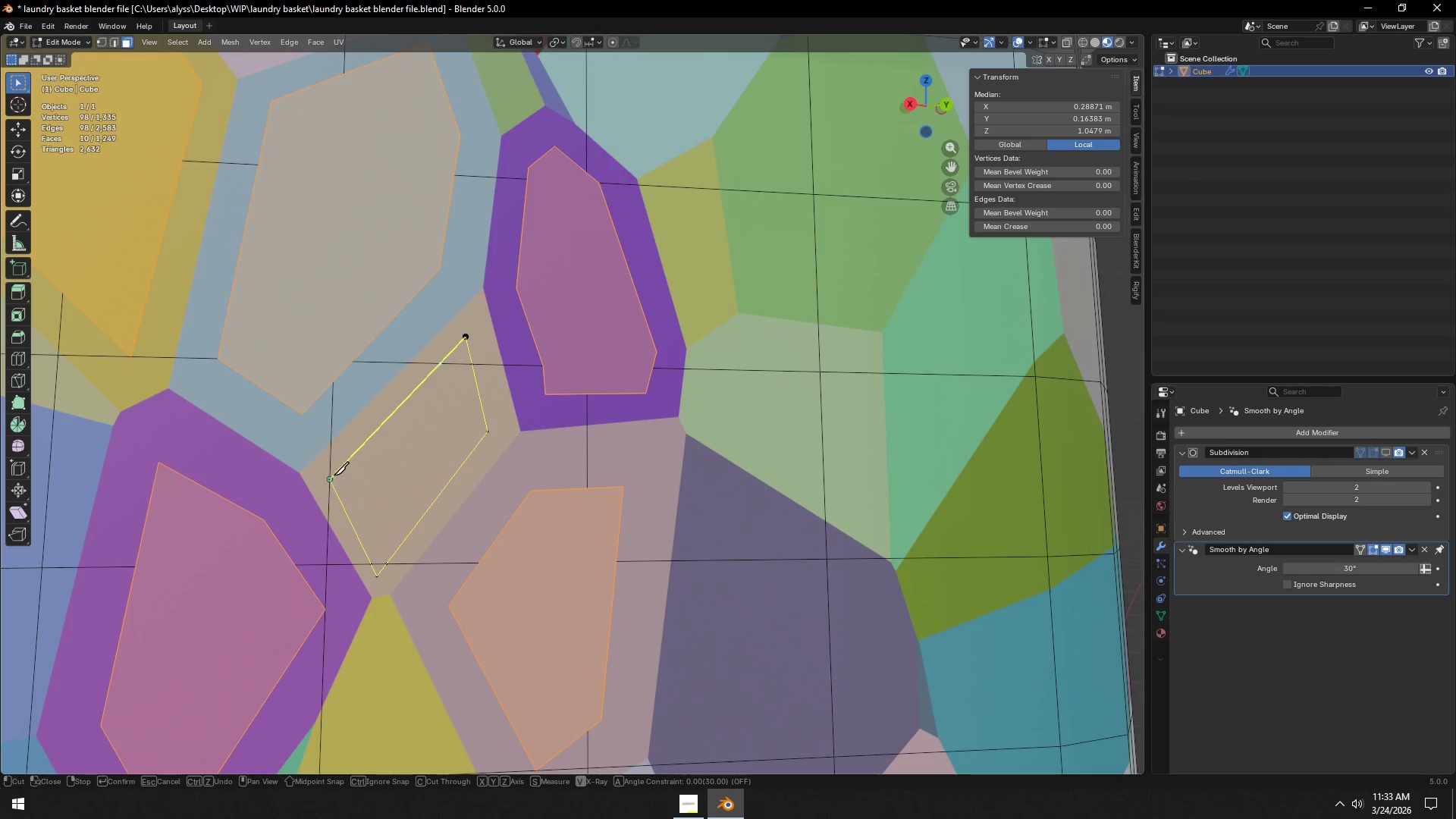 
left_click([333, 476])
 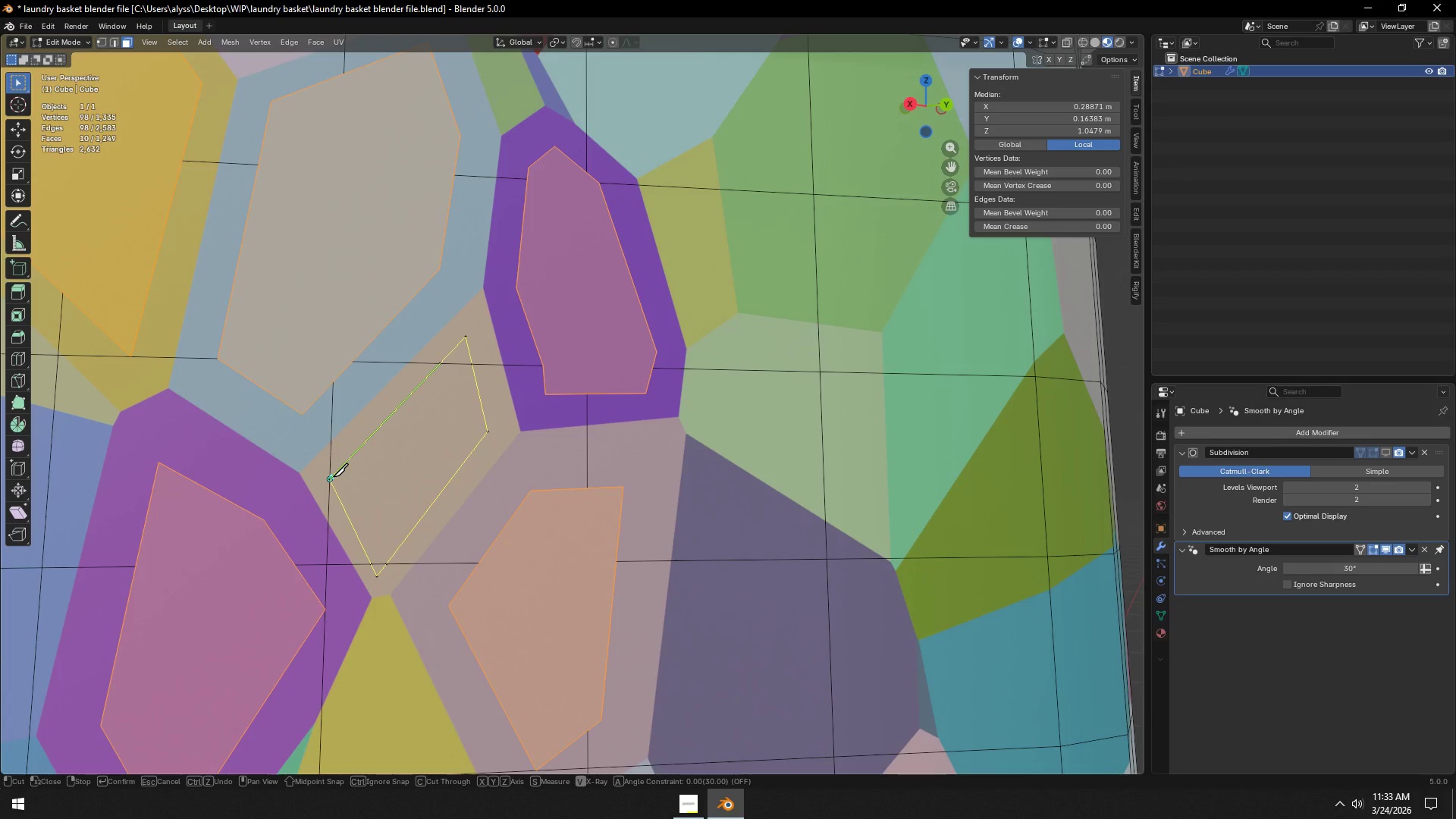 
key(Space)
 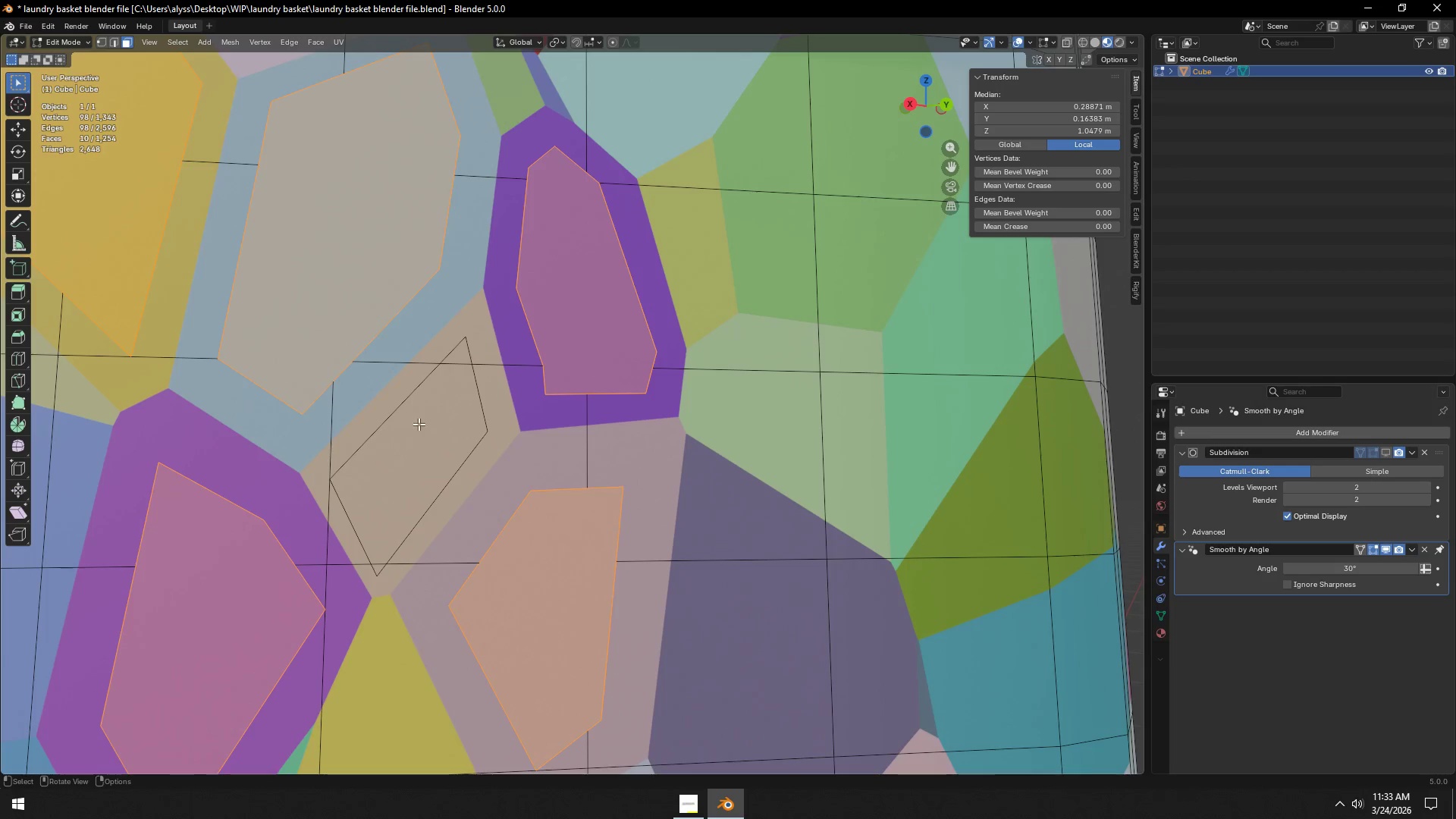 
key(2)
 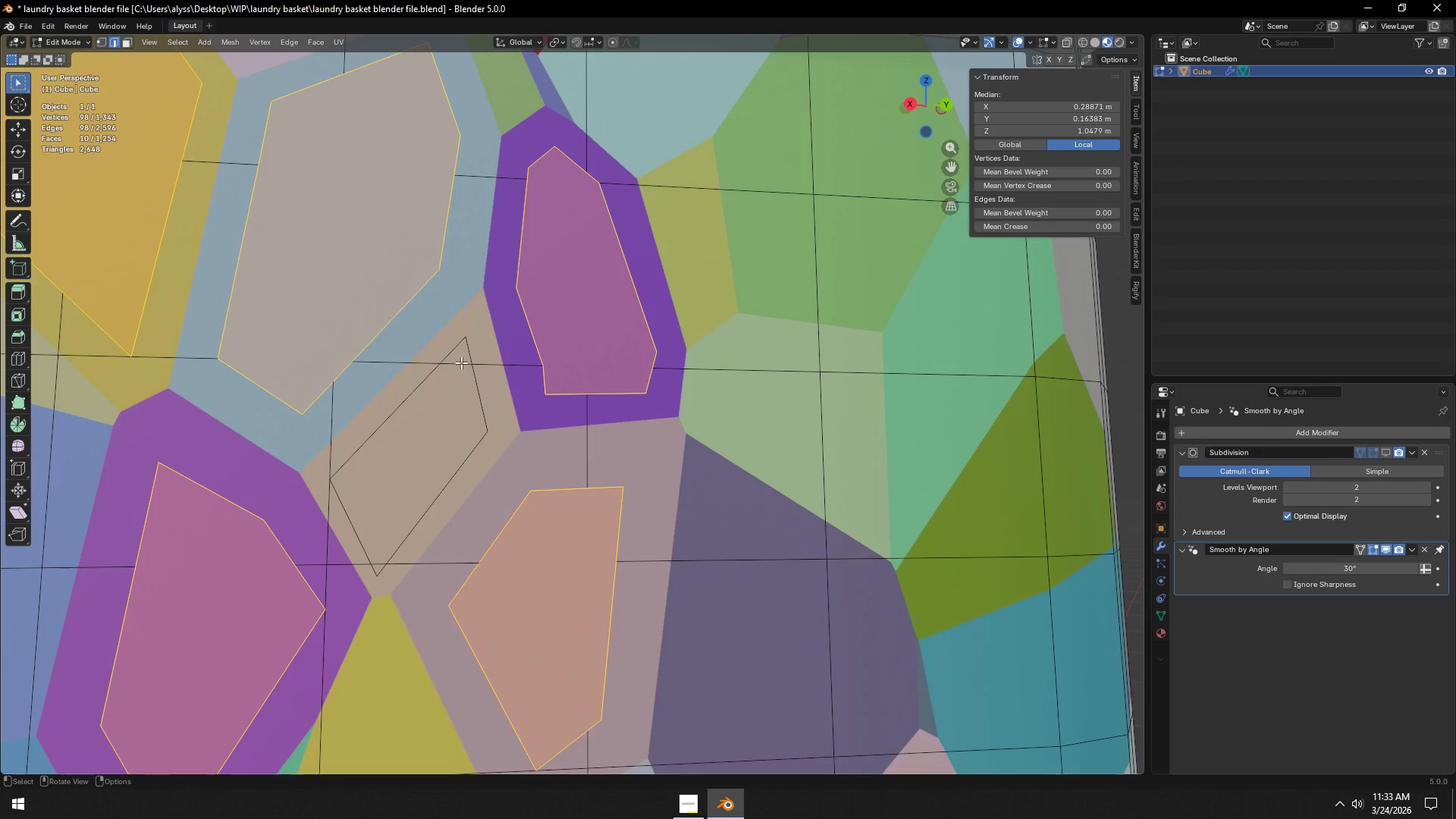 
left_click([461, 362])
 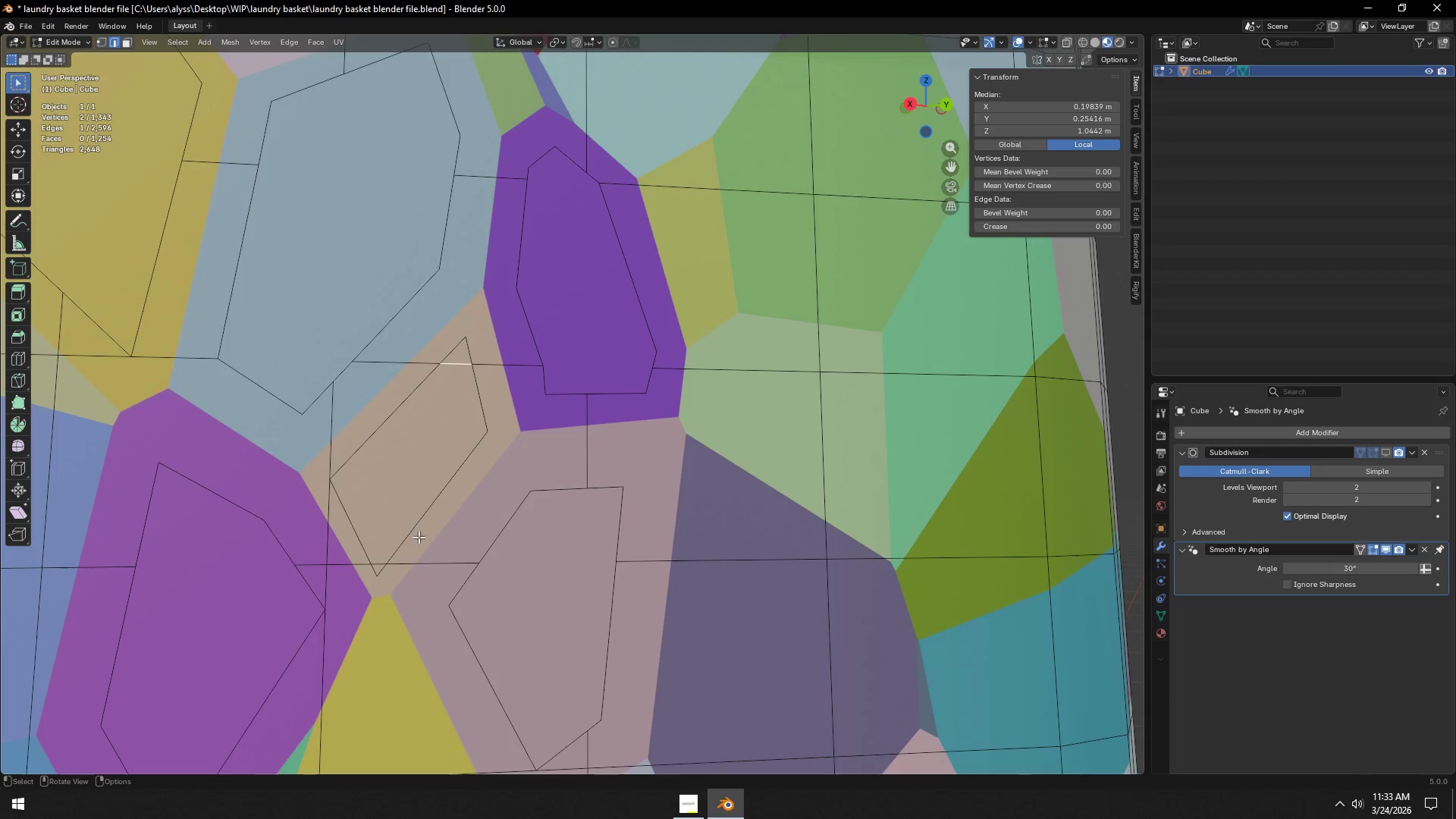 
hold_key(key=ShiftLeft, duration=0.7)
left_click([382, 563])
 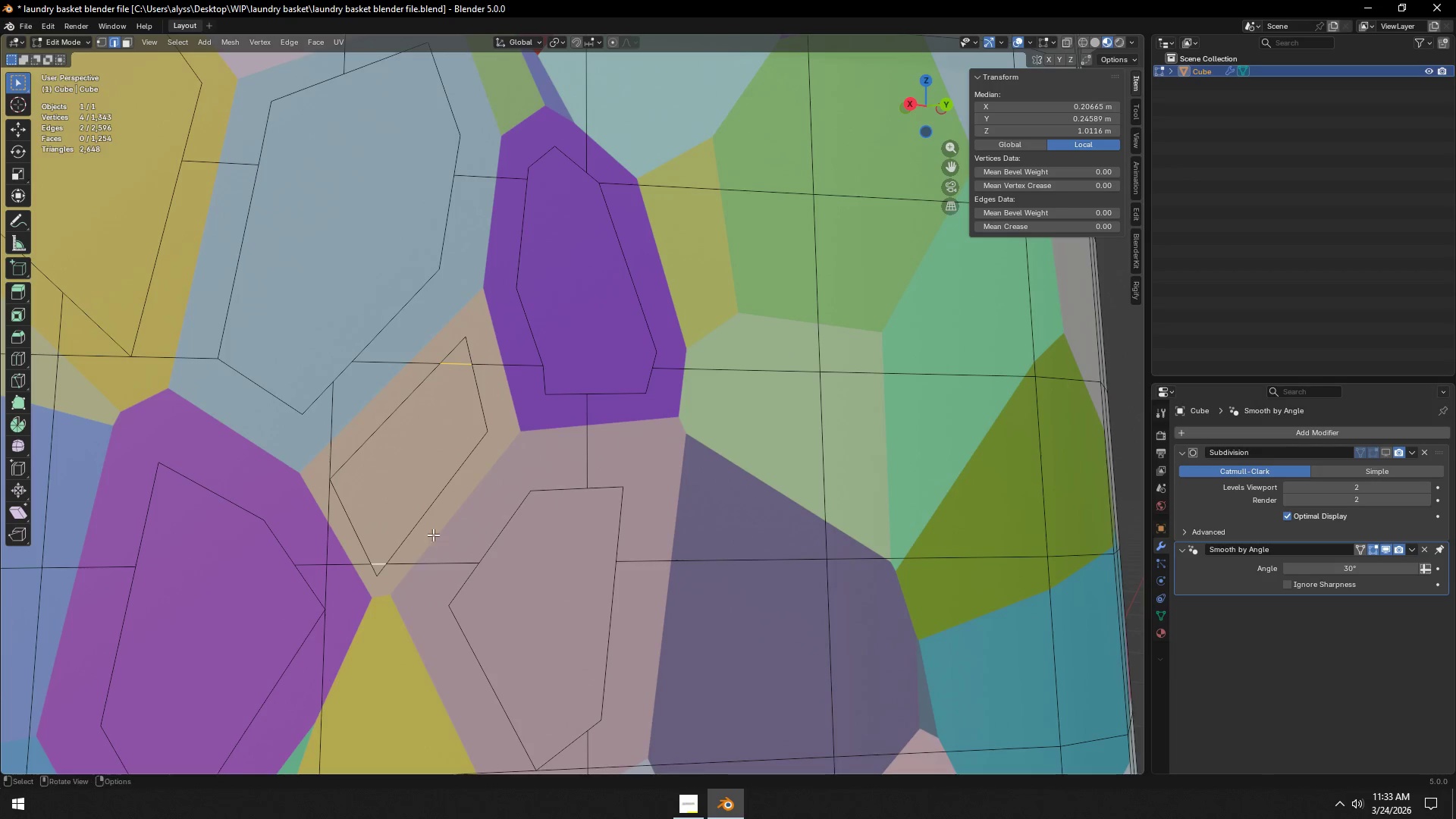 
key(X)
 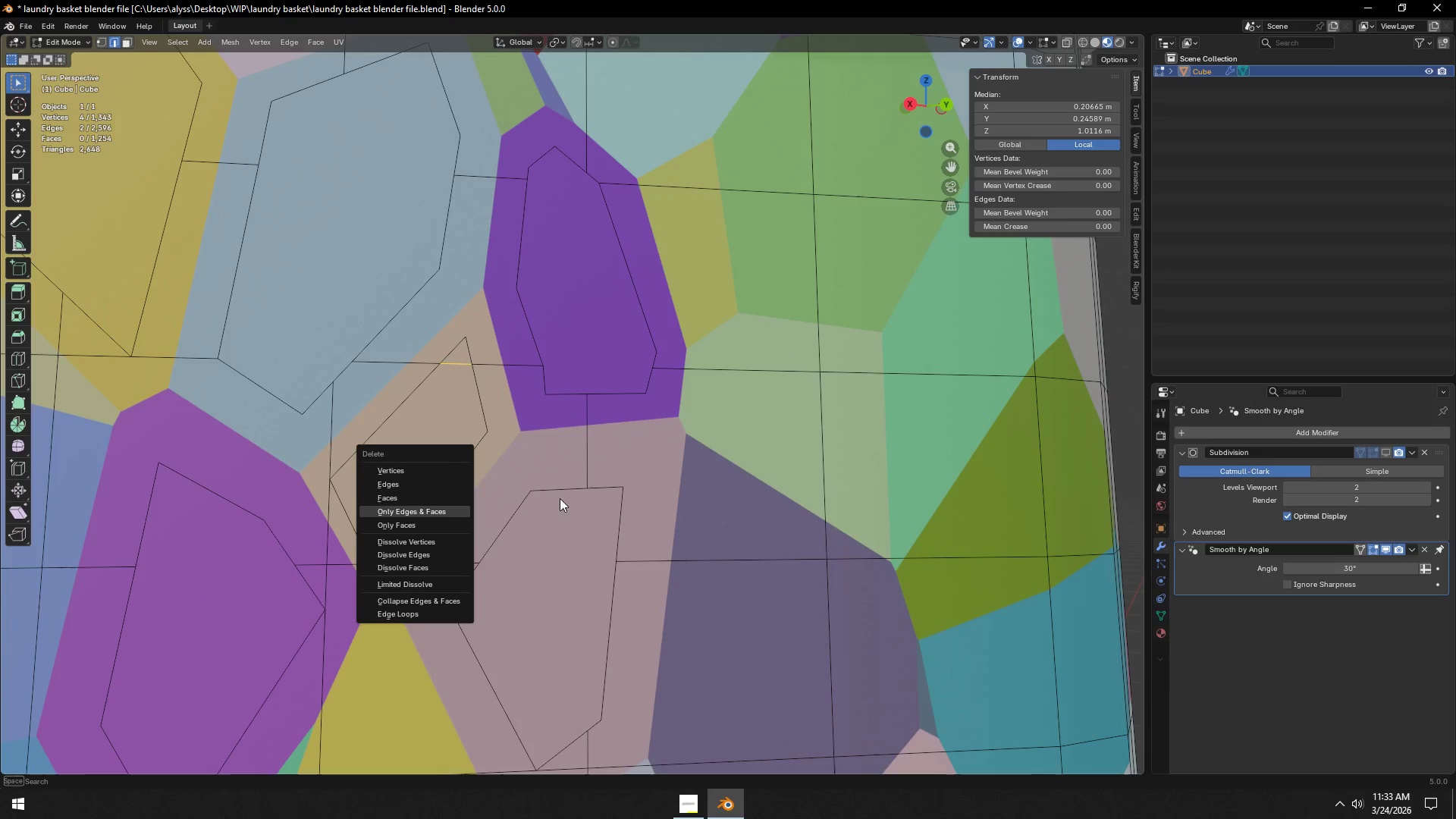 
left_click([716, 482])
 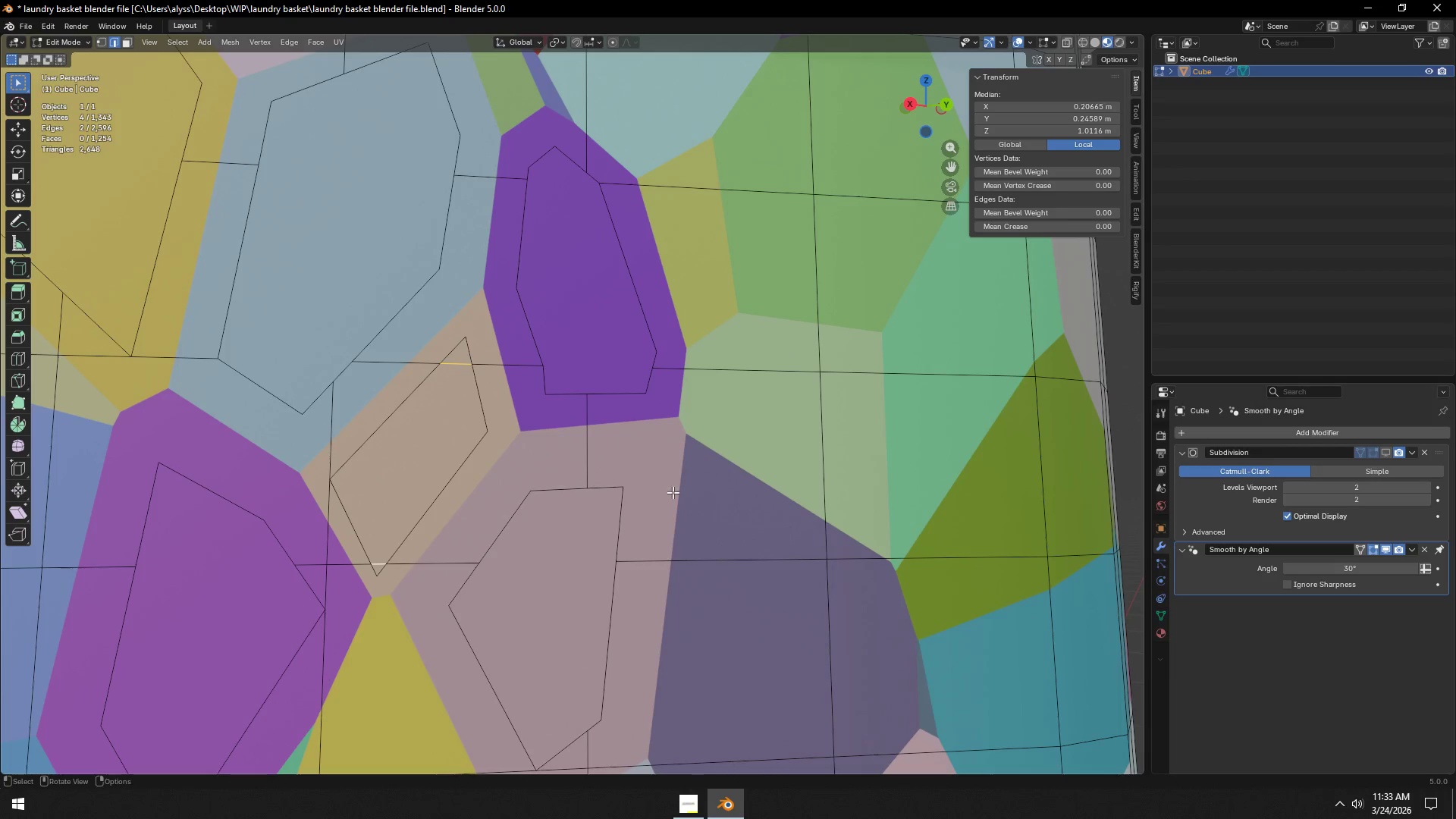 
key(Control+X)
 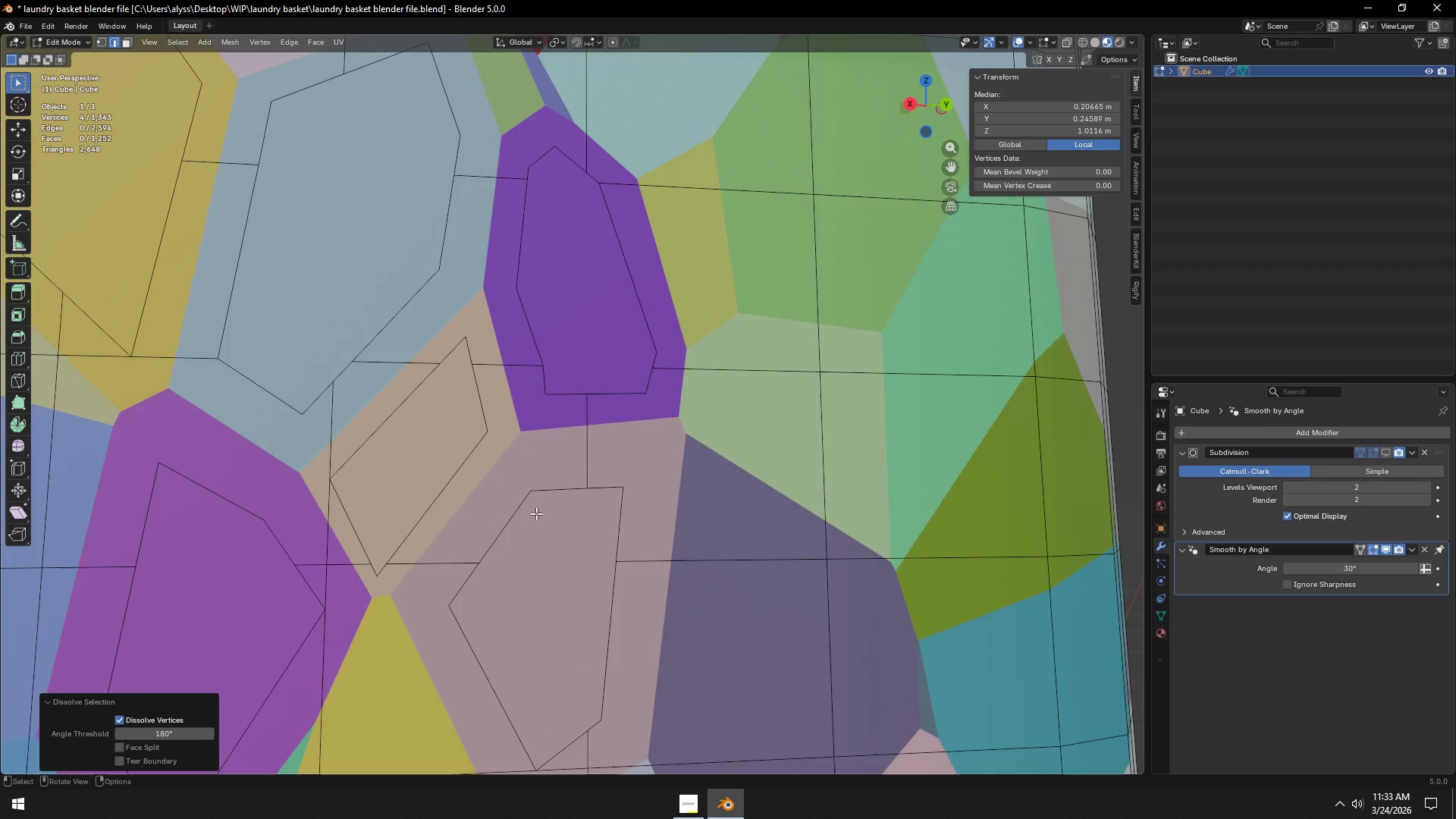 
wait(11.22)
 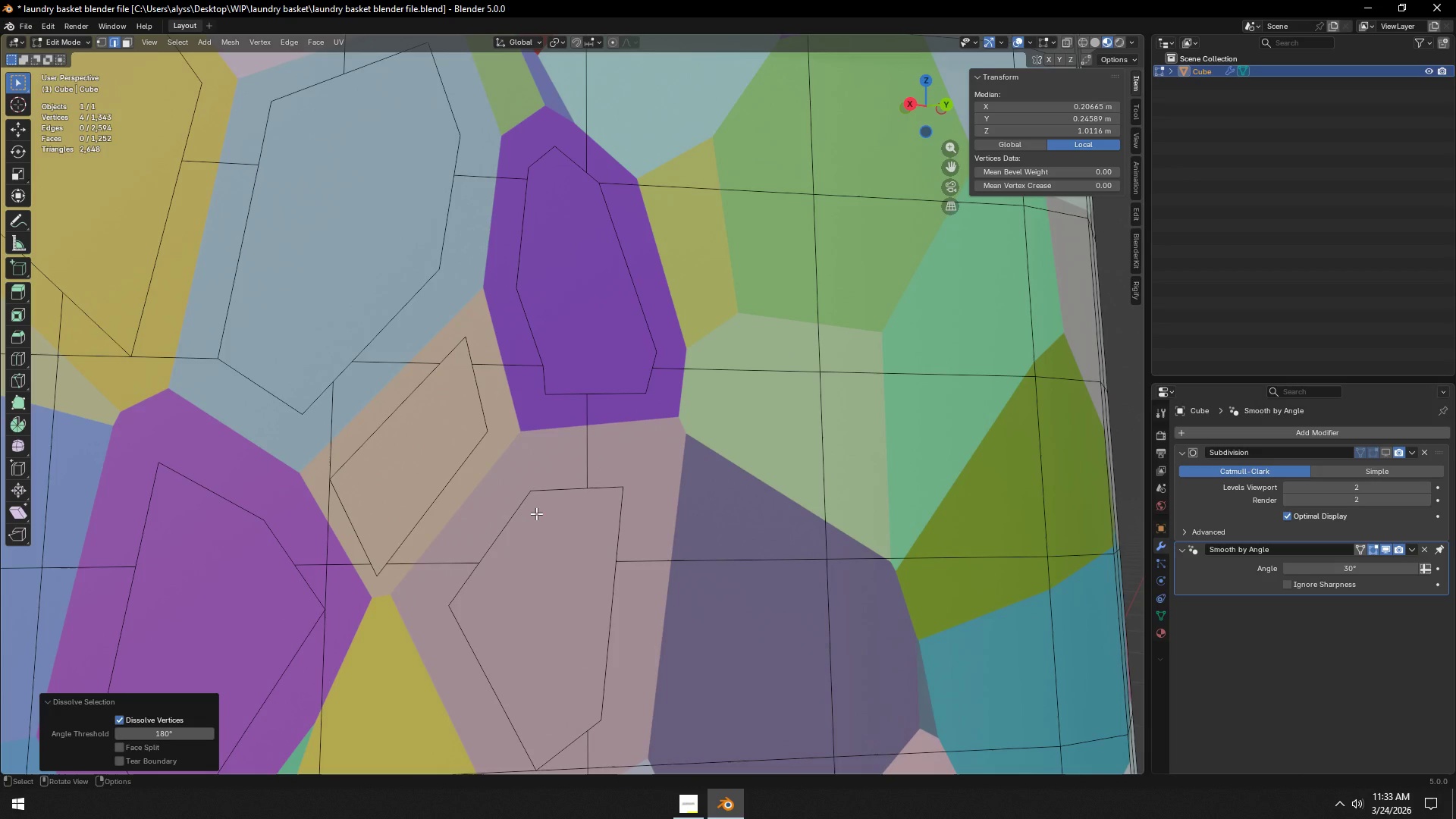 
scroll: coordinate [643, 448], scroll_direction: down, amount: 3.0
 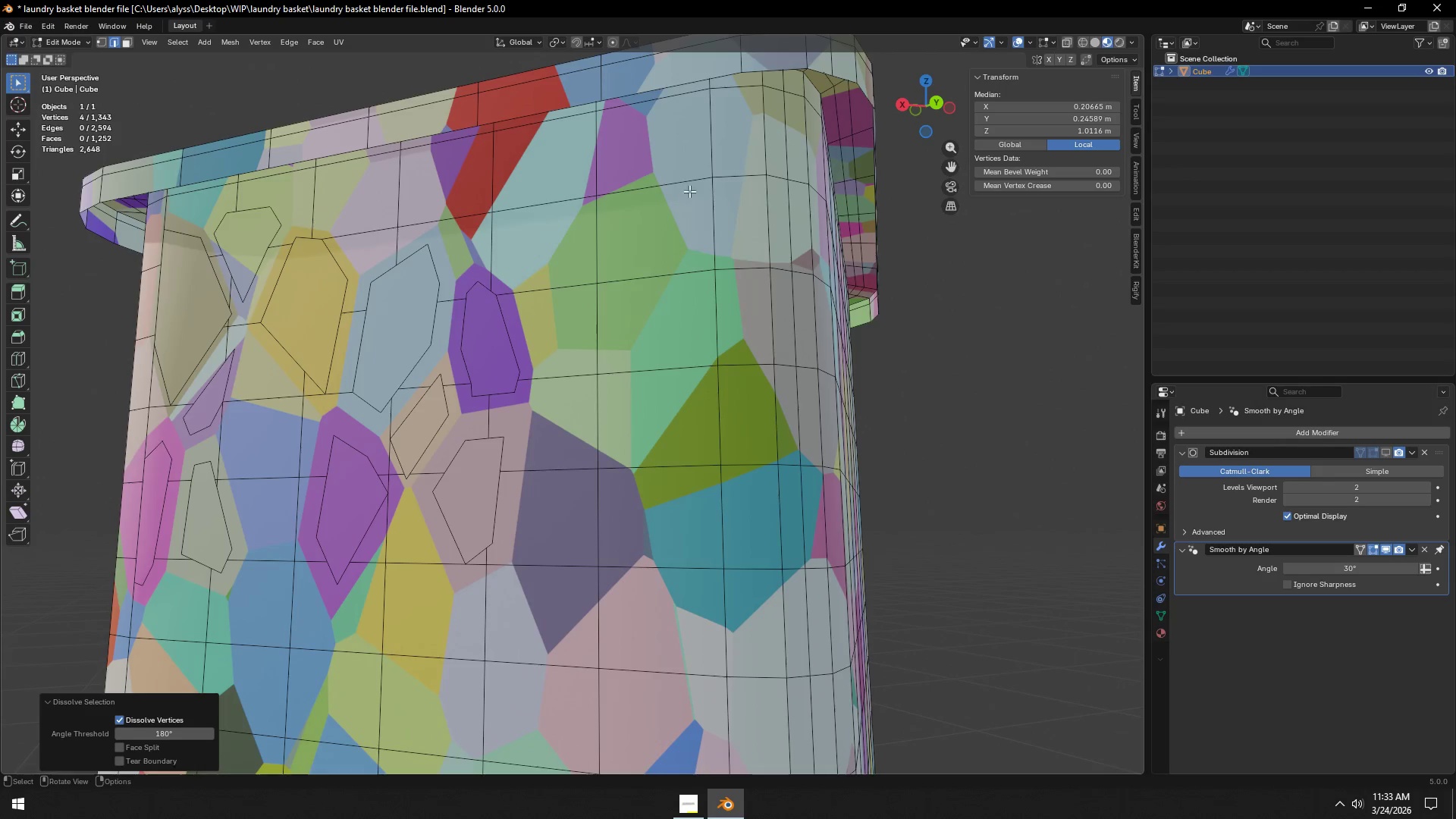 
scroll: coordinate [748, 287], scroll_direction: up, amount: 1.0
 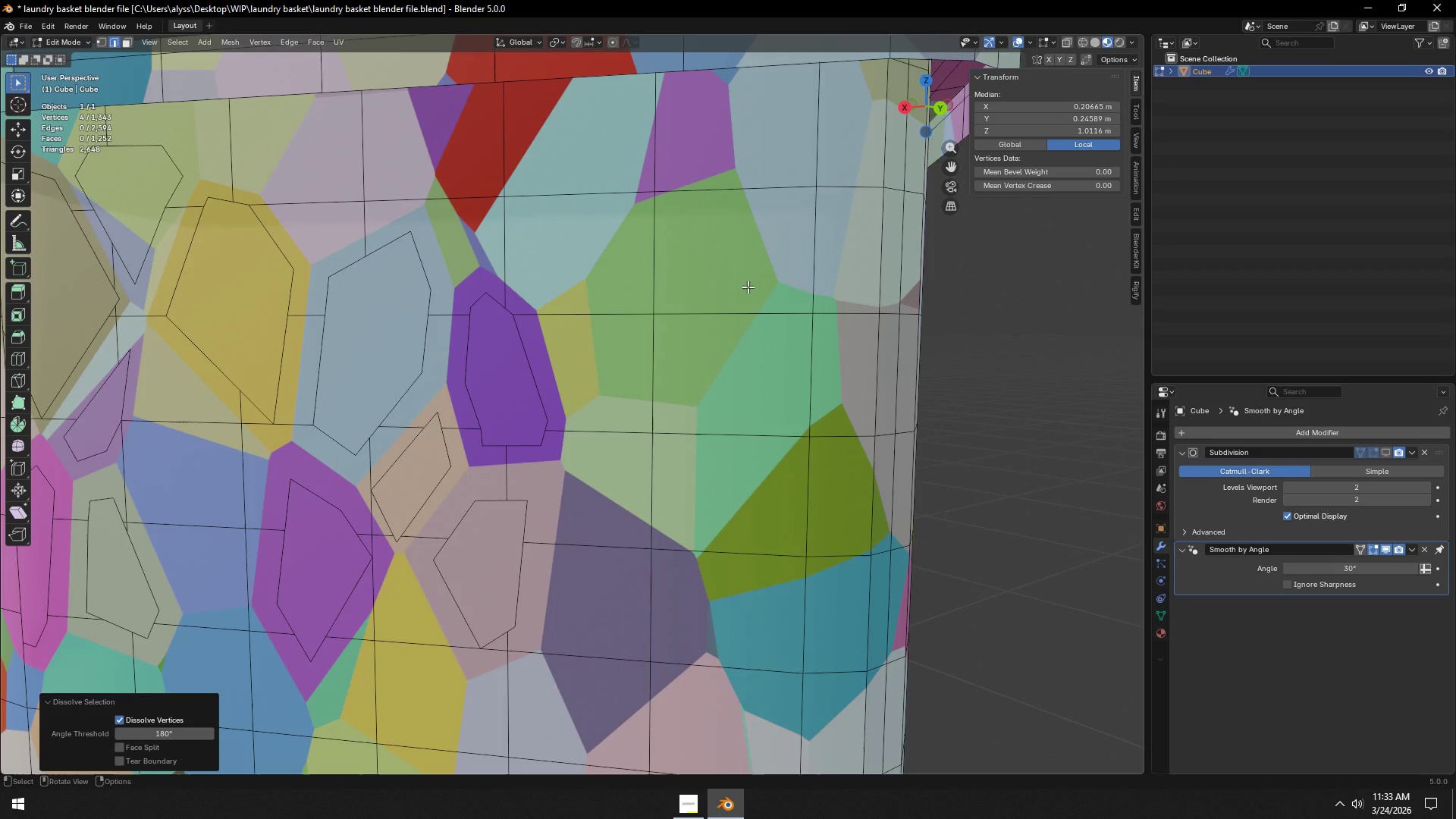 
hold_key(key=ShiftLeft, duration=0.31)
 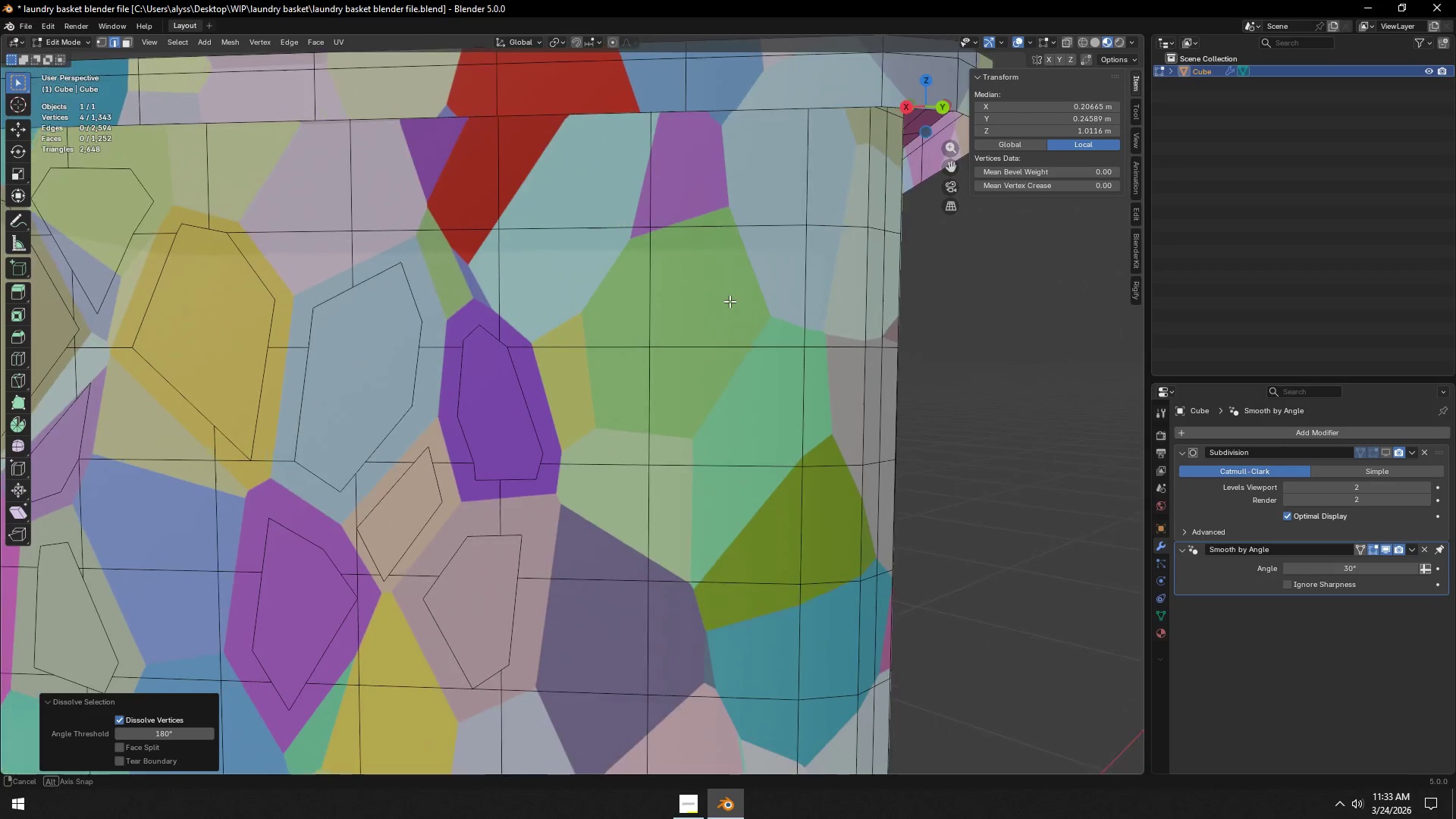 
key(Shift+ShiftLeft)
 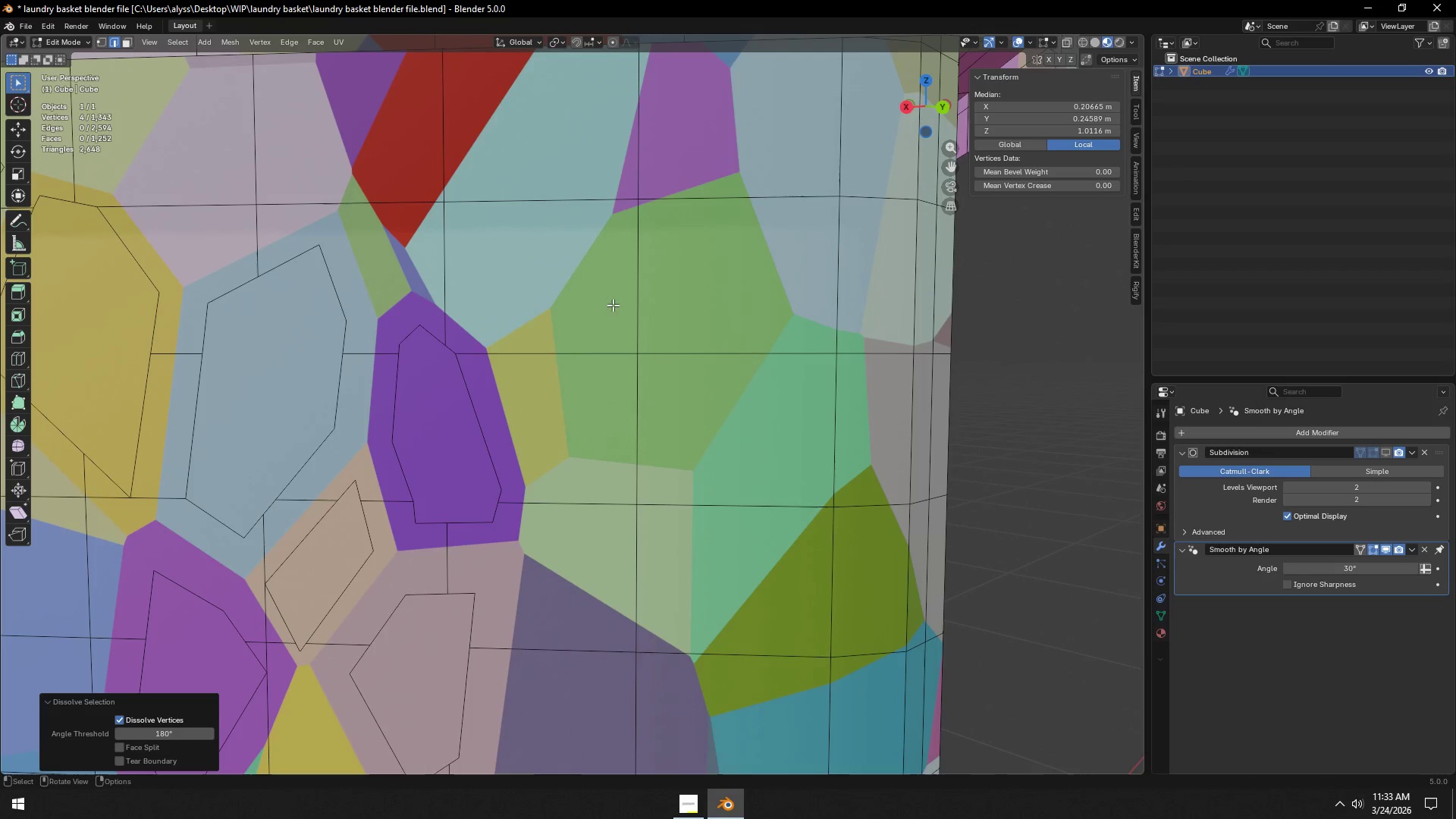 
scroll: coordinate [729, 304], scroll_direction: up, amount: 1.0
 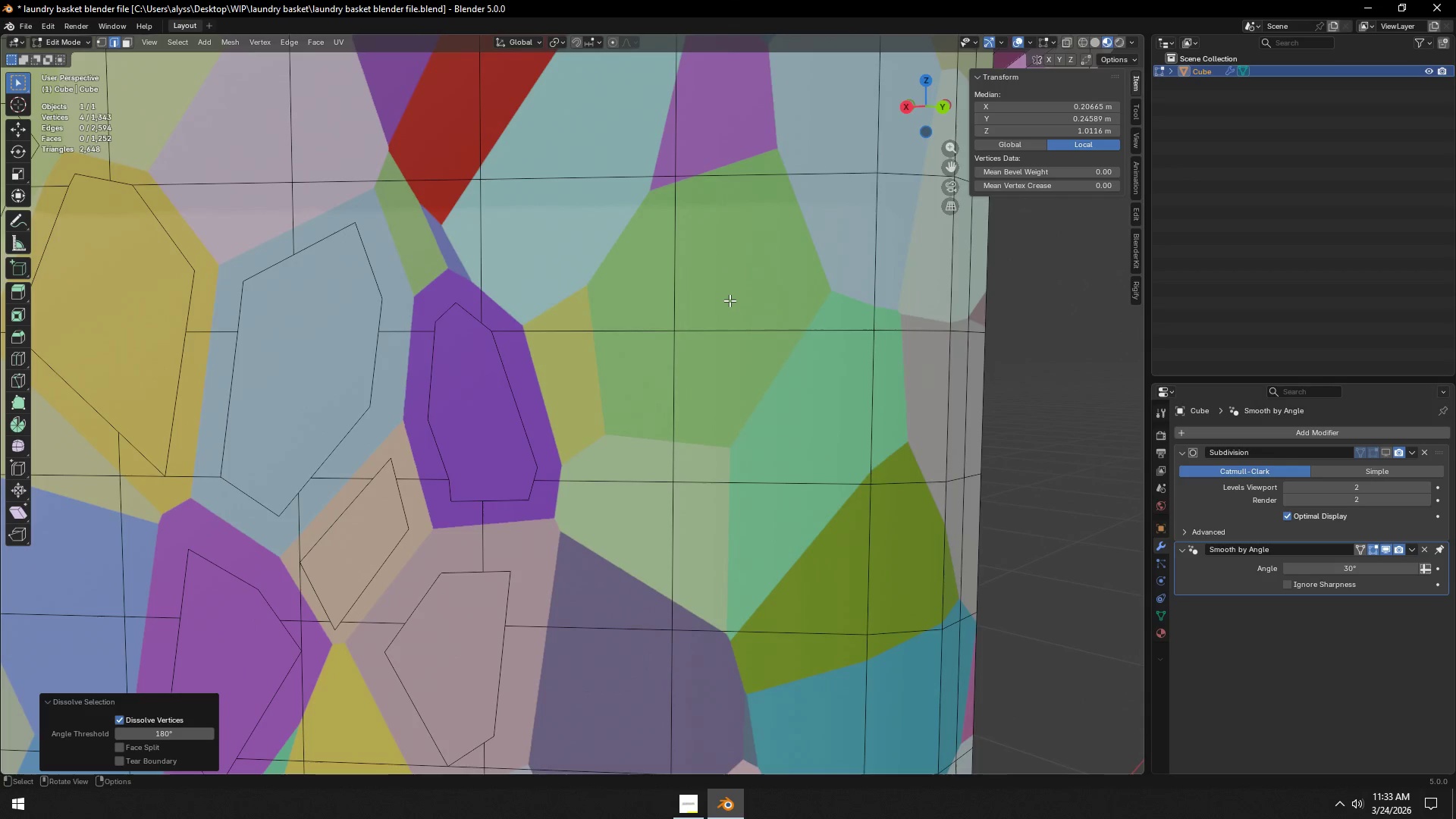 
key(K)
 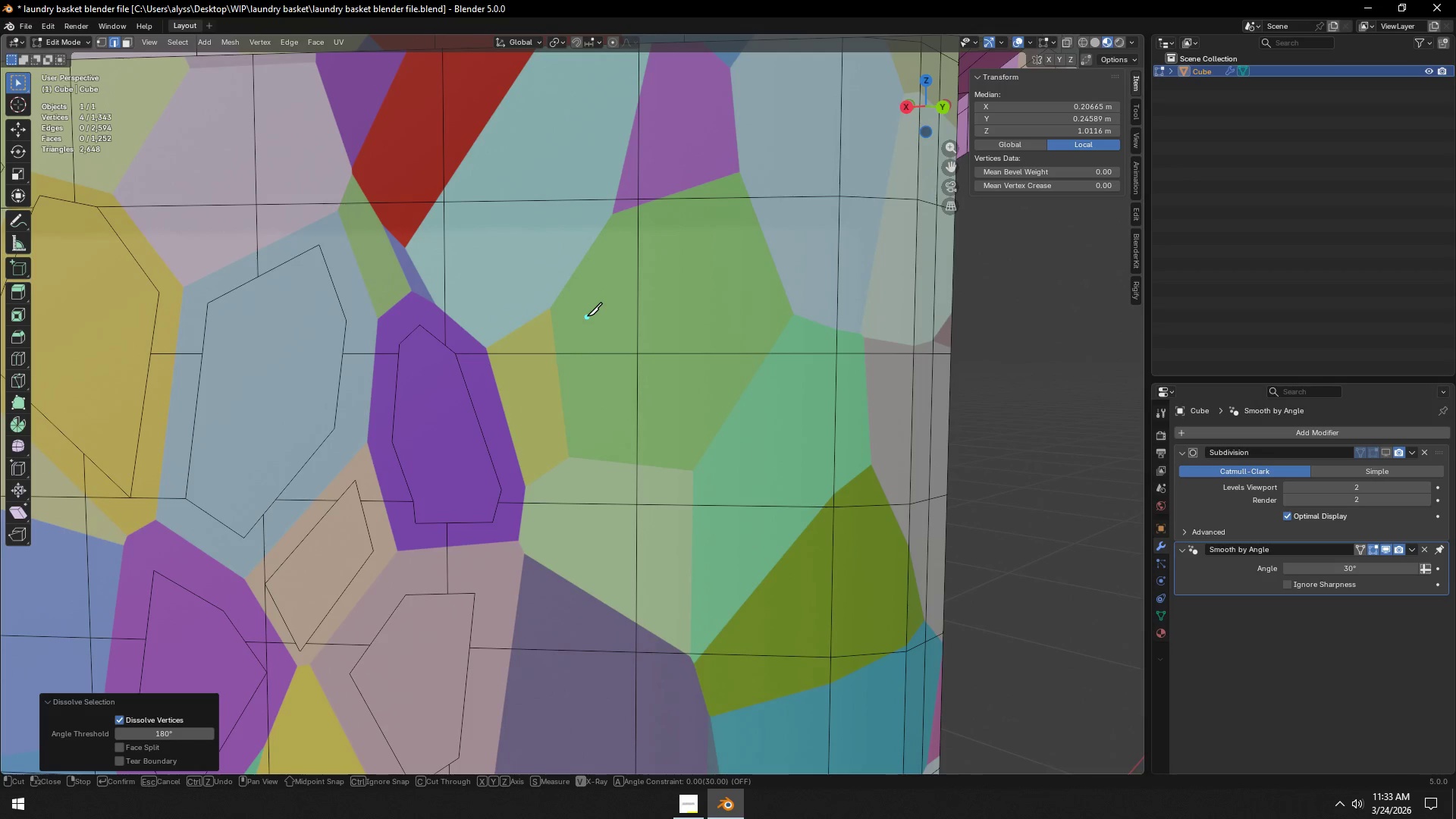 
left_click([587, 316])
 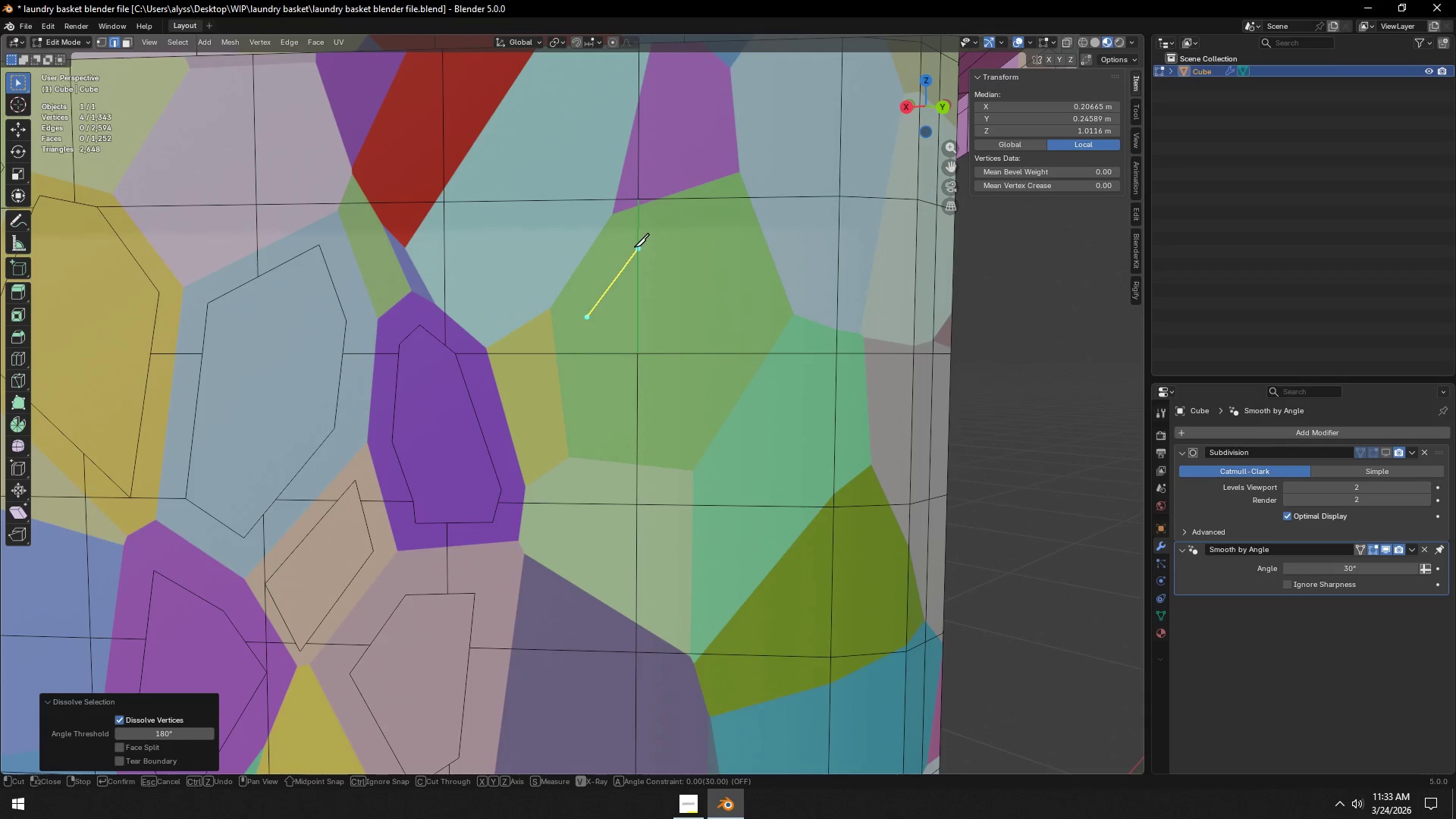 
left_click([633, 246])
 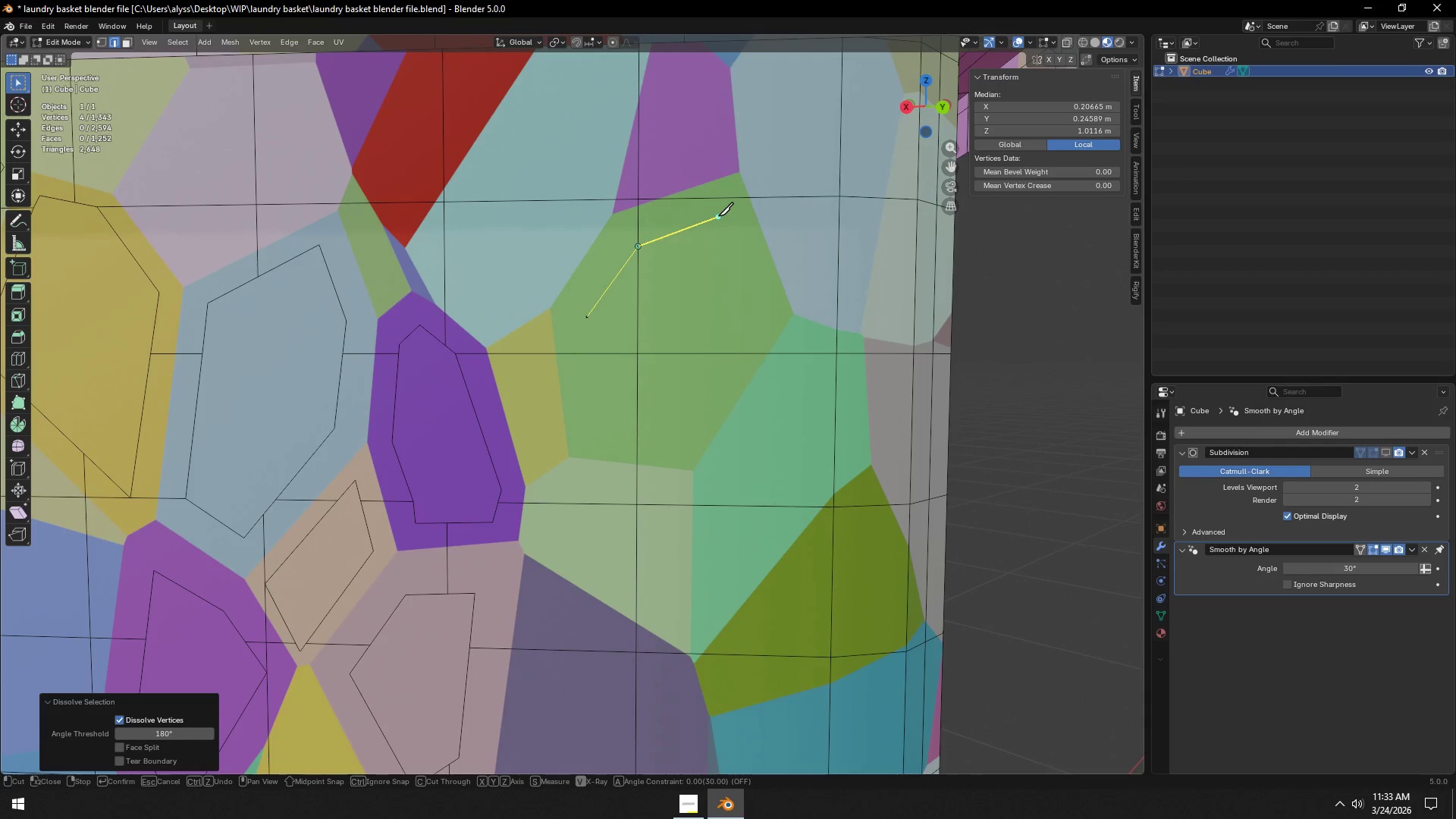 
left_click([718, 217])
 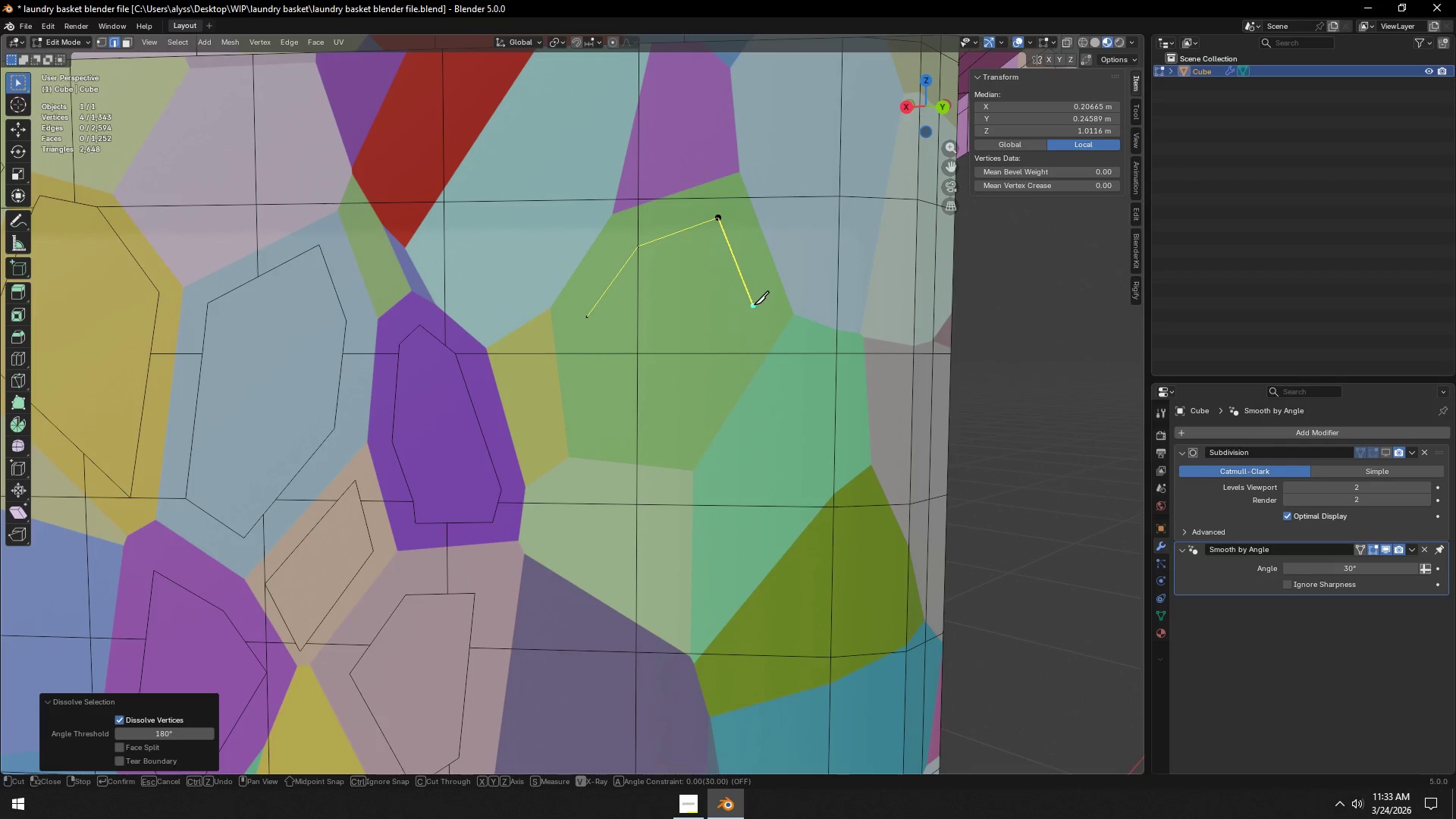 
left_click([755, 307])
 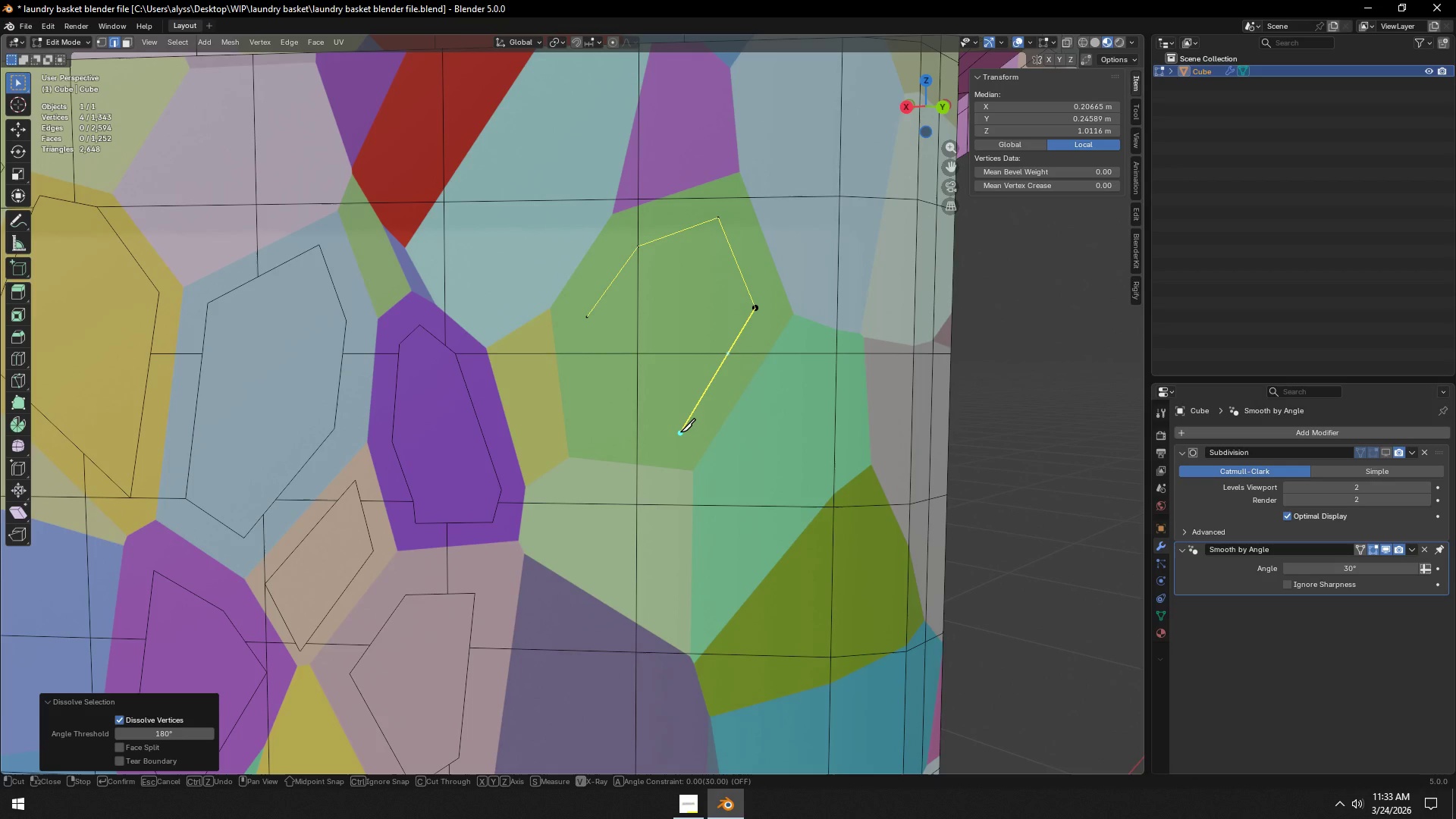 
left_click([680, 432])
 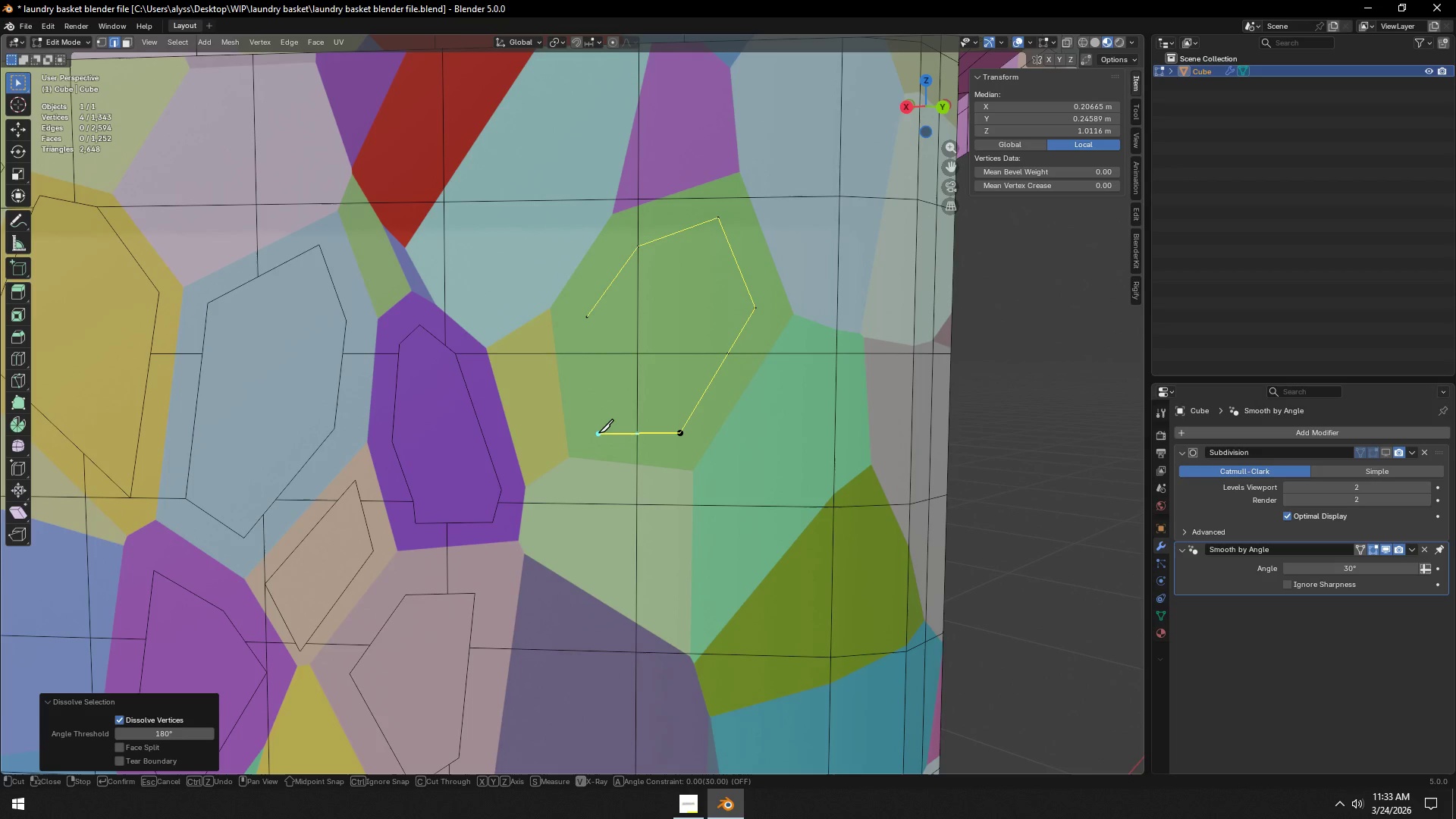 
left_click([598, 432])
 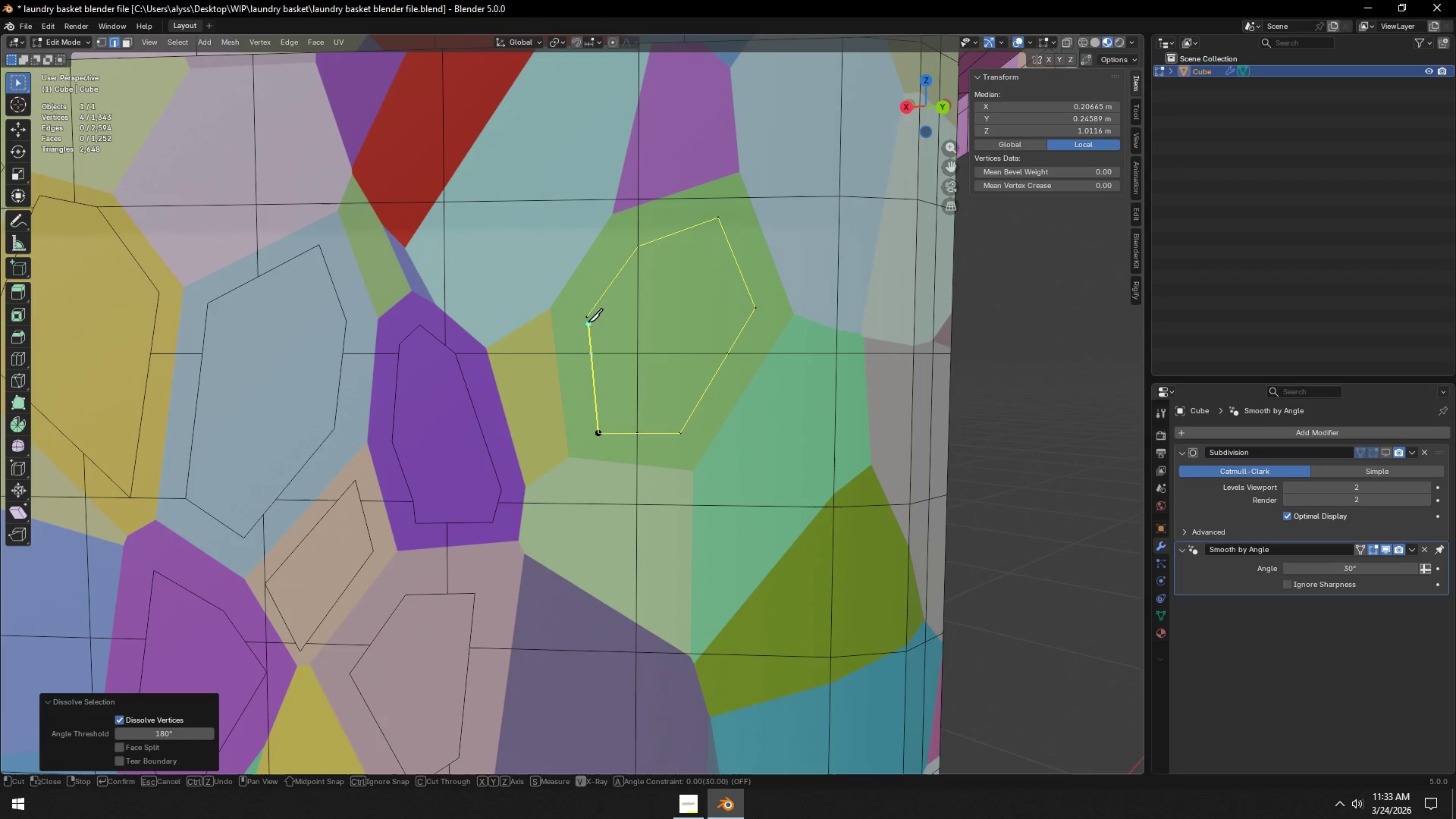 
left_click([588, 320])
 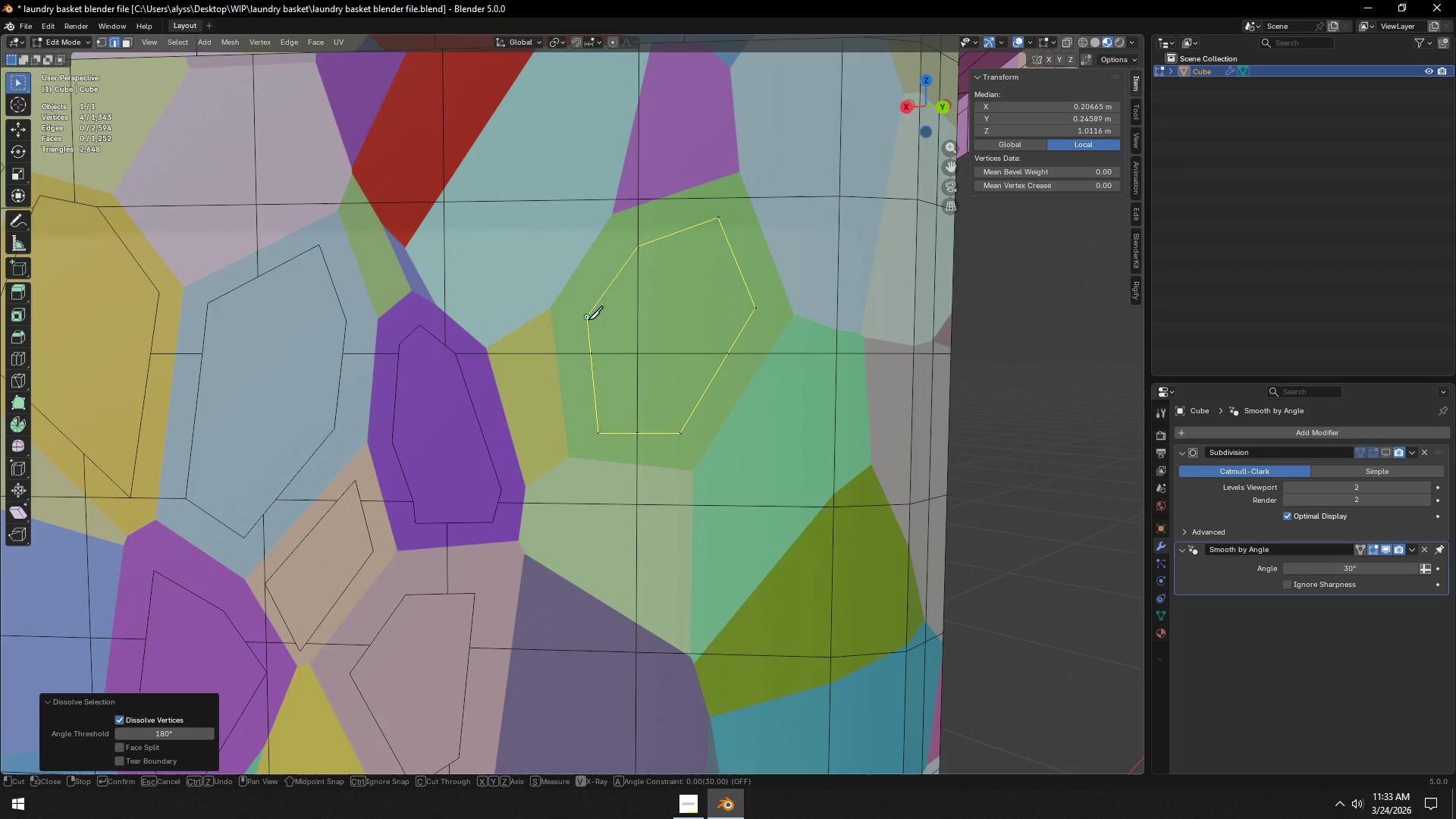 
key(Space)
 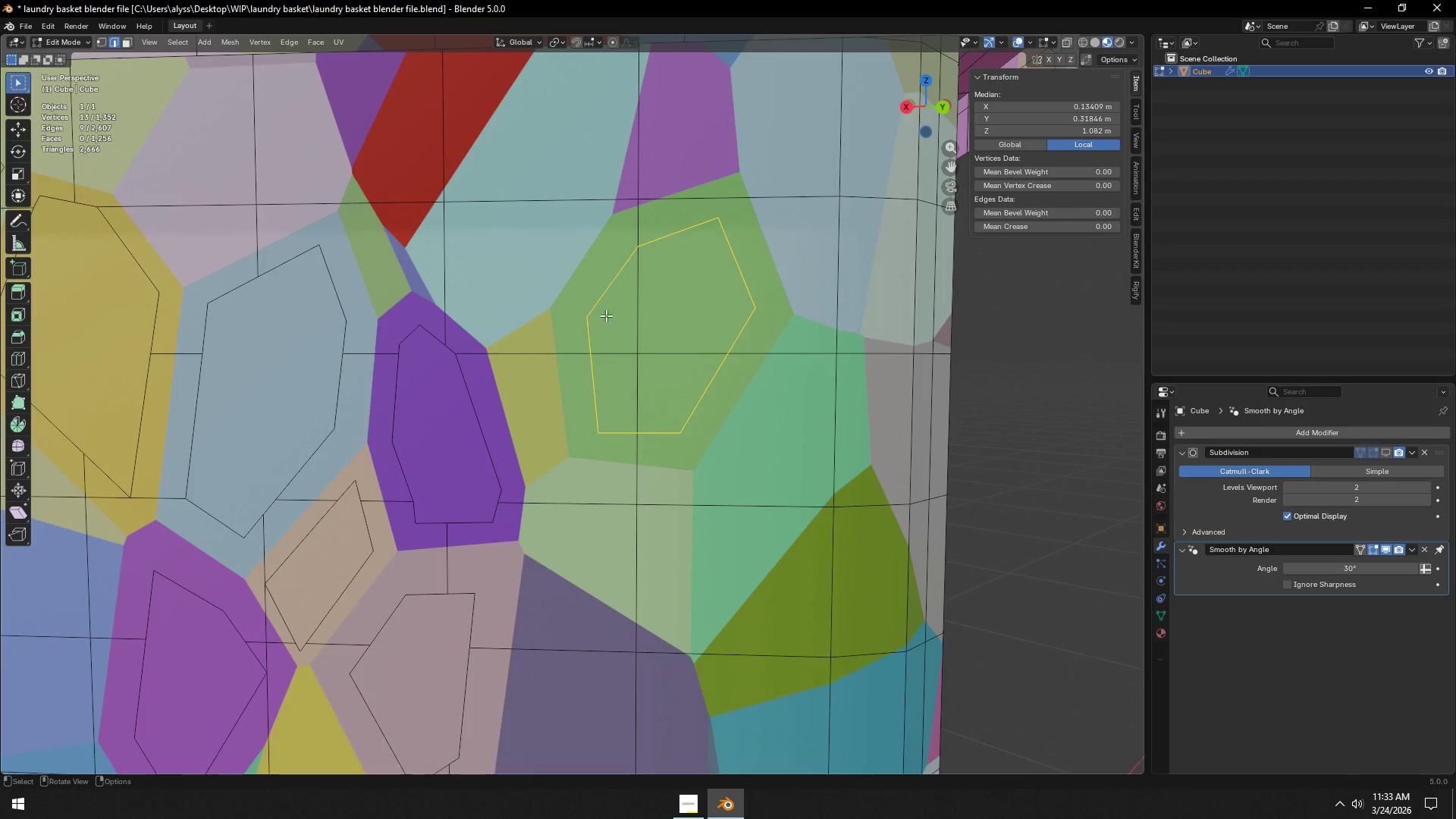 
key(2)
 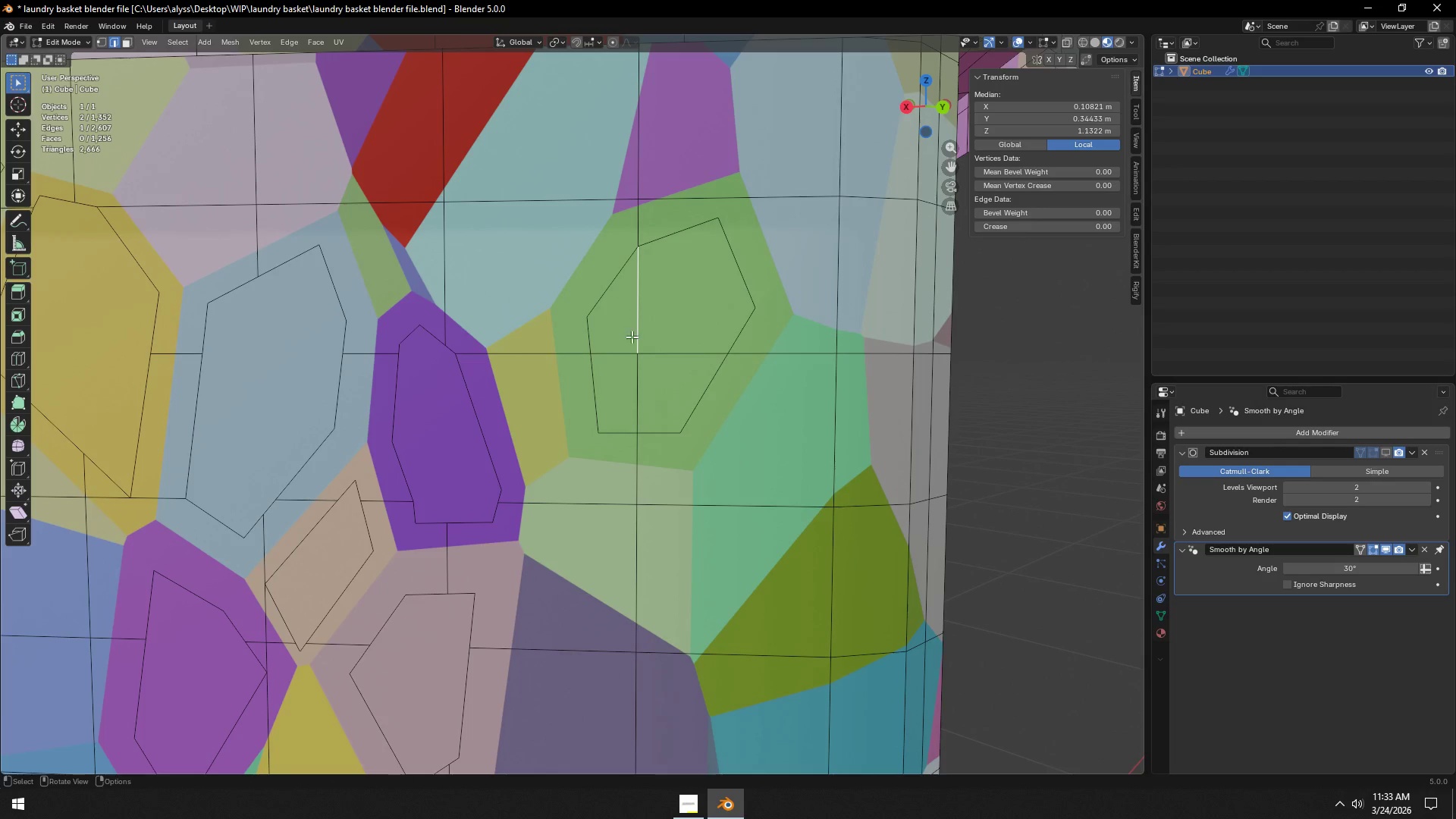 
hold_key(key=ShiftLeft, duration=1.52)
left_click([613, 359])
 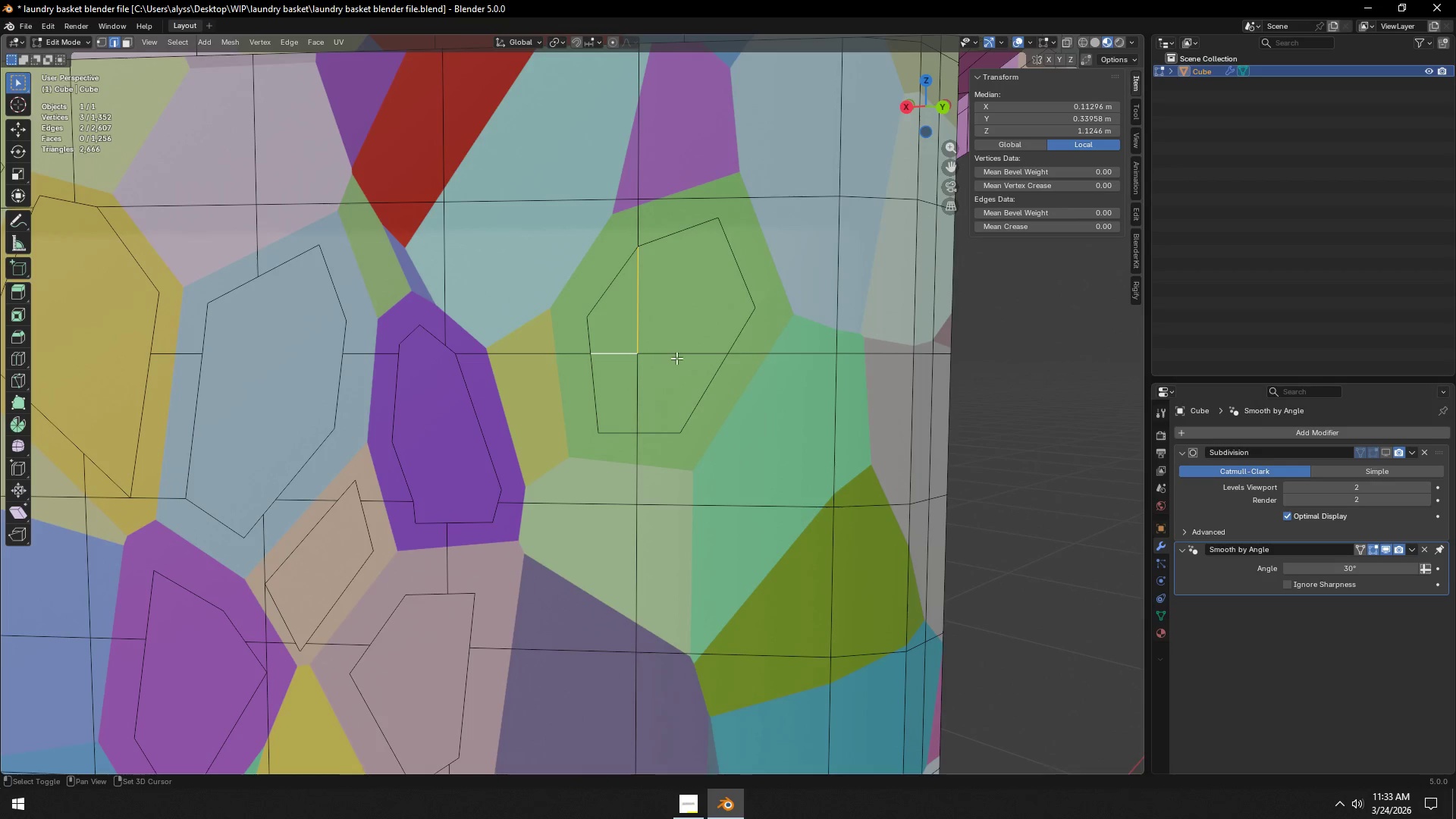 
left_click([676, 358])
 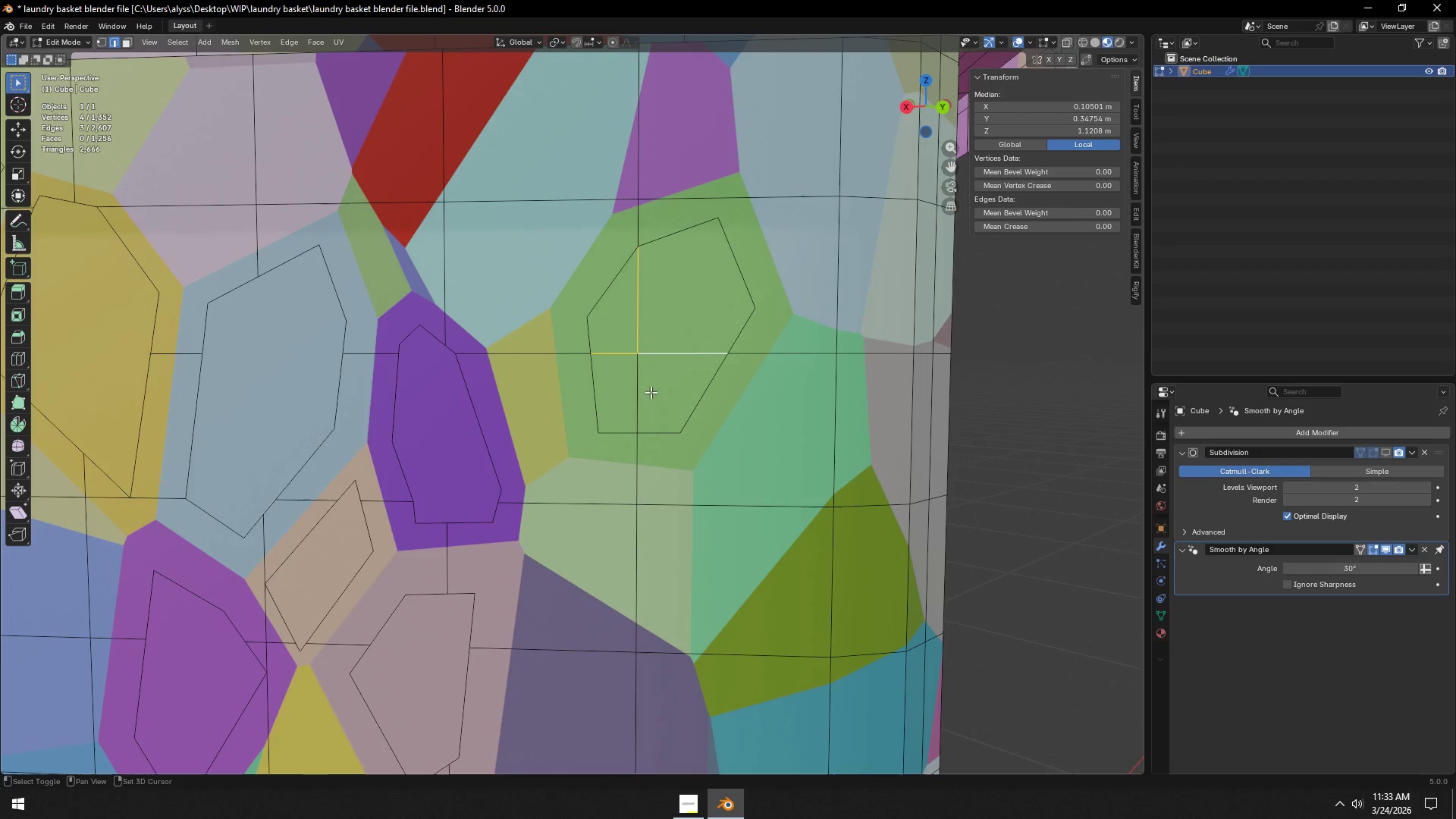 
double_click([647, 392])
 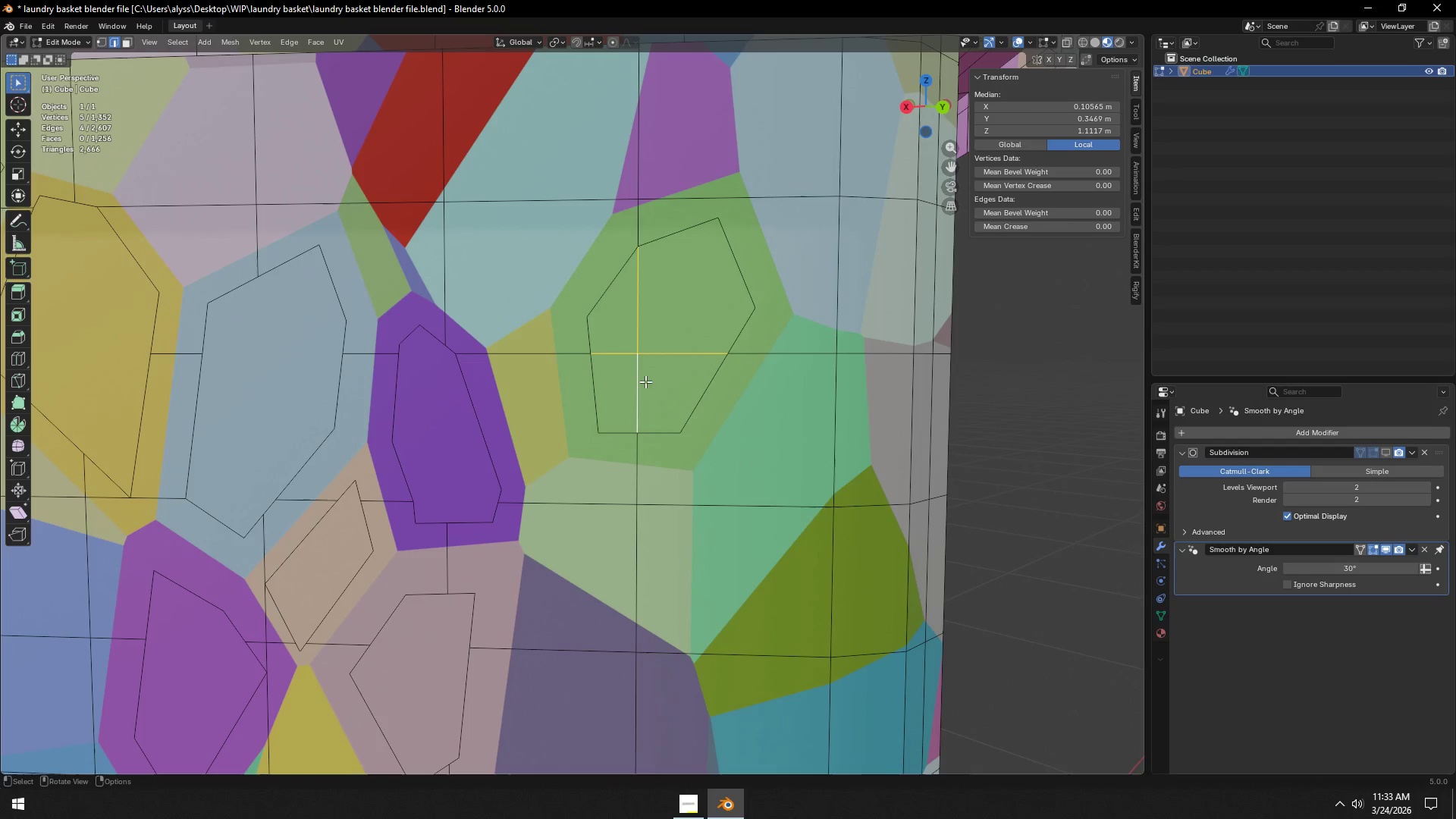 
key(Control+X)
 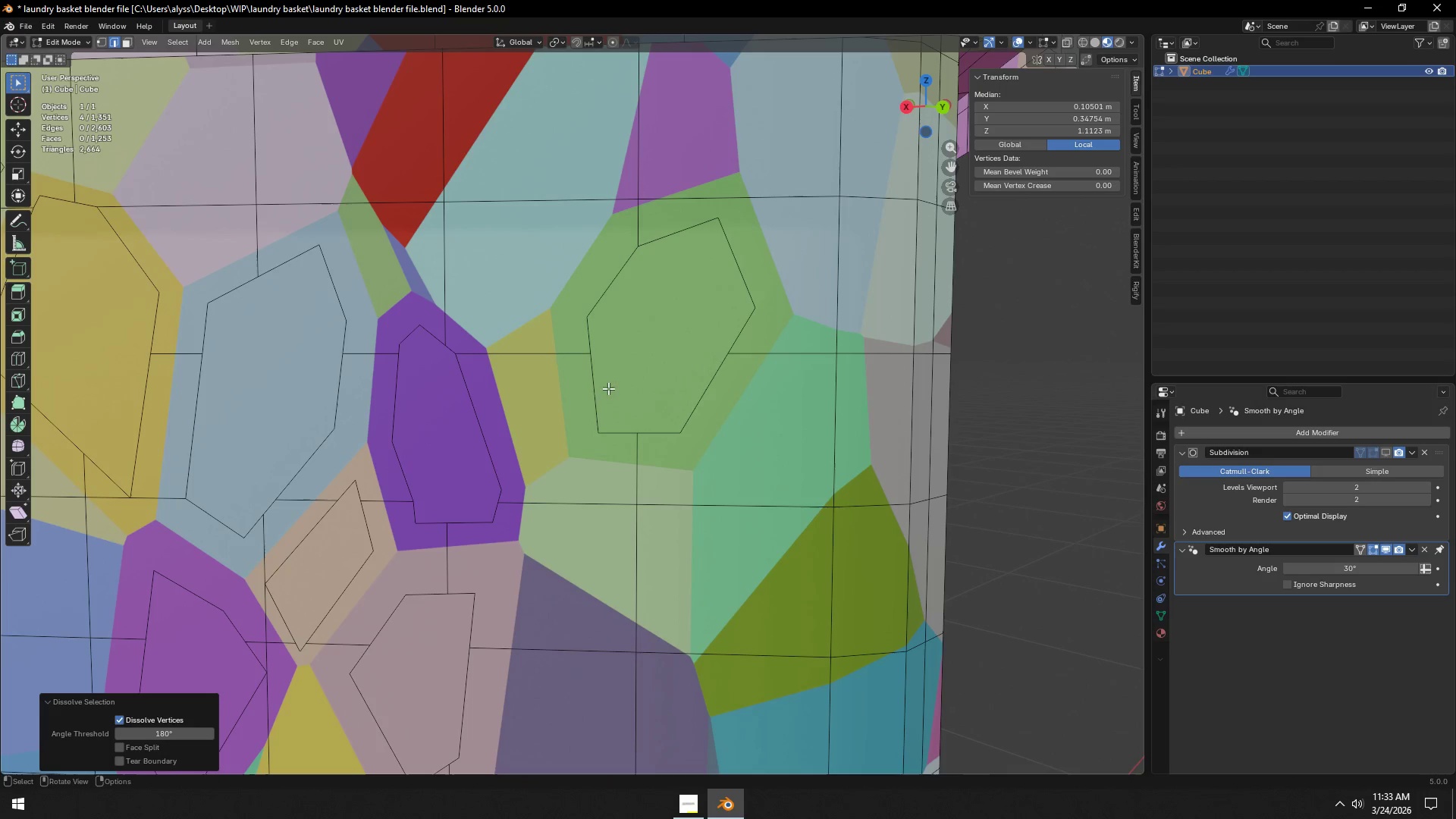 
hold_key(key=ShiftLeft, duration=1.0)
 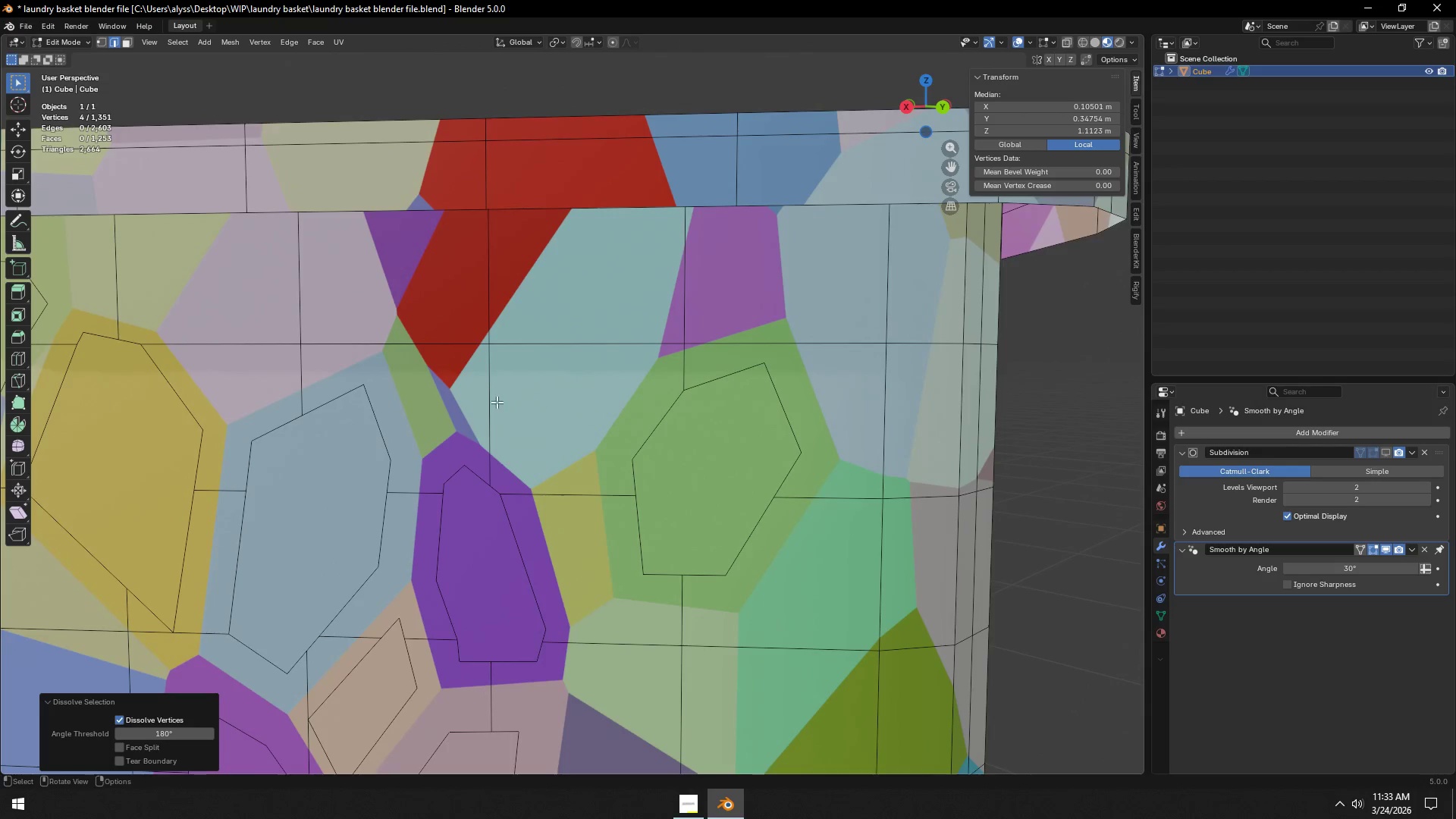 
hold_key(key=ShiftLeft, duration=16.91)
 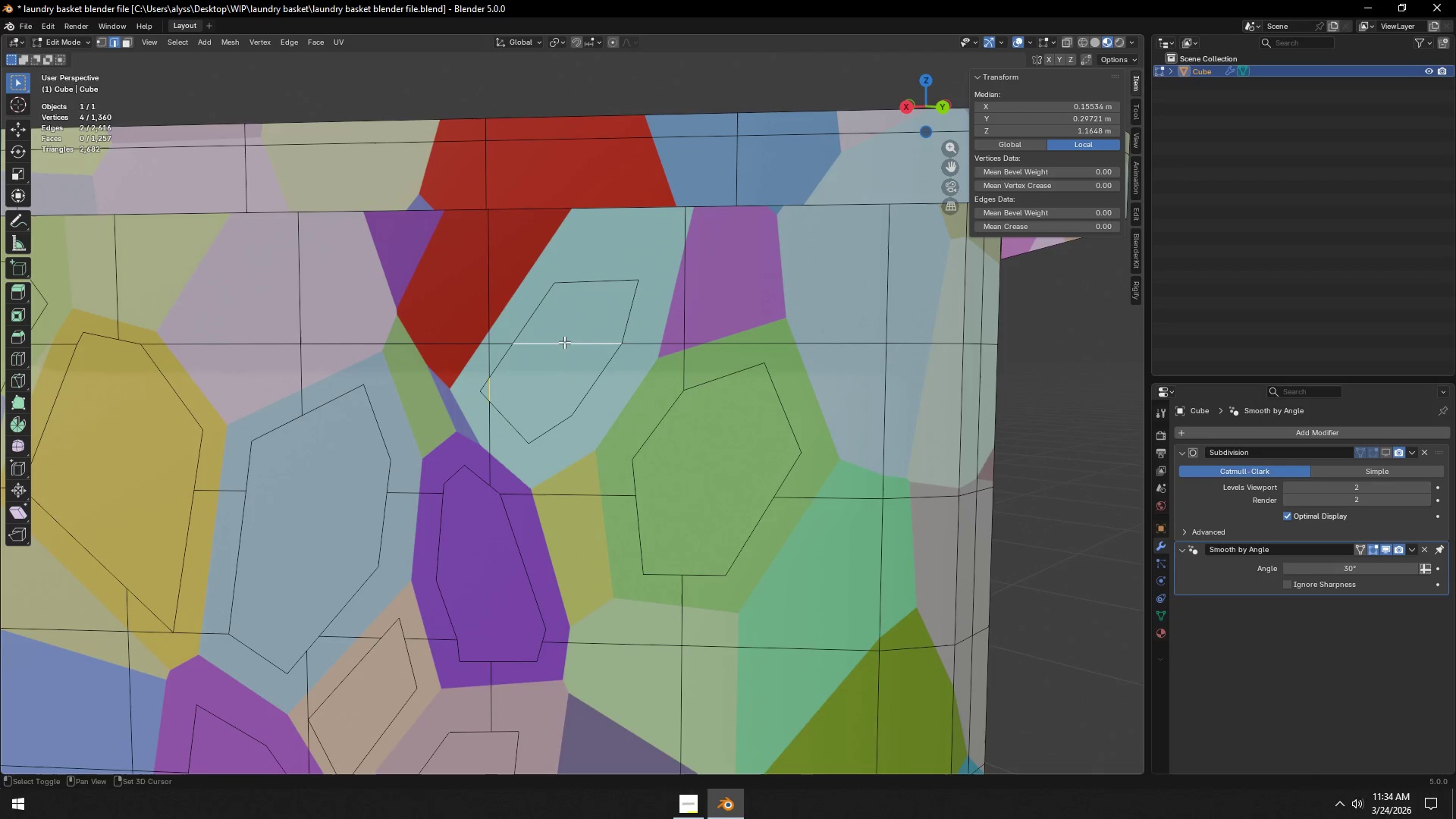 
key(K)
 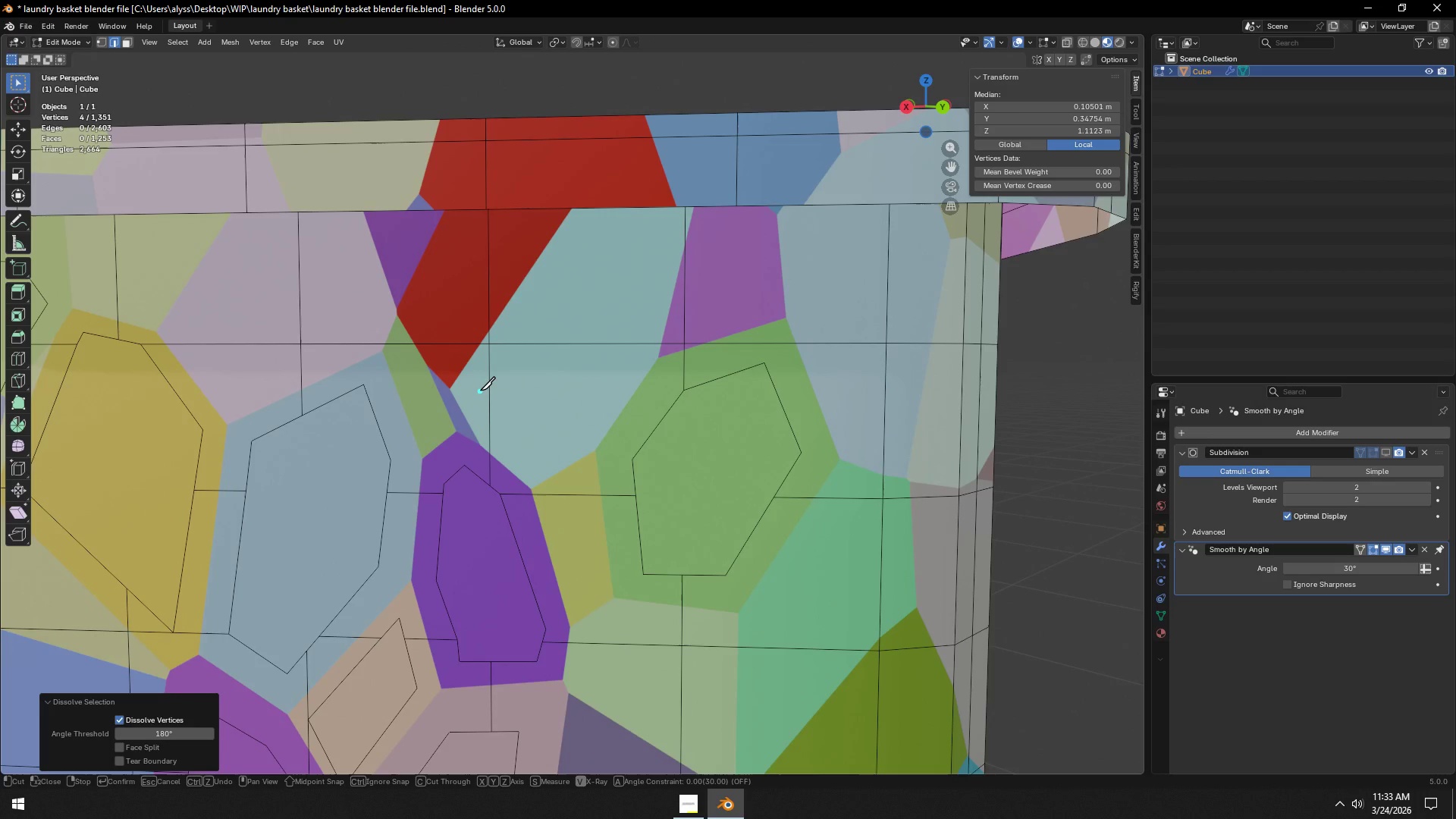 
left_click([480, 391])
 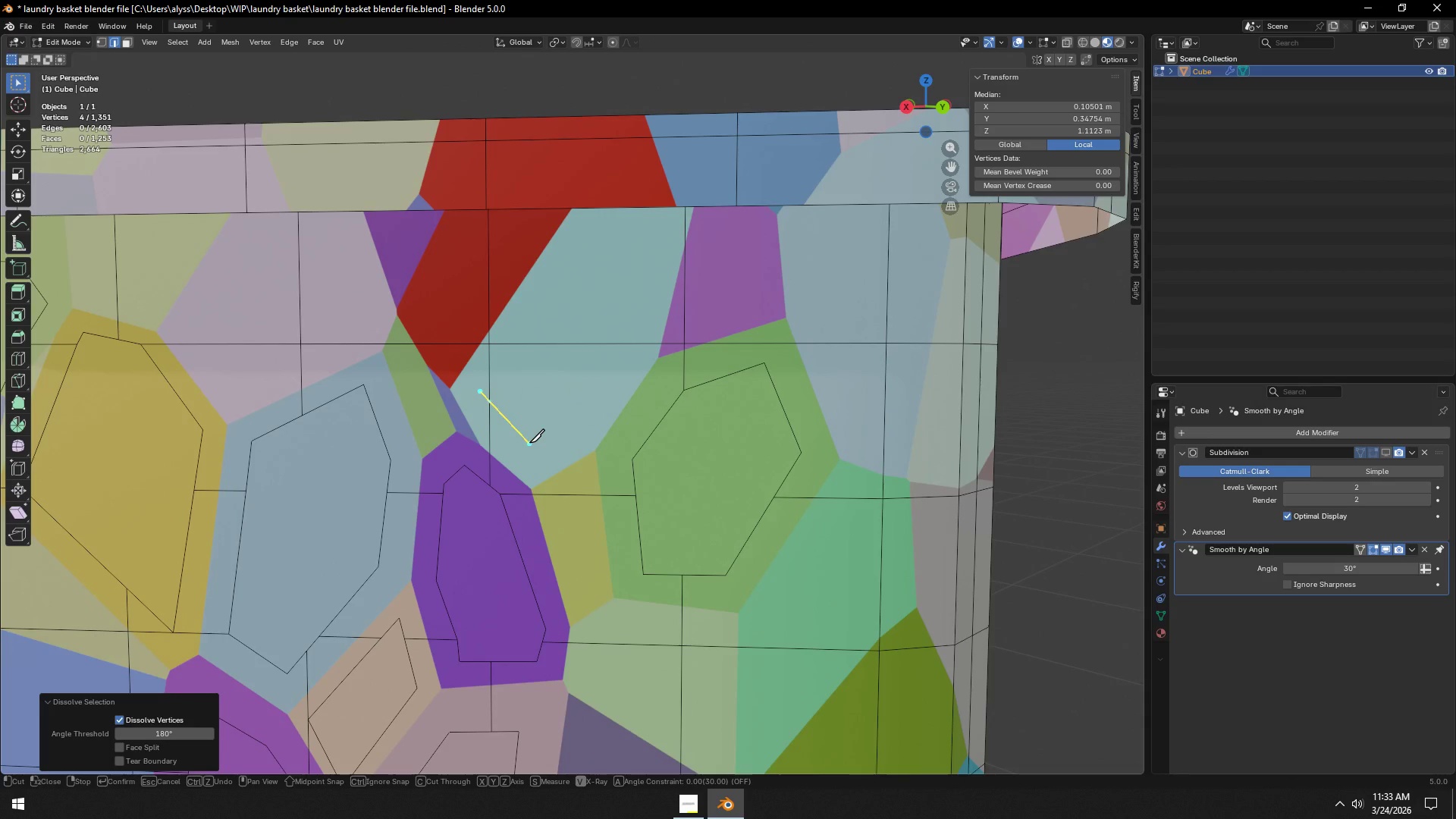 
left_click([529, 443])
 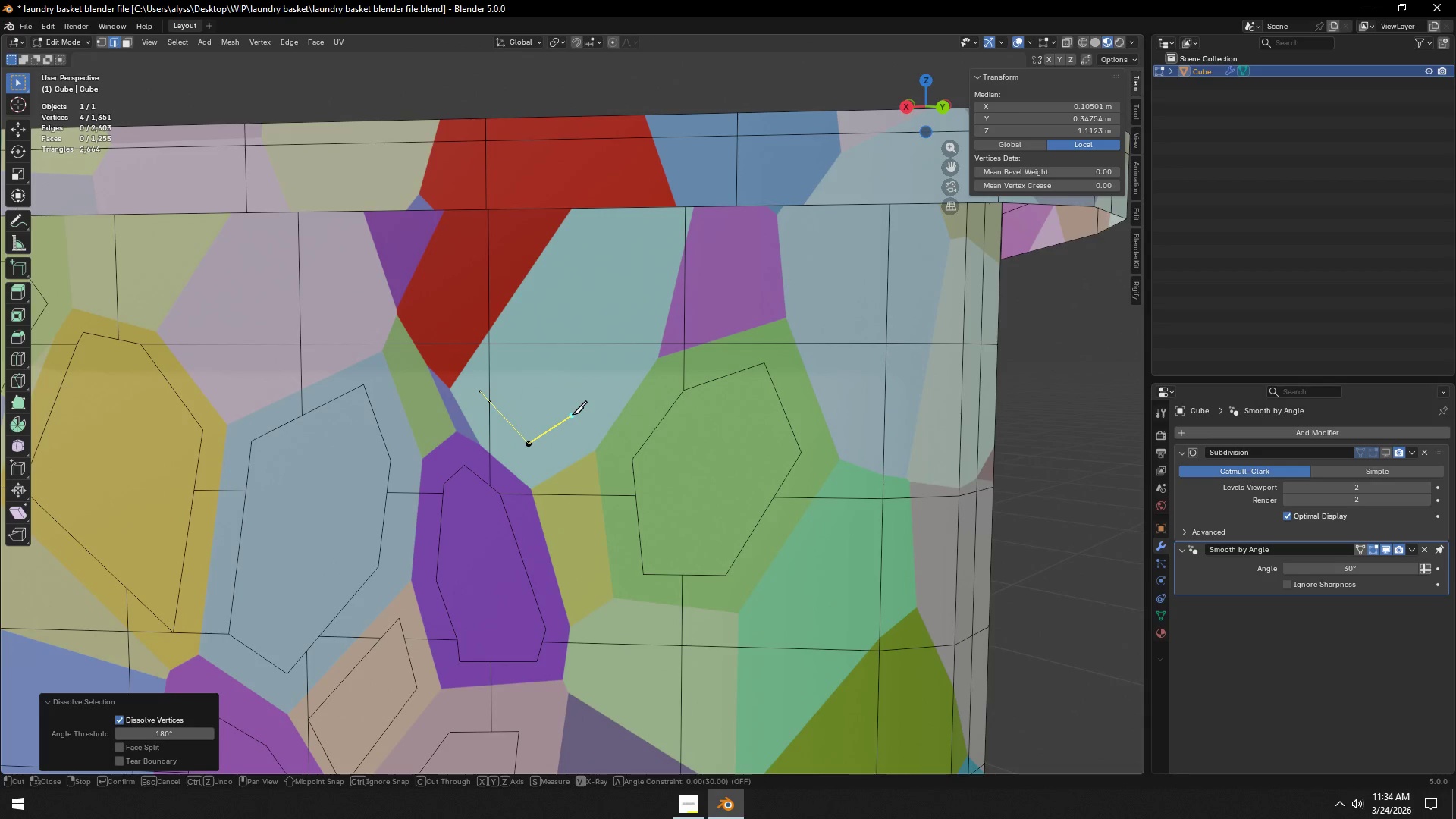 
left_click([572, 415])
 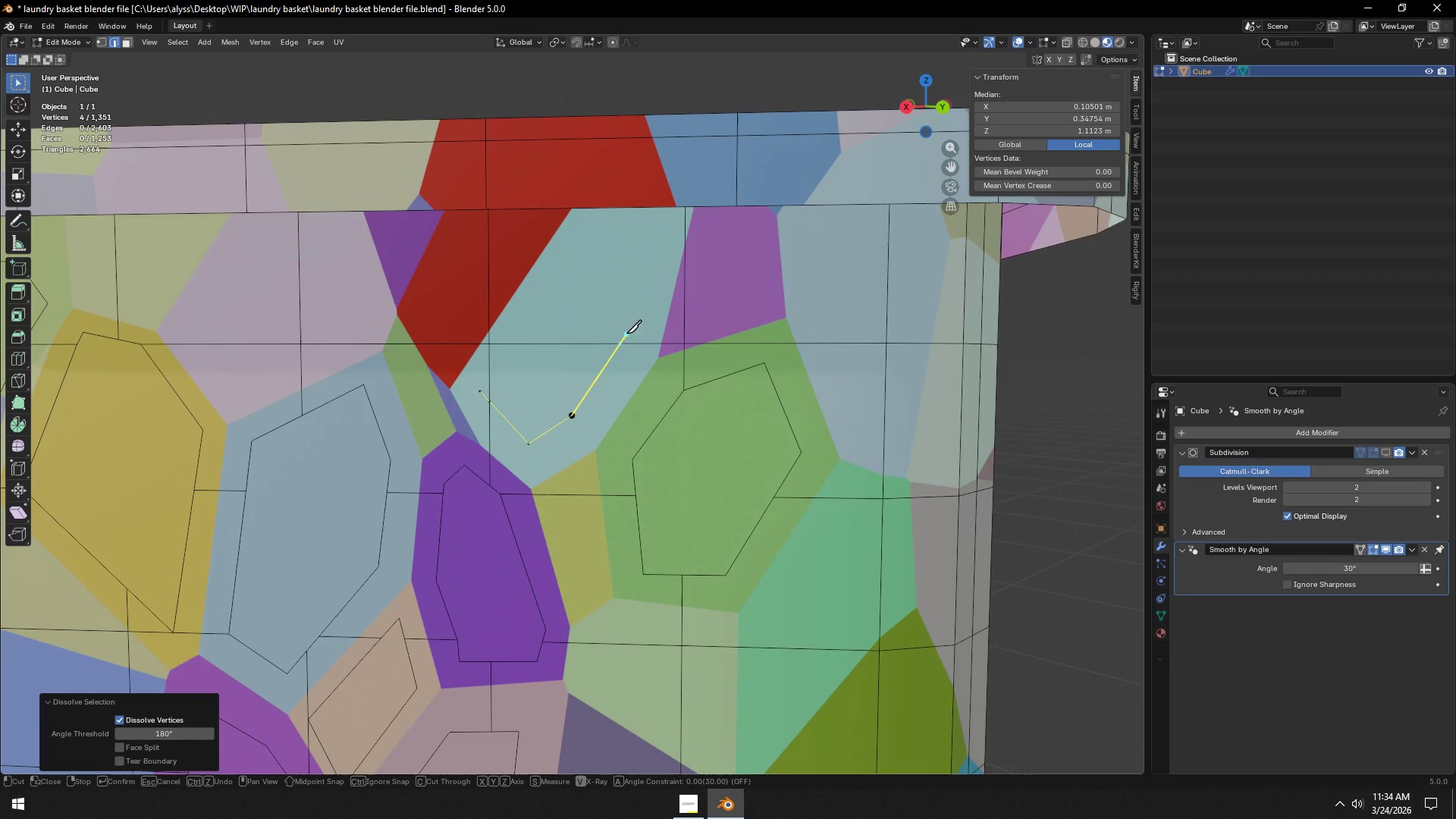 
left_click([622, 344])
 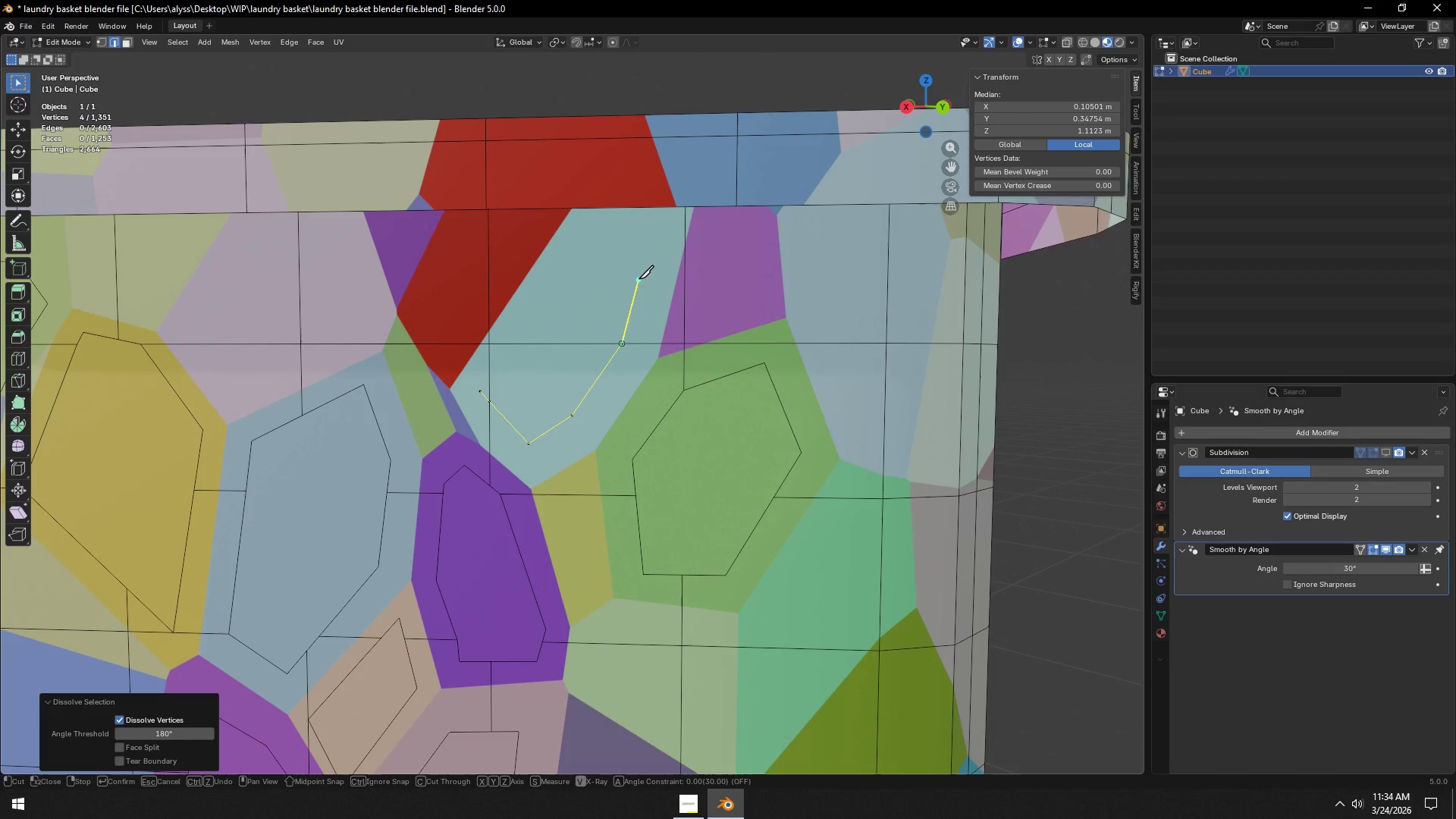 
left_click([639, 279])
 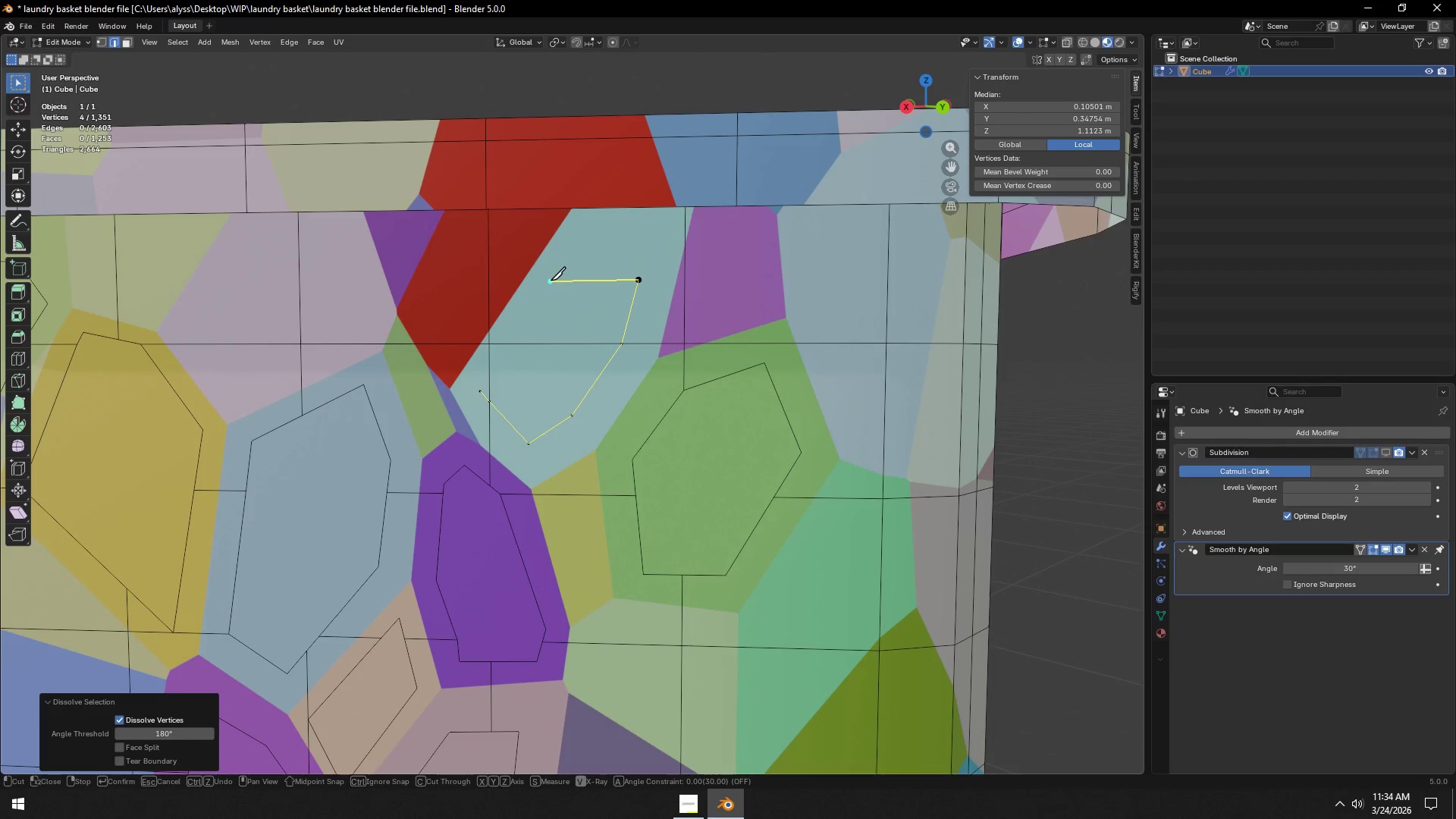 
left_click([554, 282])
 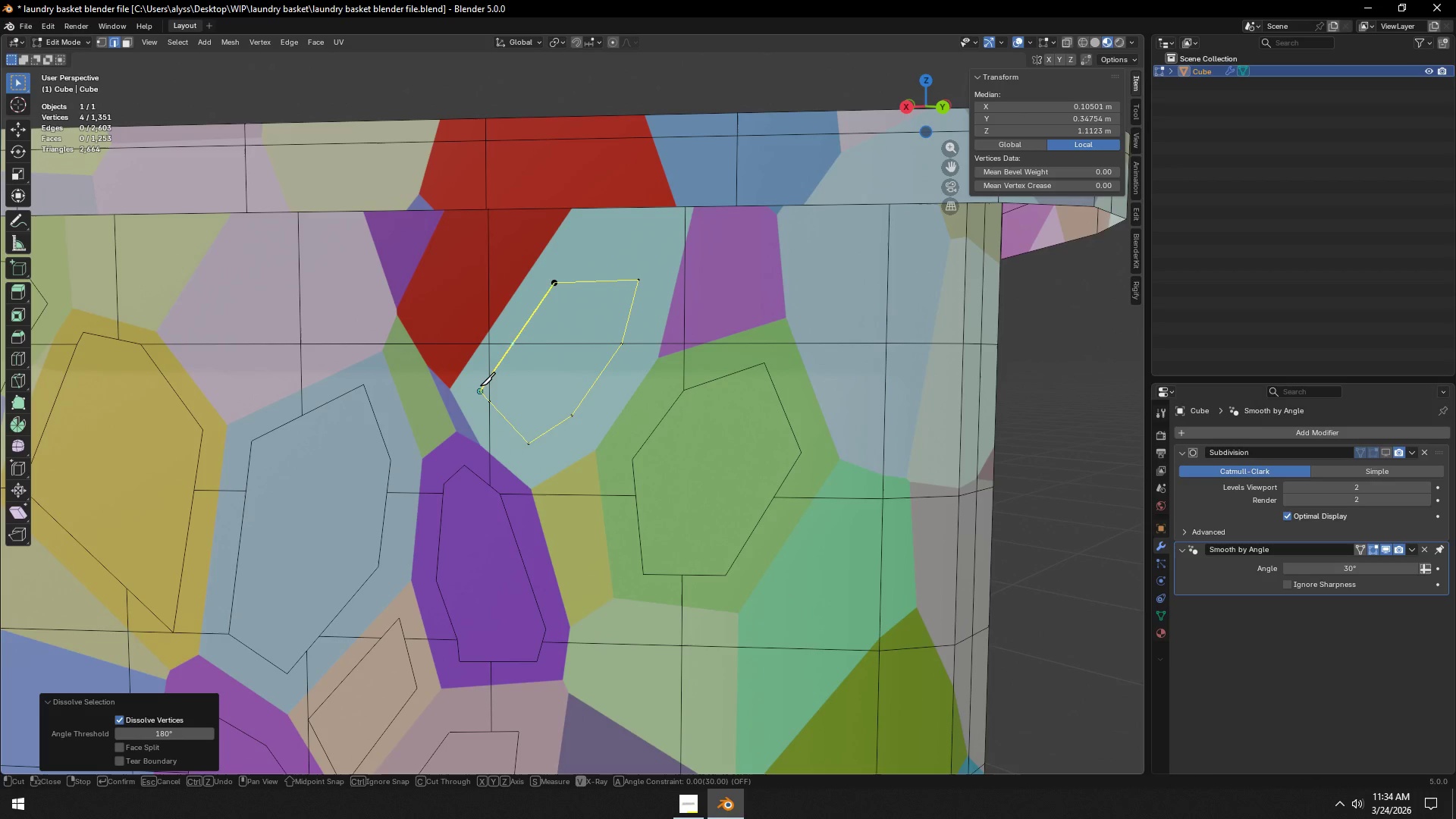 
left_click([480, 386])
 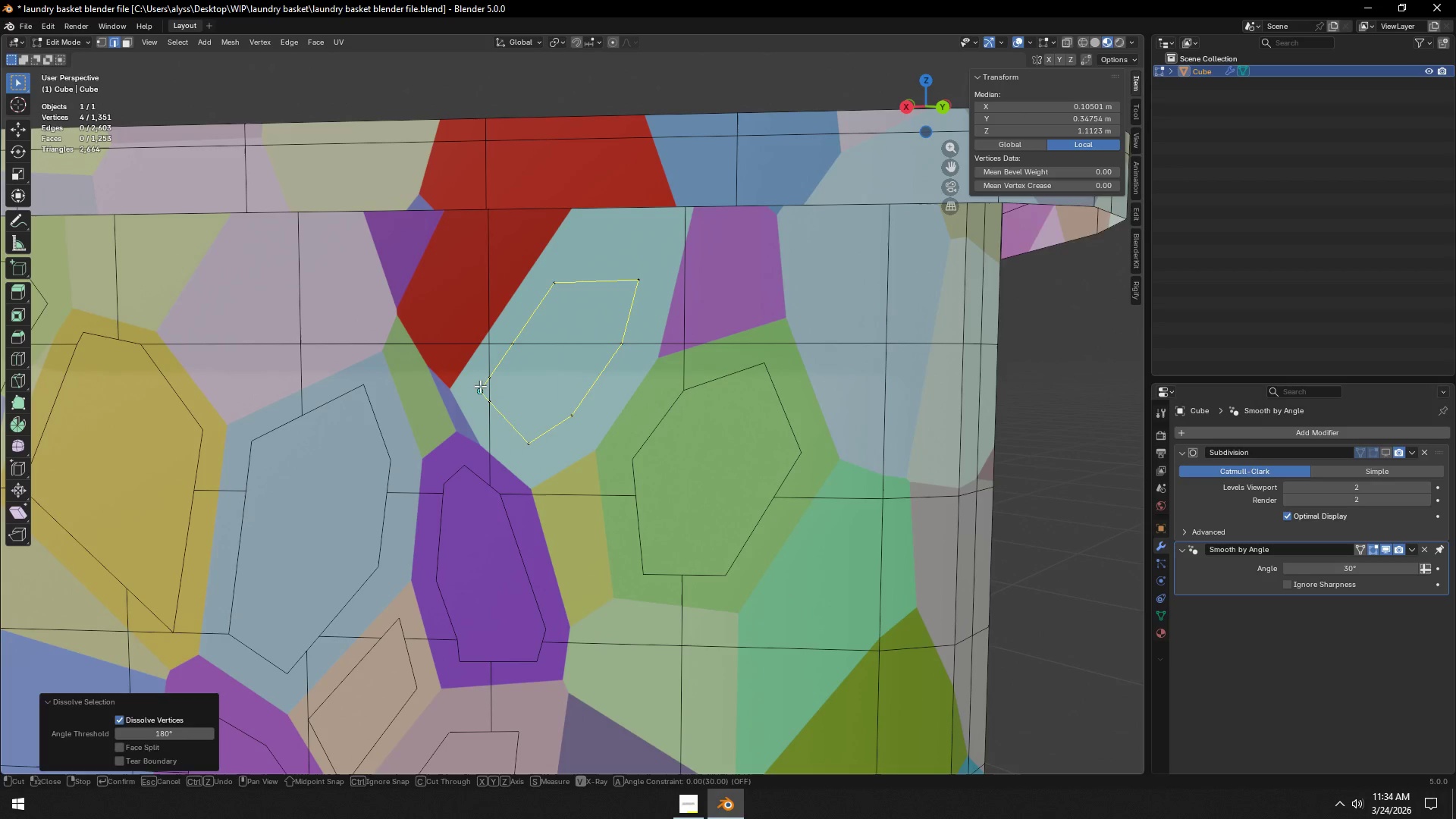 
key(Space)
 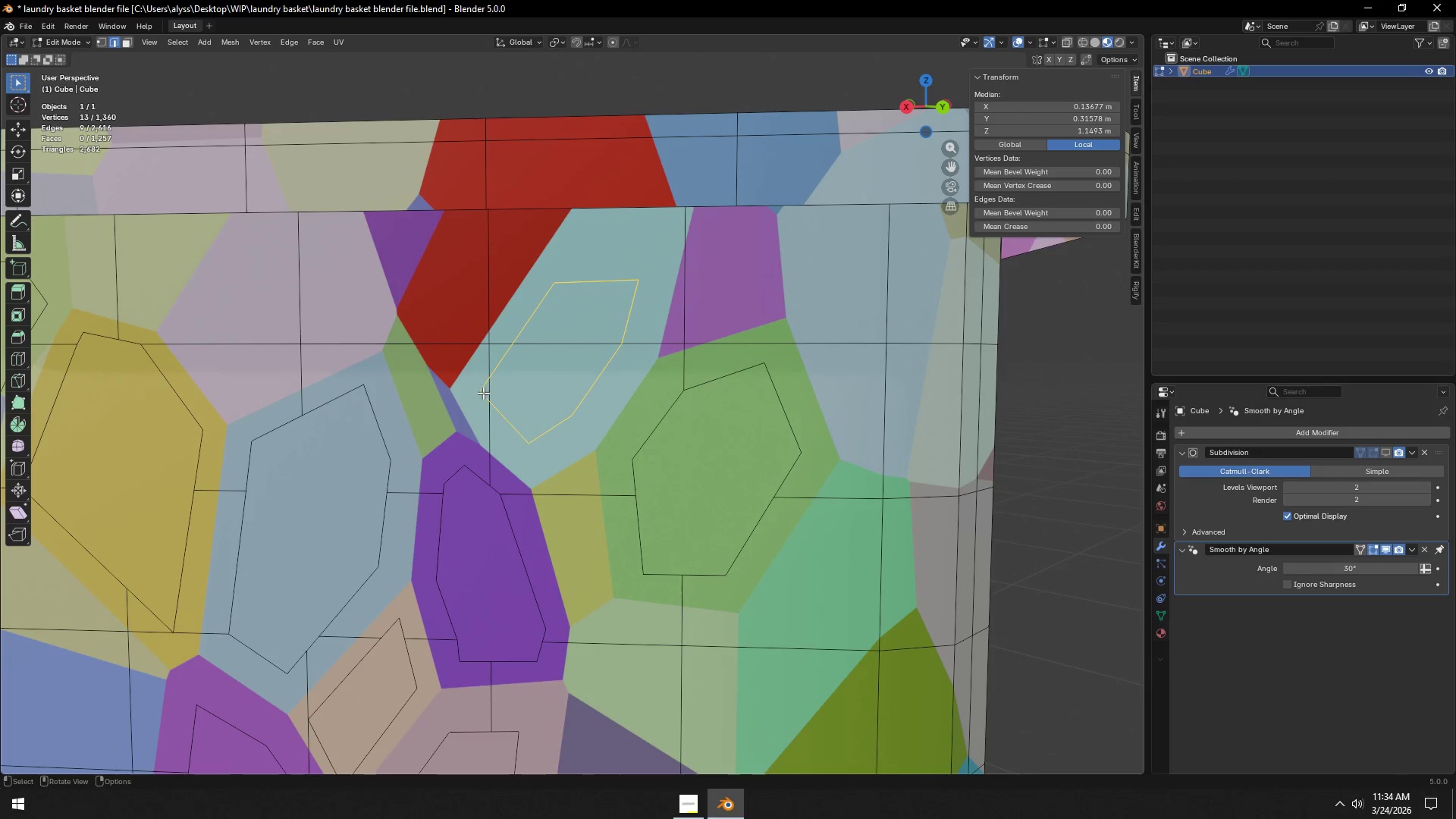 
key(2)
 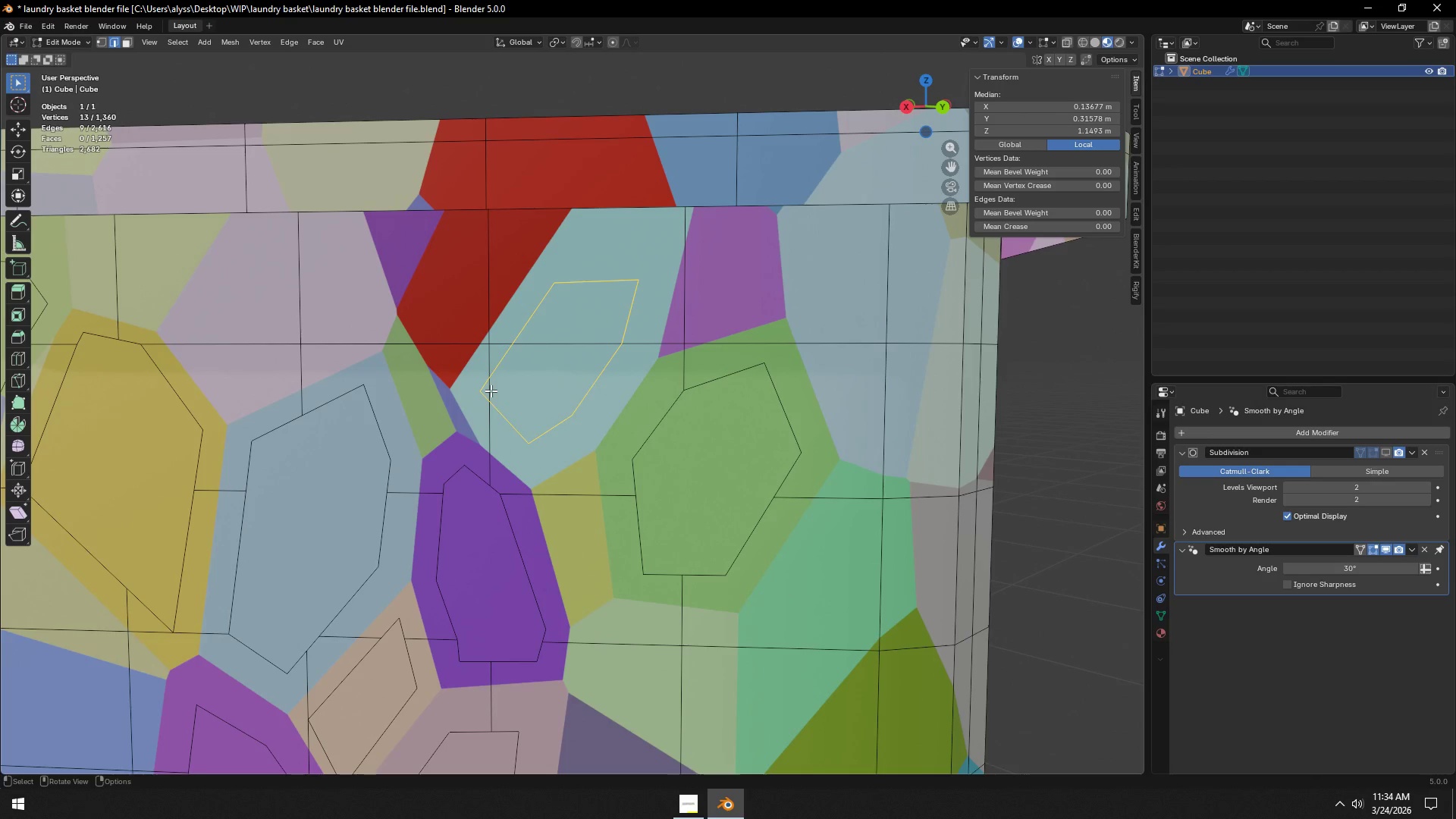 
left_click([491, 391])
 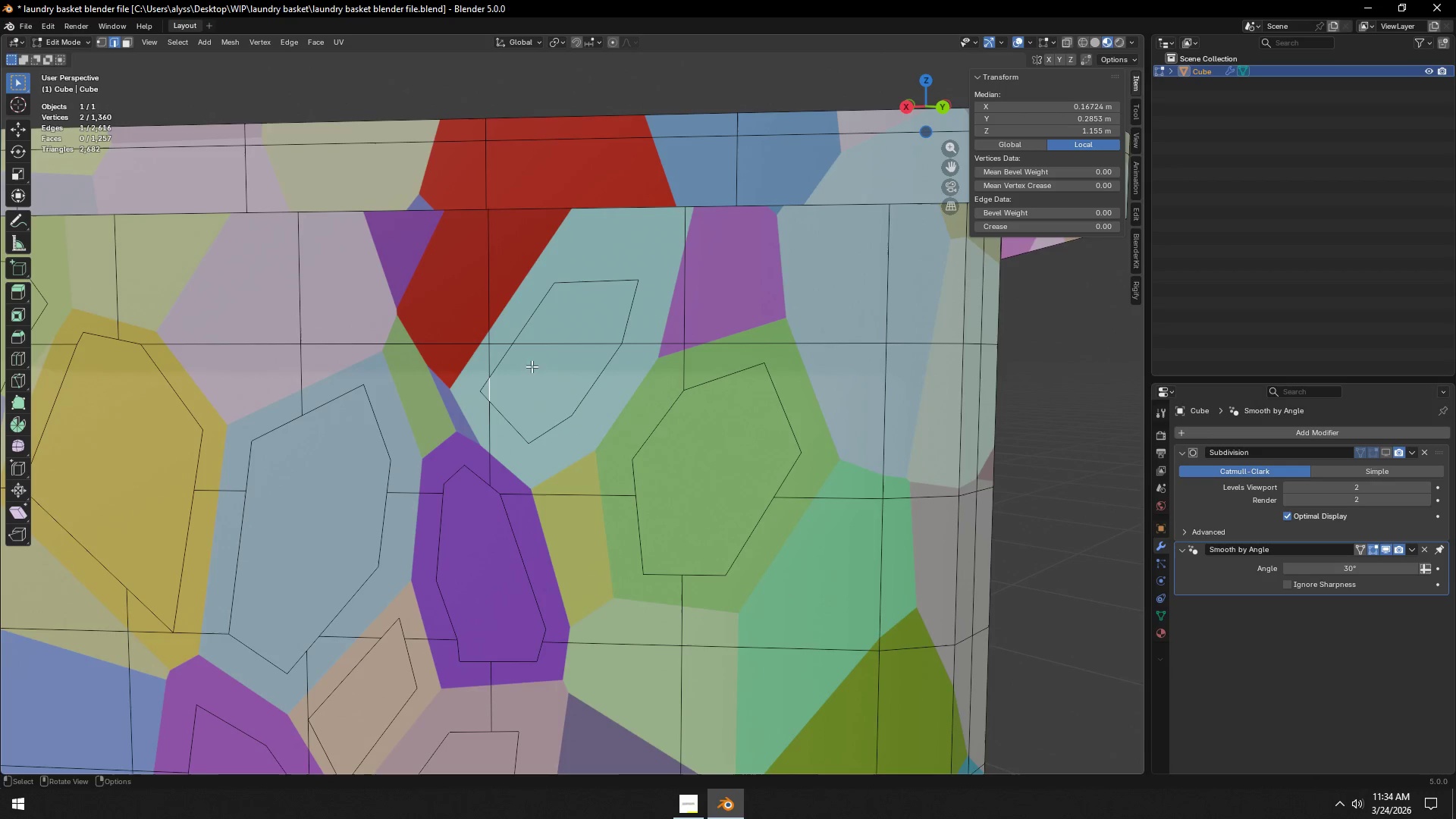 
hold_key(key=ShiftLeft, duration=0.41)
left_click([560, 340])
 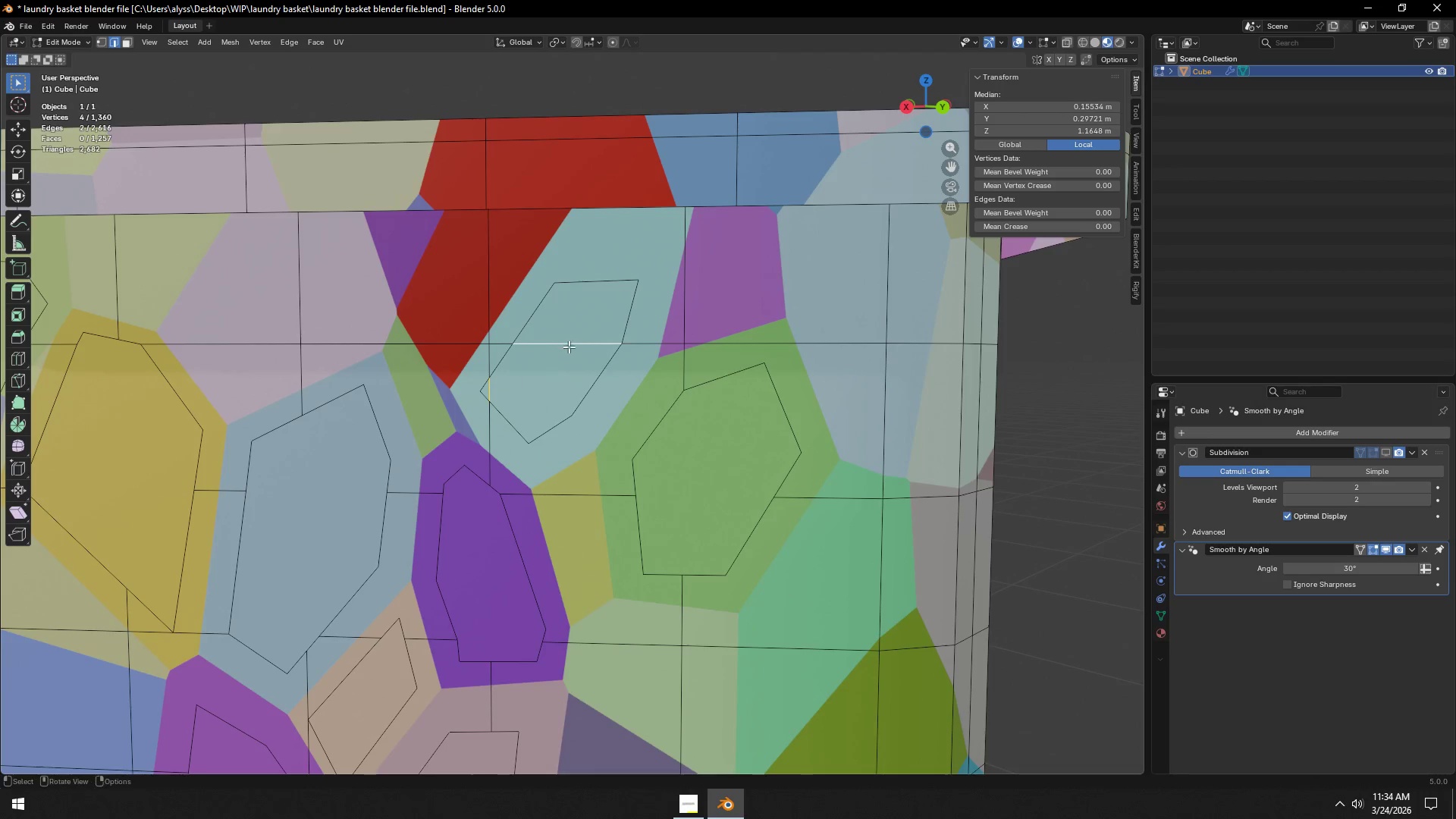 
key(Control+X)
 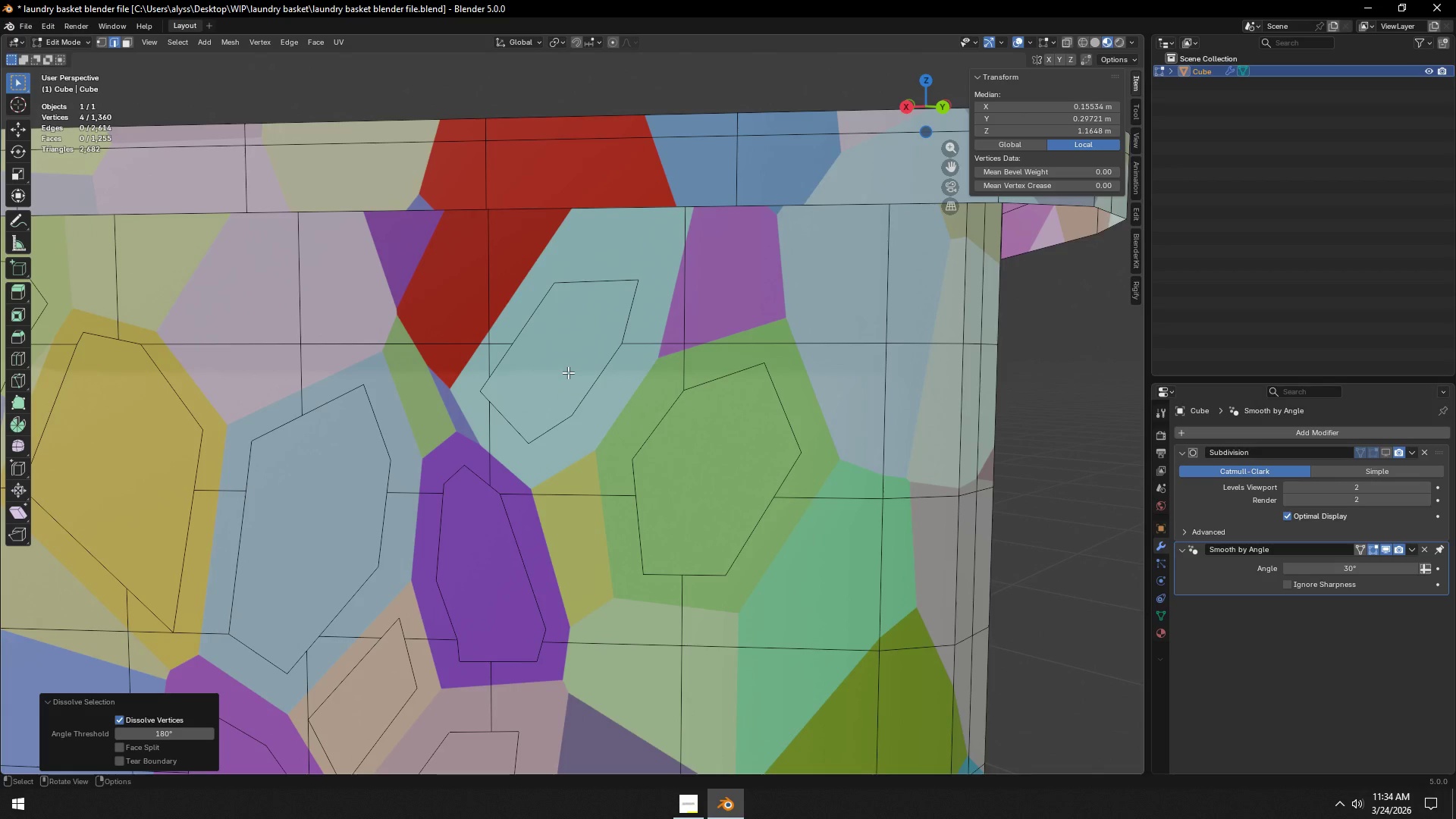 
hold_key(key=ShiftLeft, duration=1.52)
 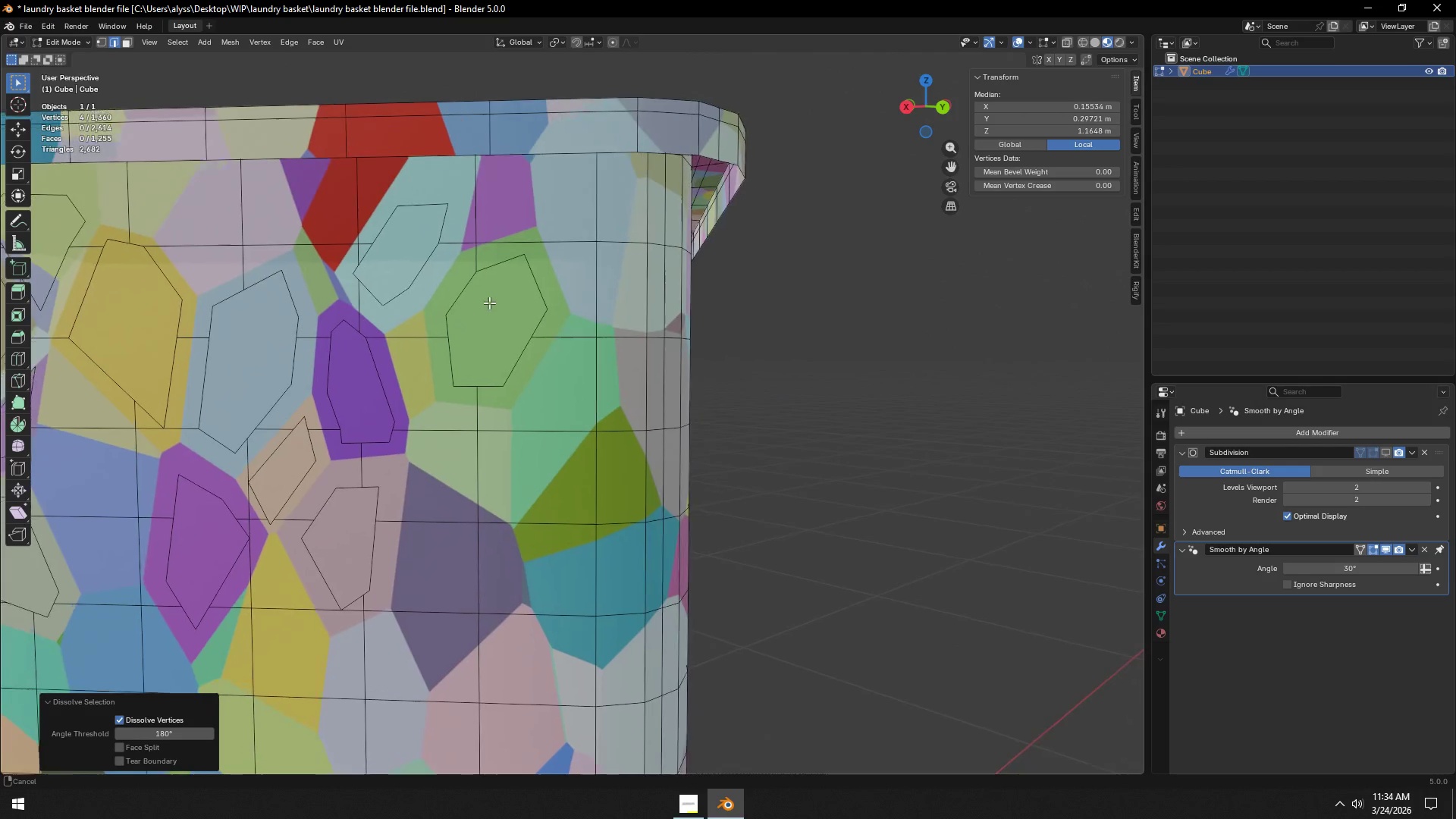 
scroll: coordinate [568, 372], scroll_direction: down, amount: 2.0
 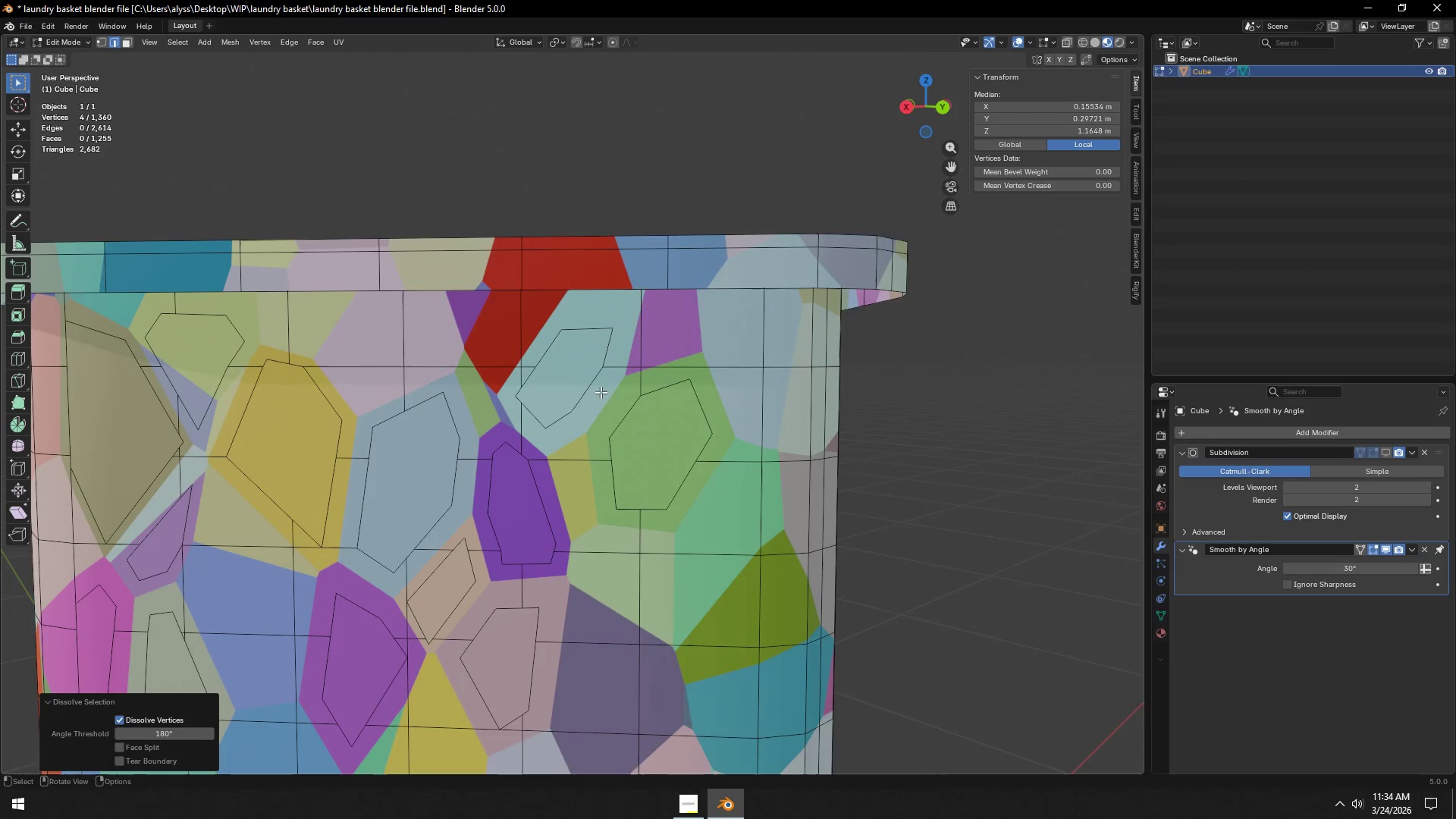 
hold_key(key=ShiftLeft, duration=0.8)
 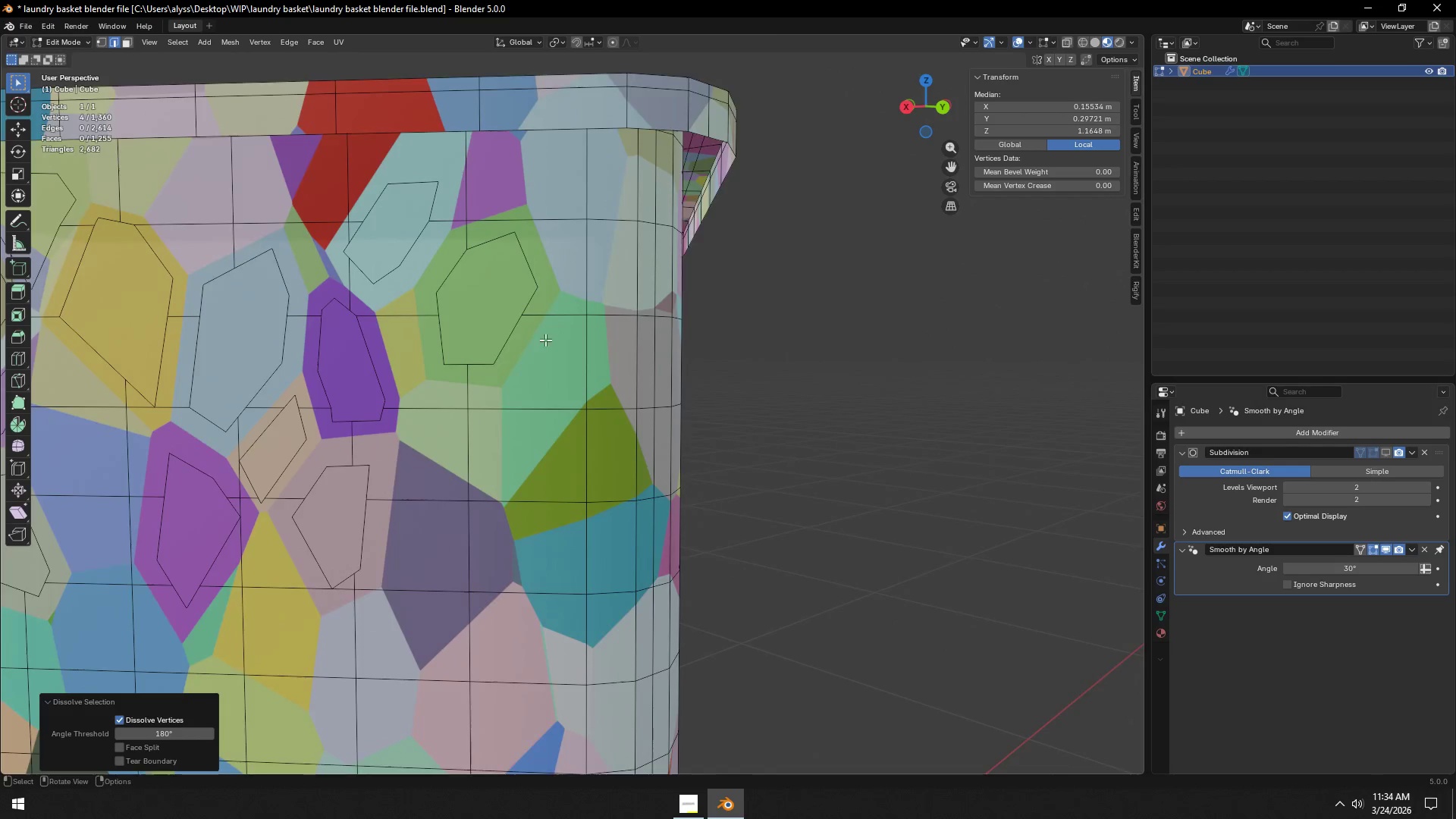 
hold_key(key=ShiftLeft, duration=22.11)
scroll: coordinate [548, 344], scroll_direction: up, amount: 2.0
 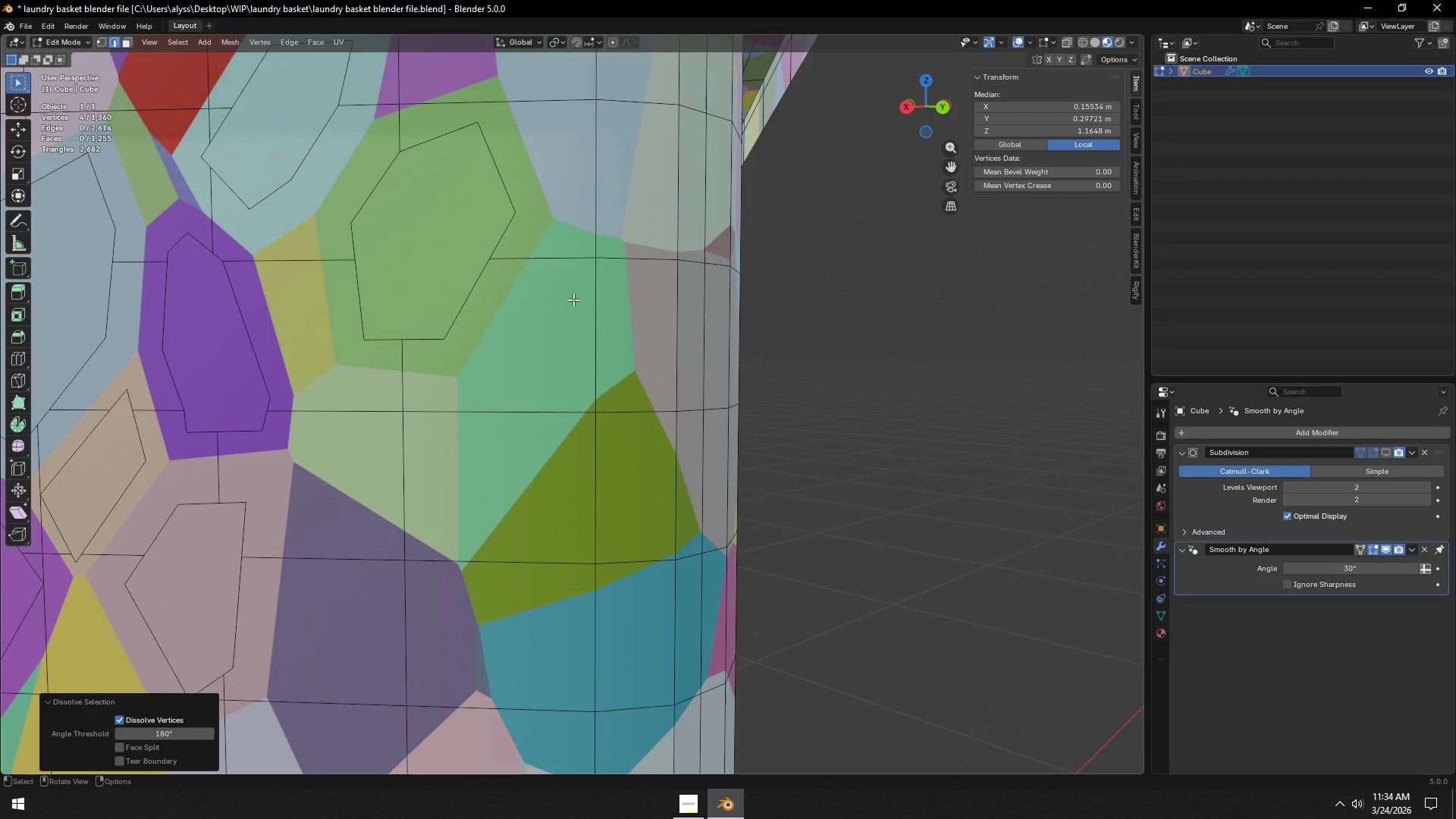 
key(K)
 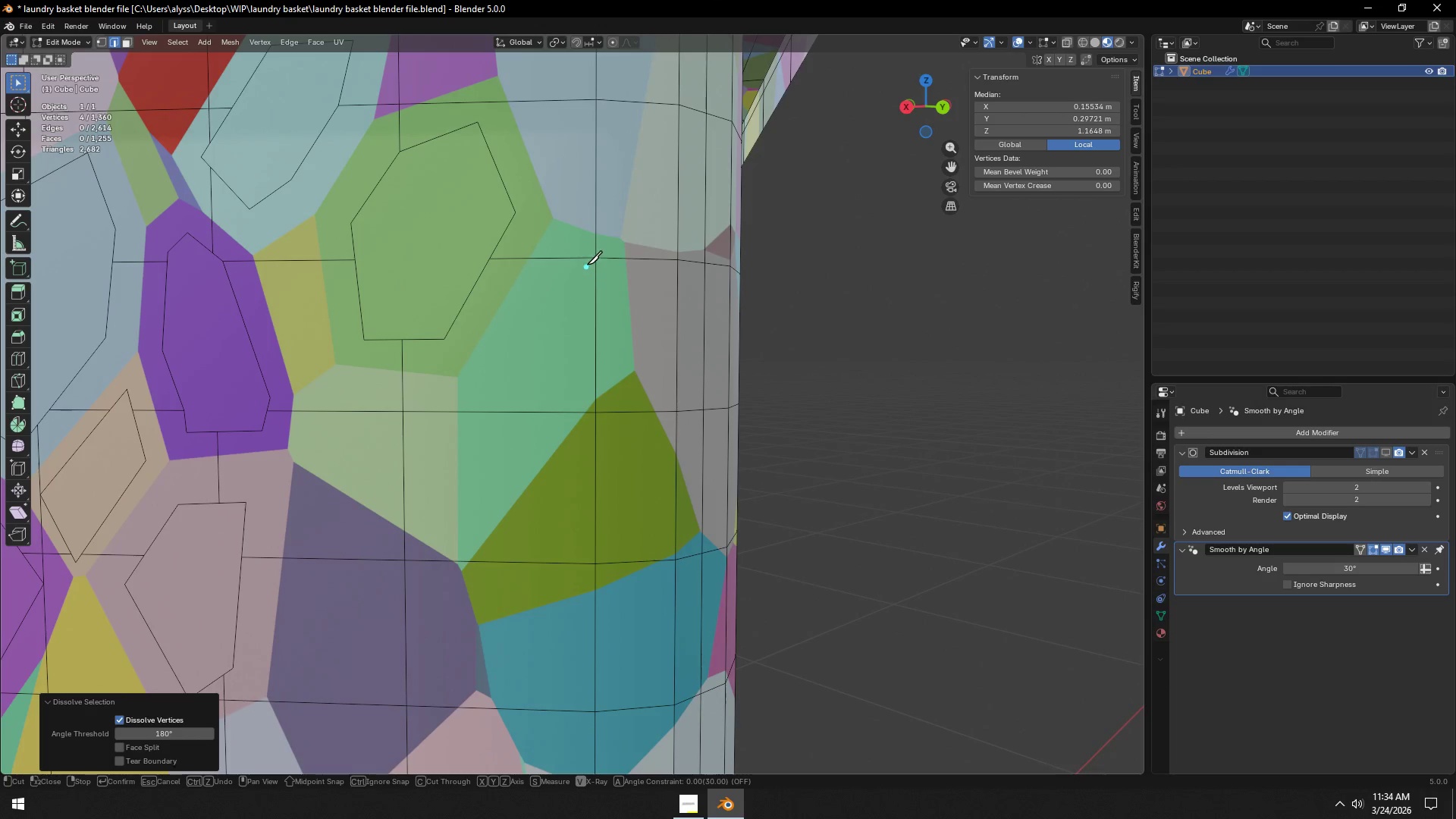 
left_click([592, 256])
 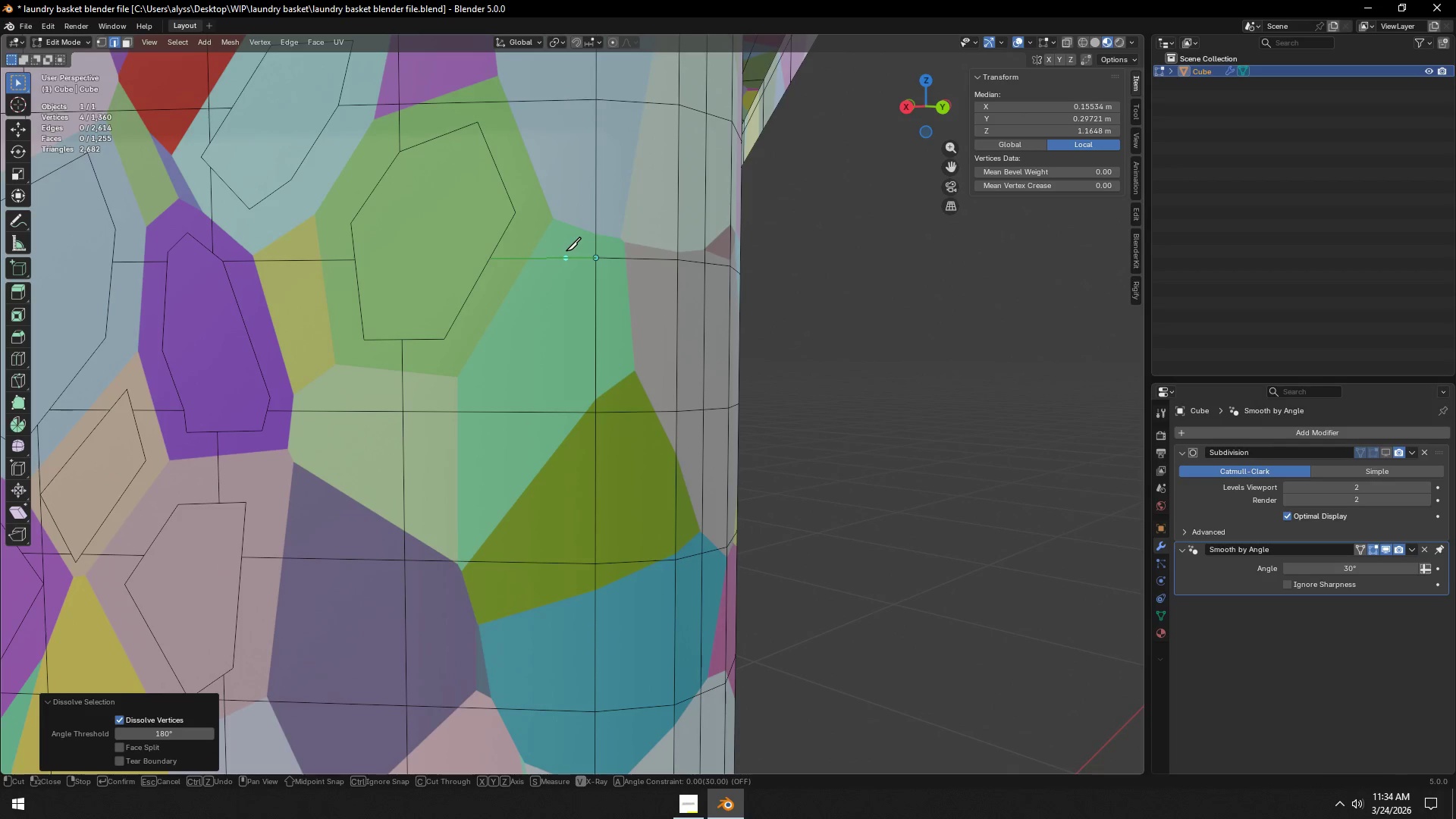 
left_click([567, 250])
 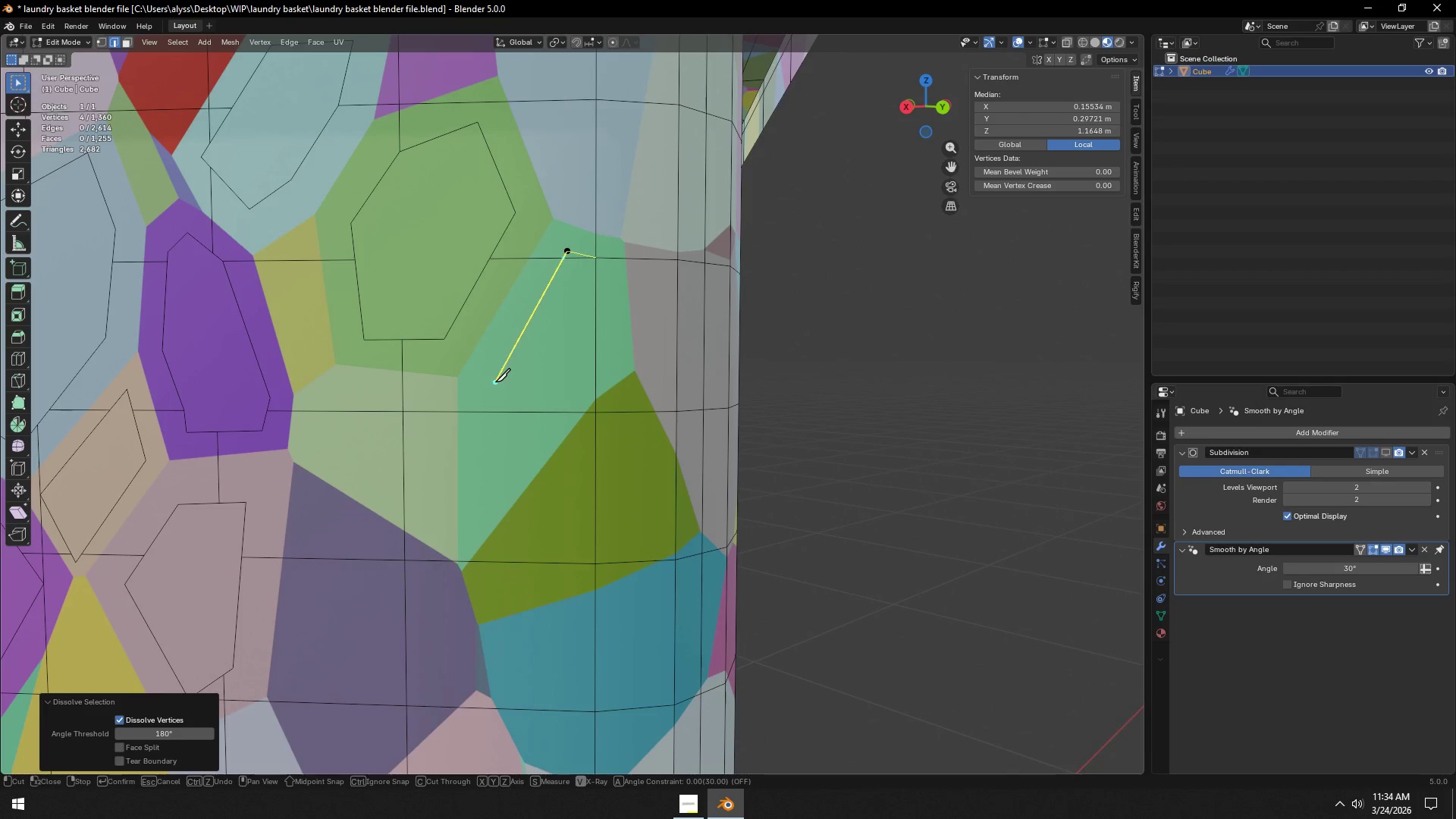 
left_click([495, 382])
 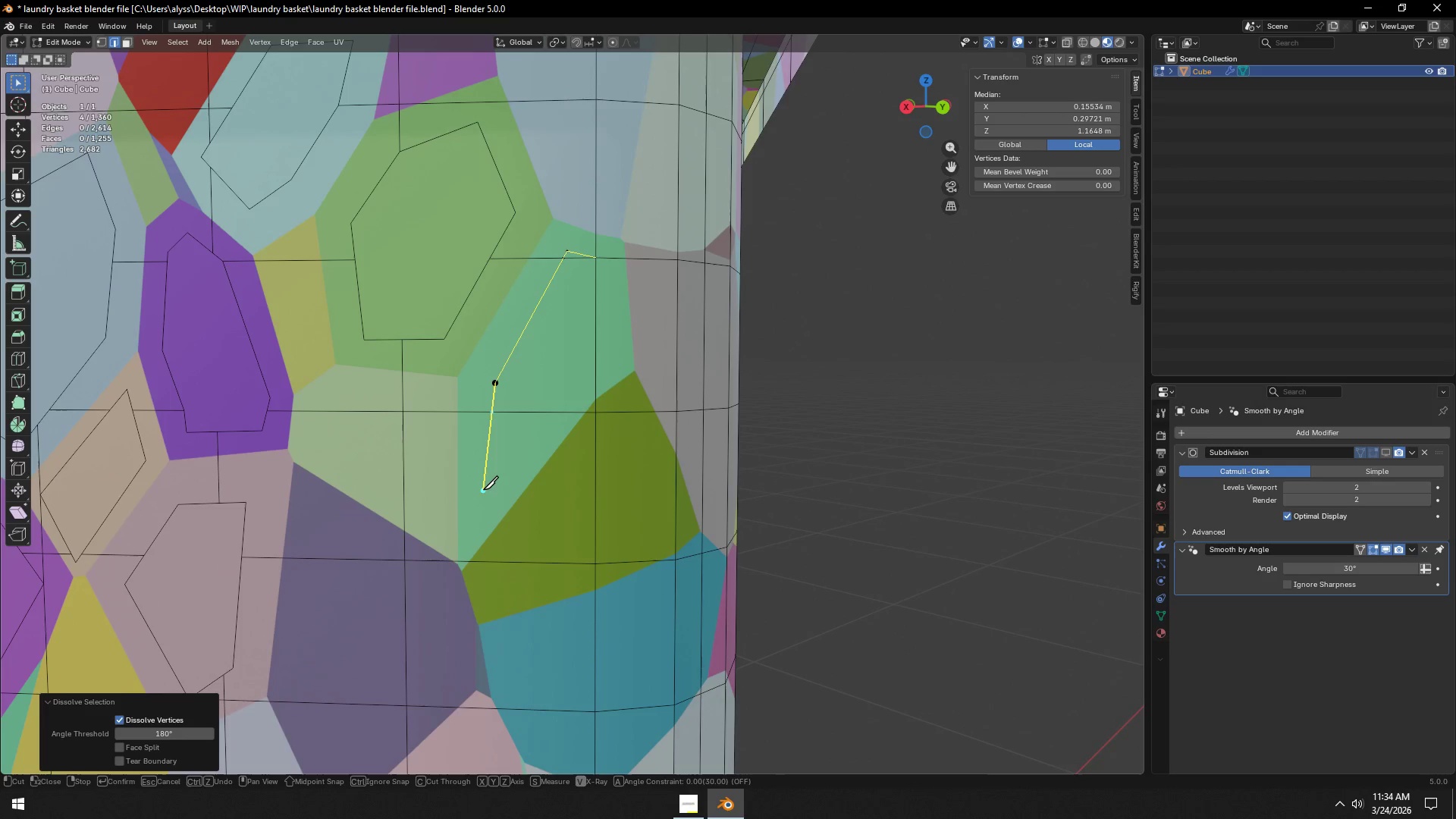 
left_click([485, 487])
 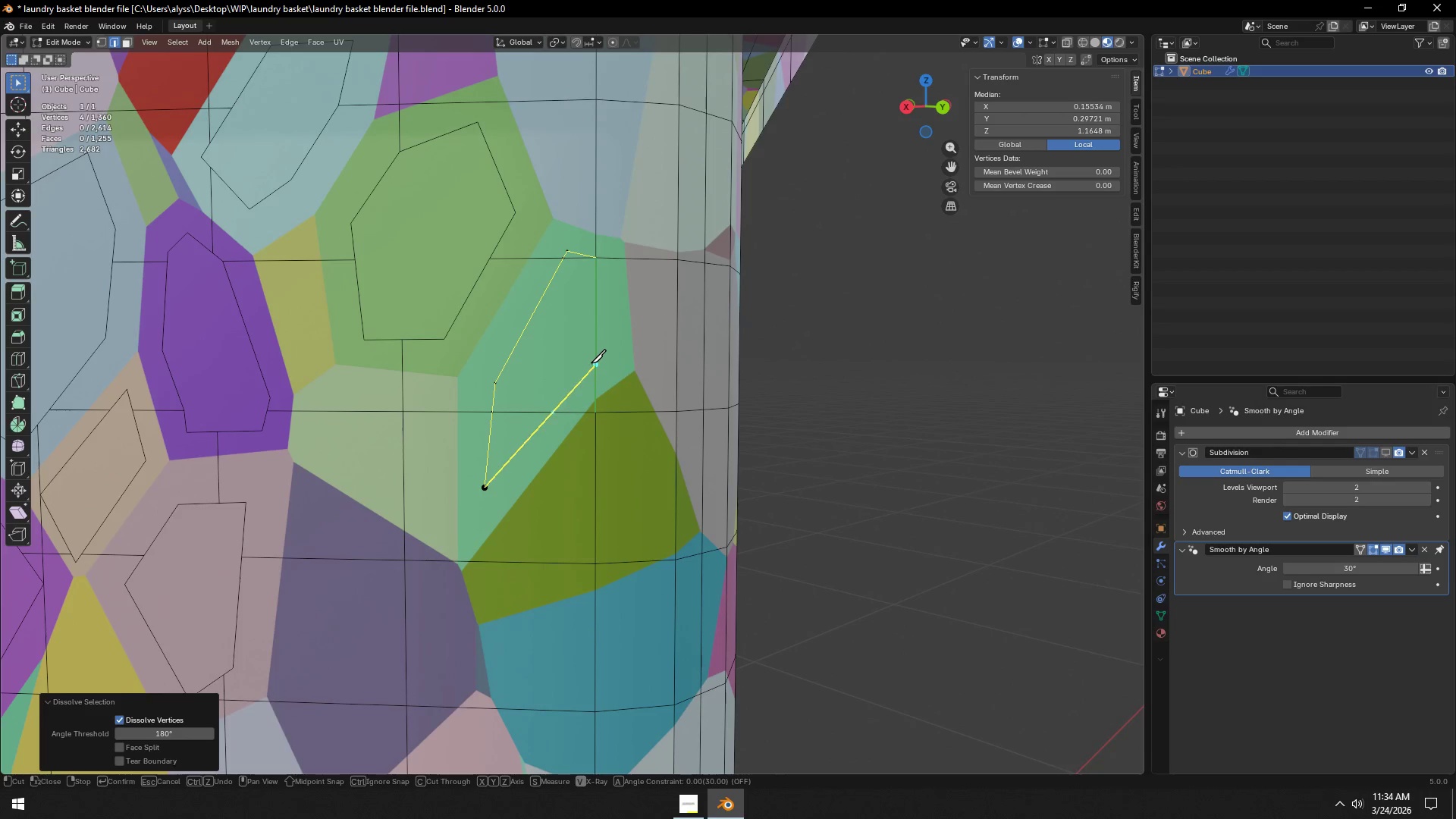 
left_click([591, 361])
 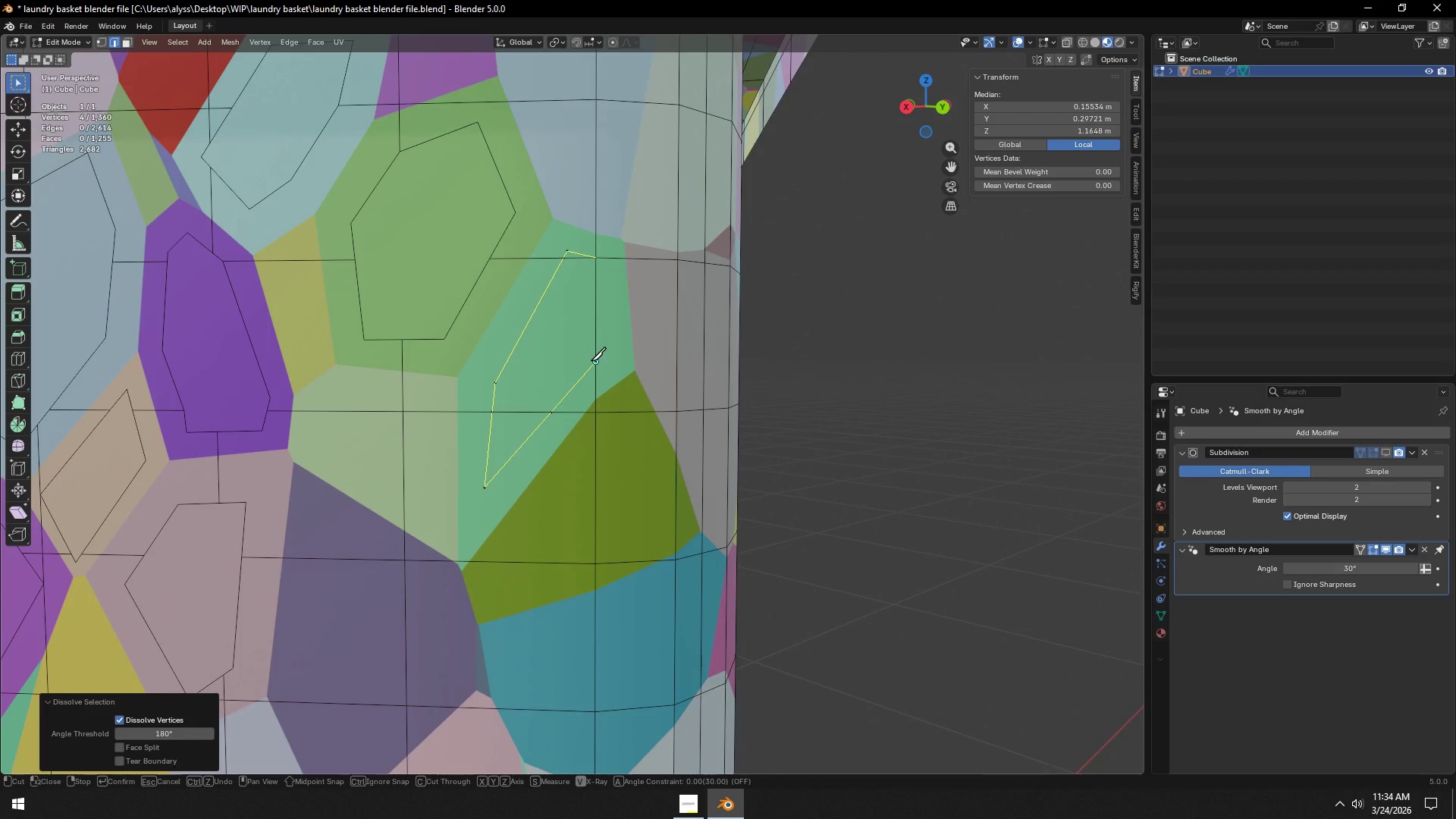 
key(Space)
 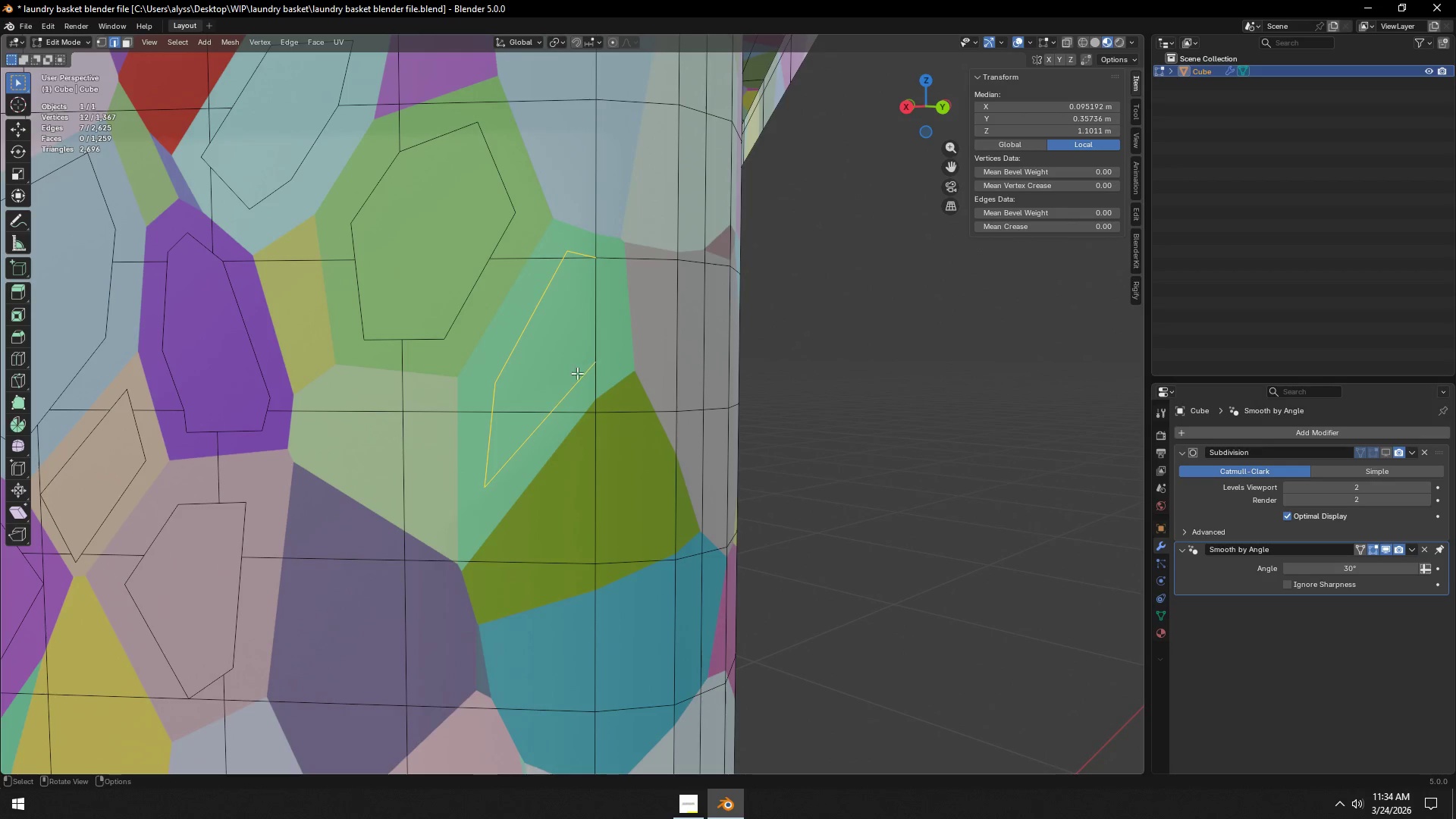 
key(2)
 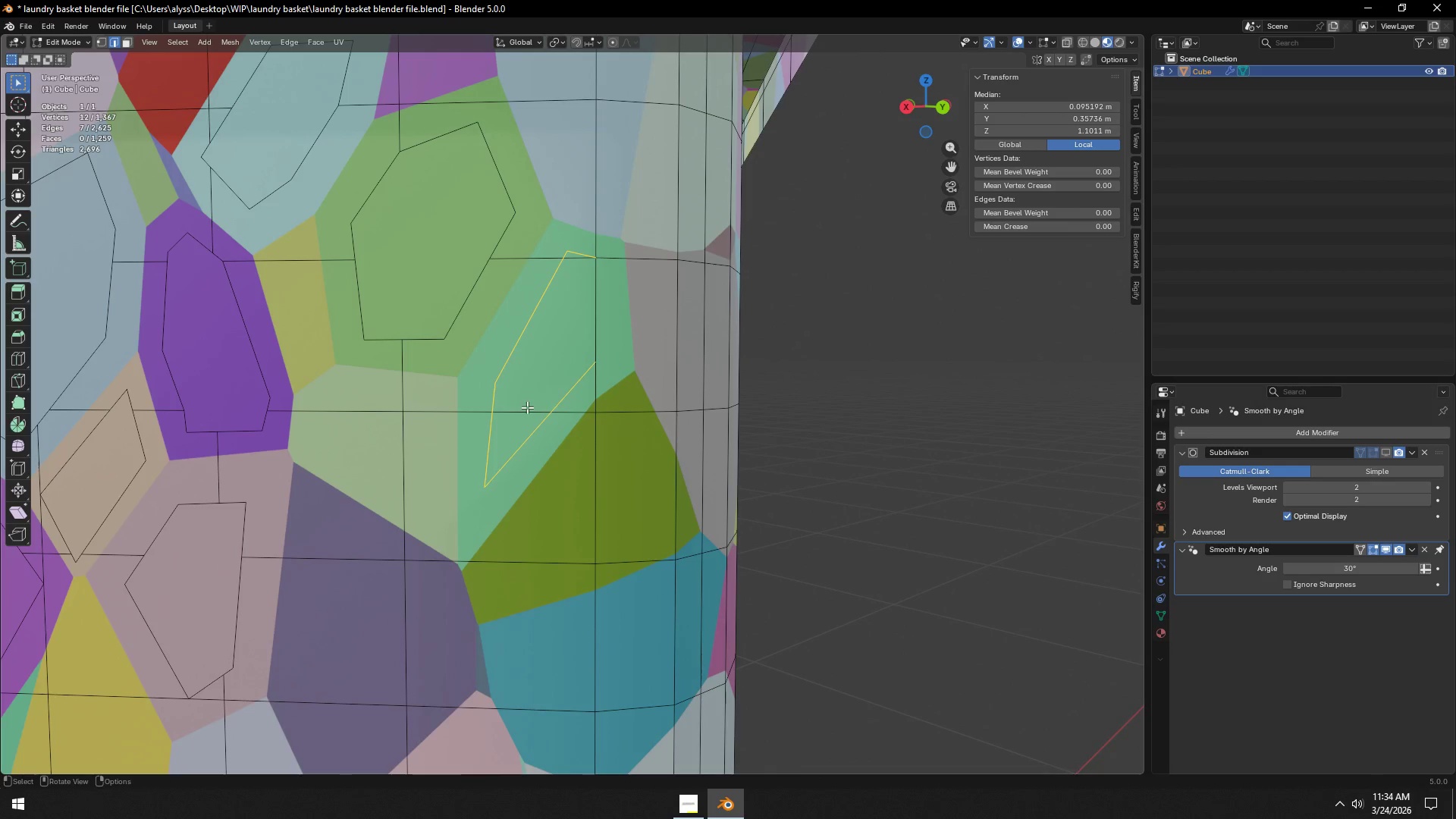 
left_click([527, 407])
 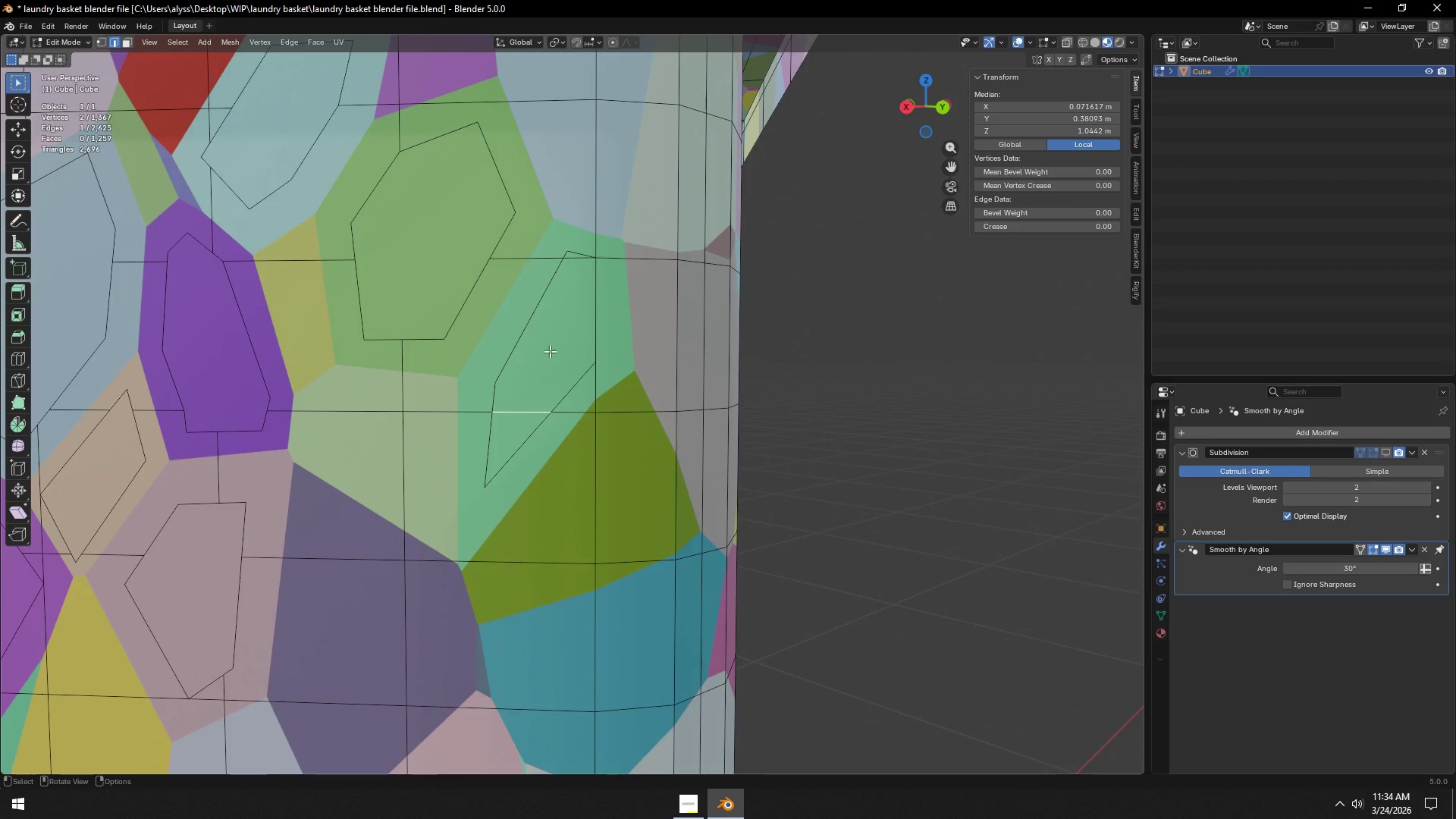 
hold_key(key=ShiftLeft, duration=0.97)
left_click([574, 265])
 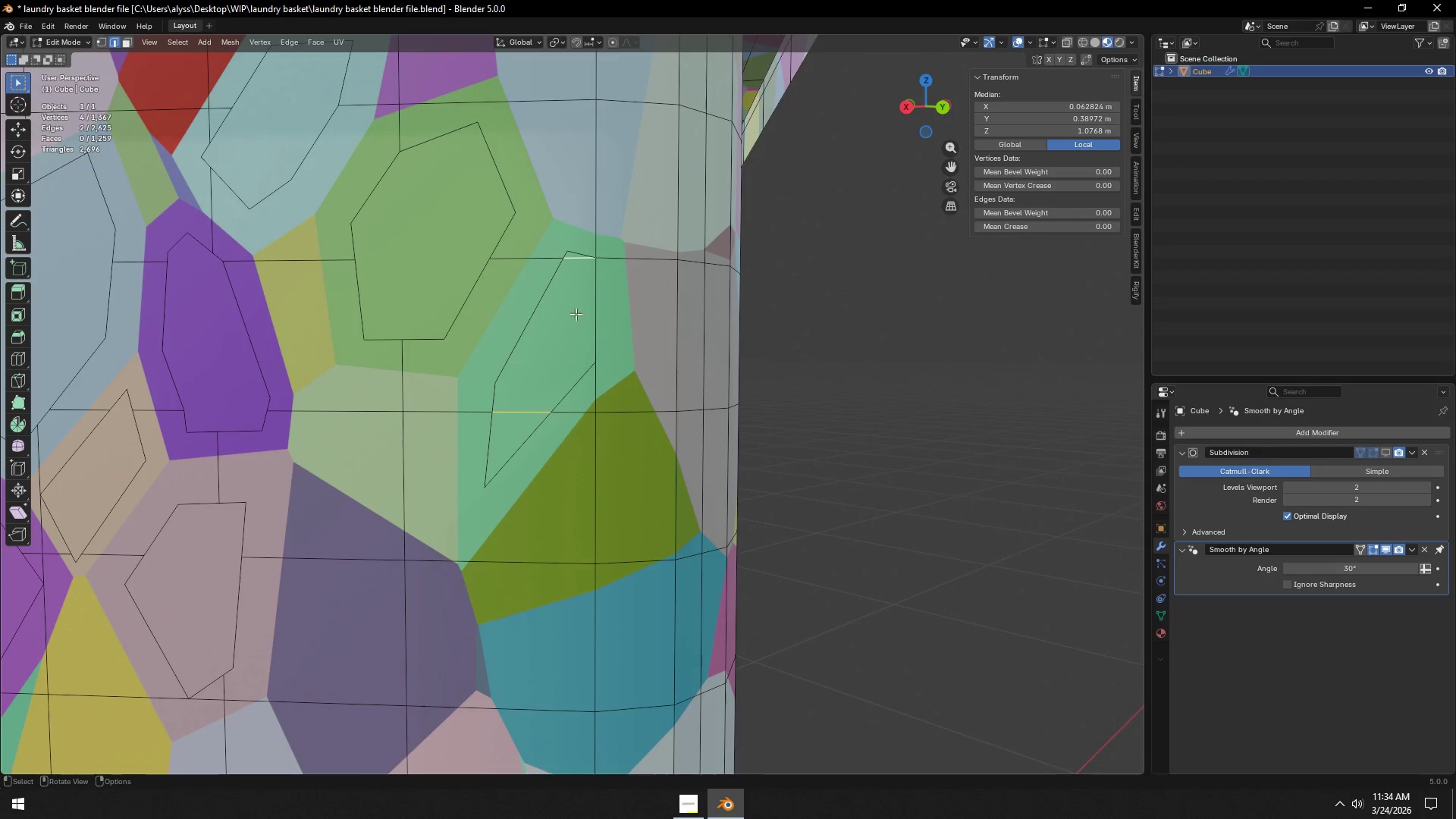 
key(Control+X)
 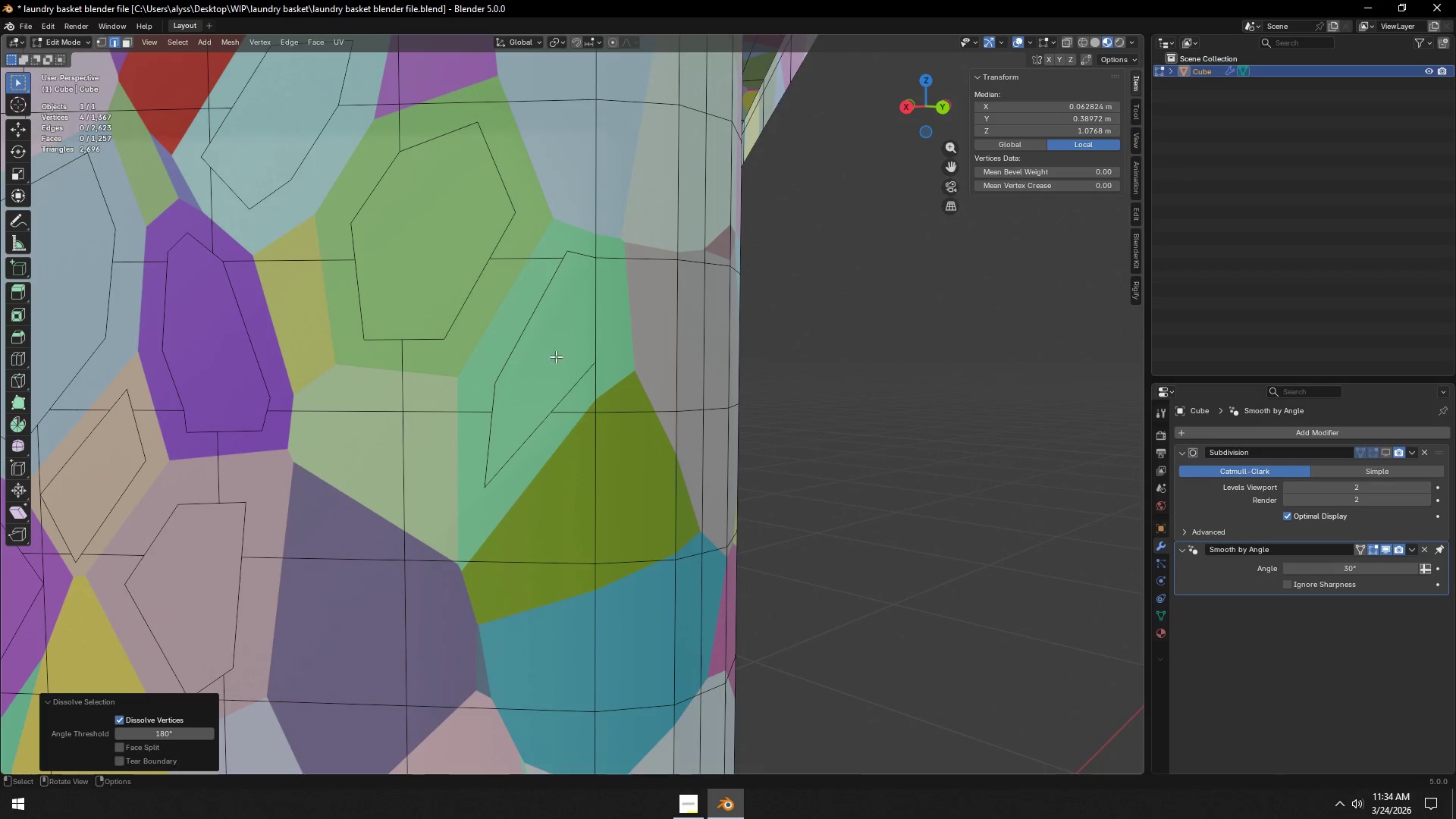 
hold_key(key=ShiftLeft, duration=1.5)
 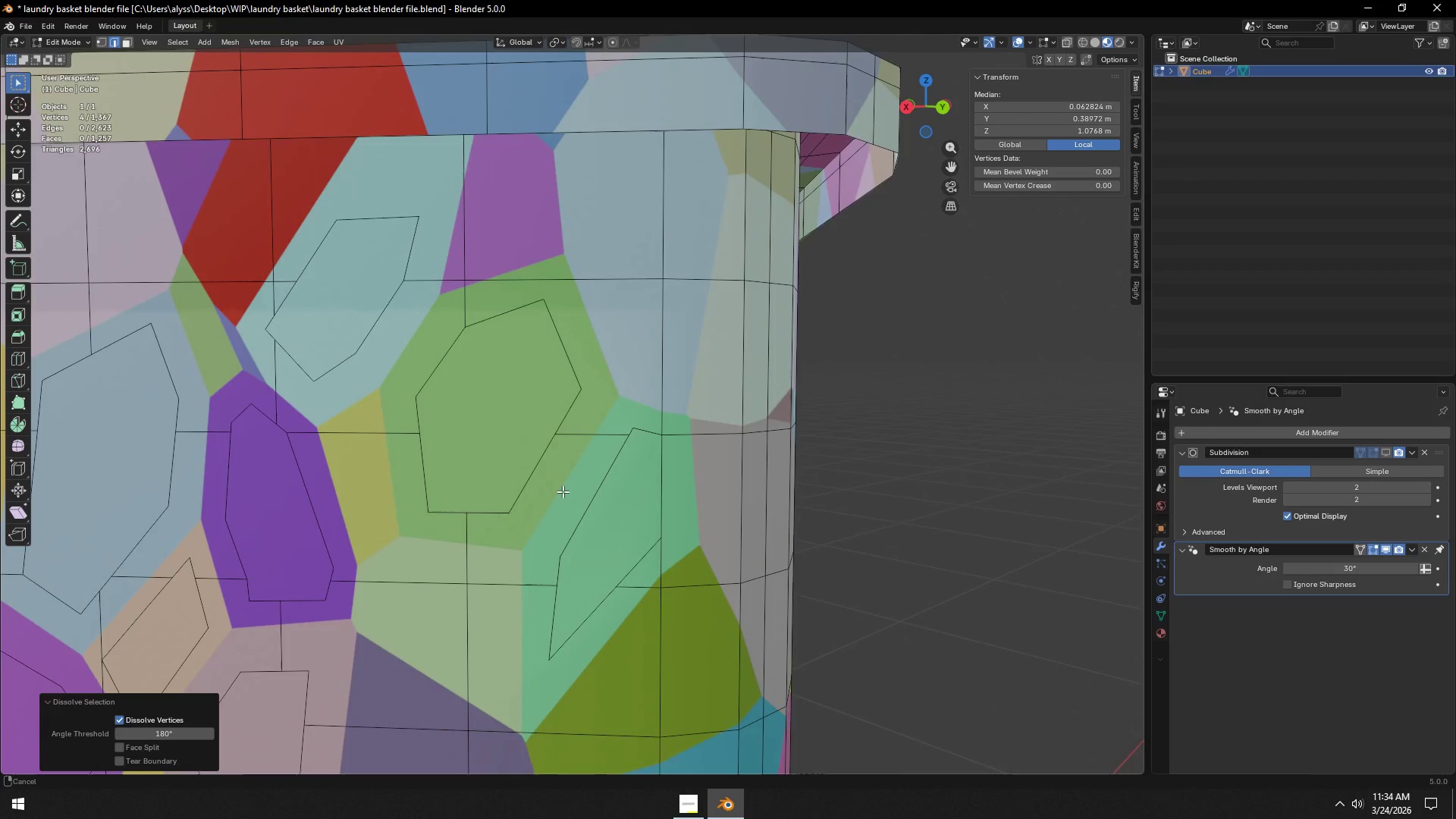 
key(Shift+ShiftLeft)
 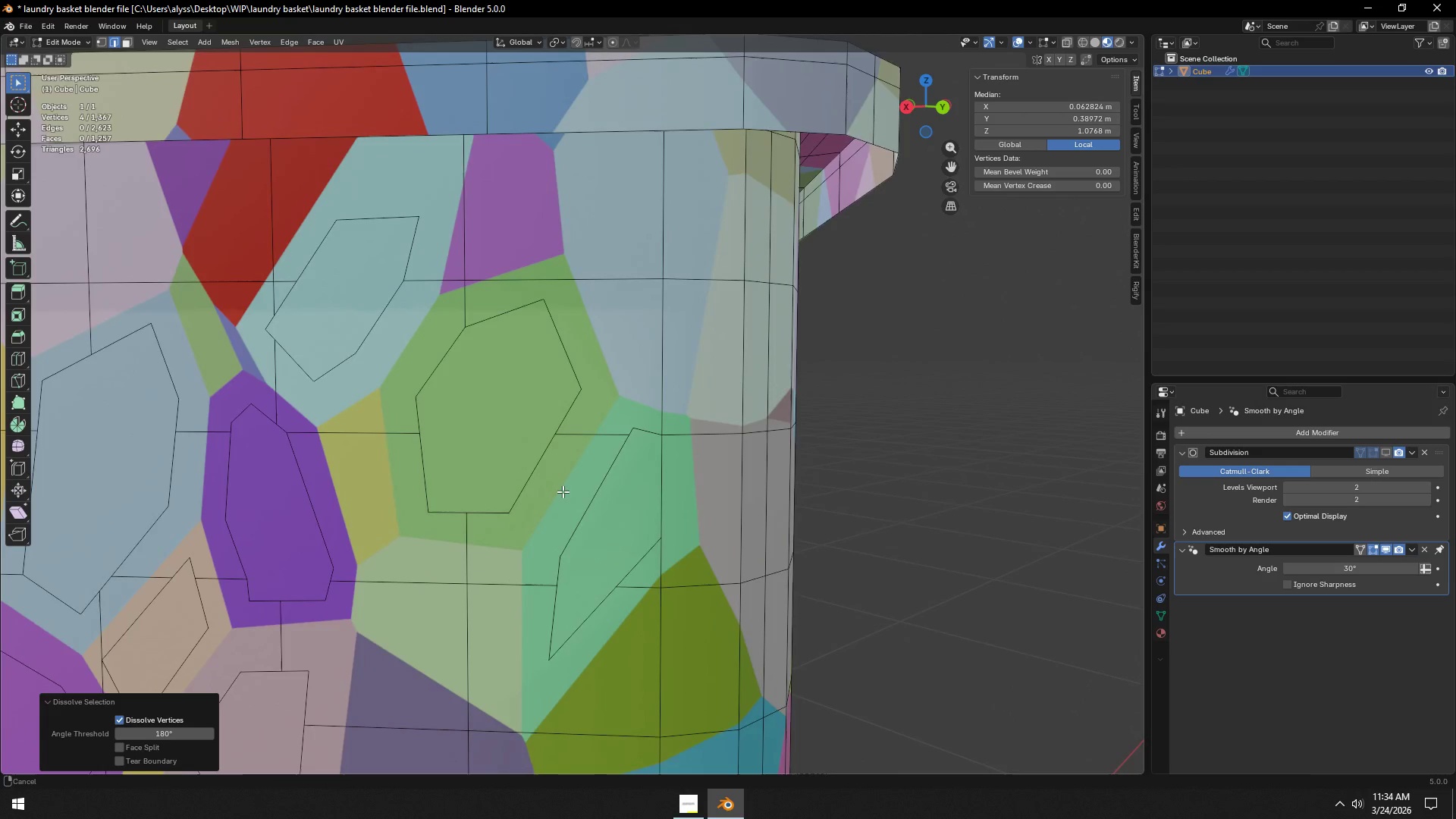 
key(Shift+ShiftLeft)
 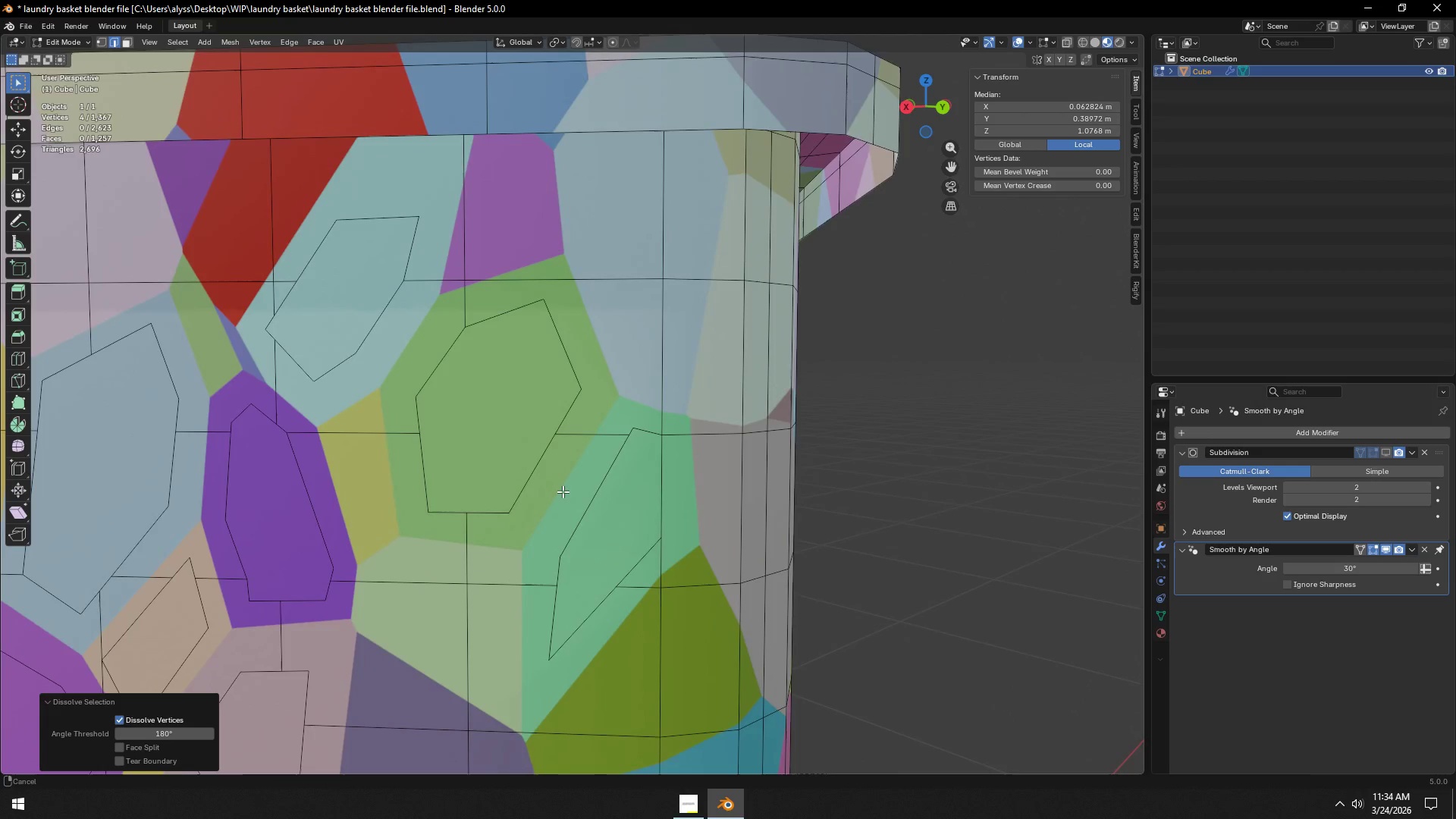 
key(Shift+ShiftLeft)
 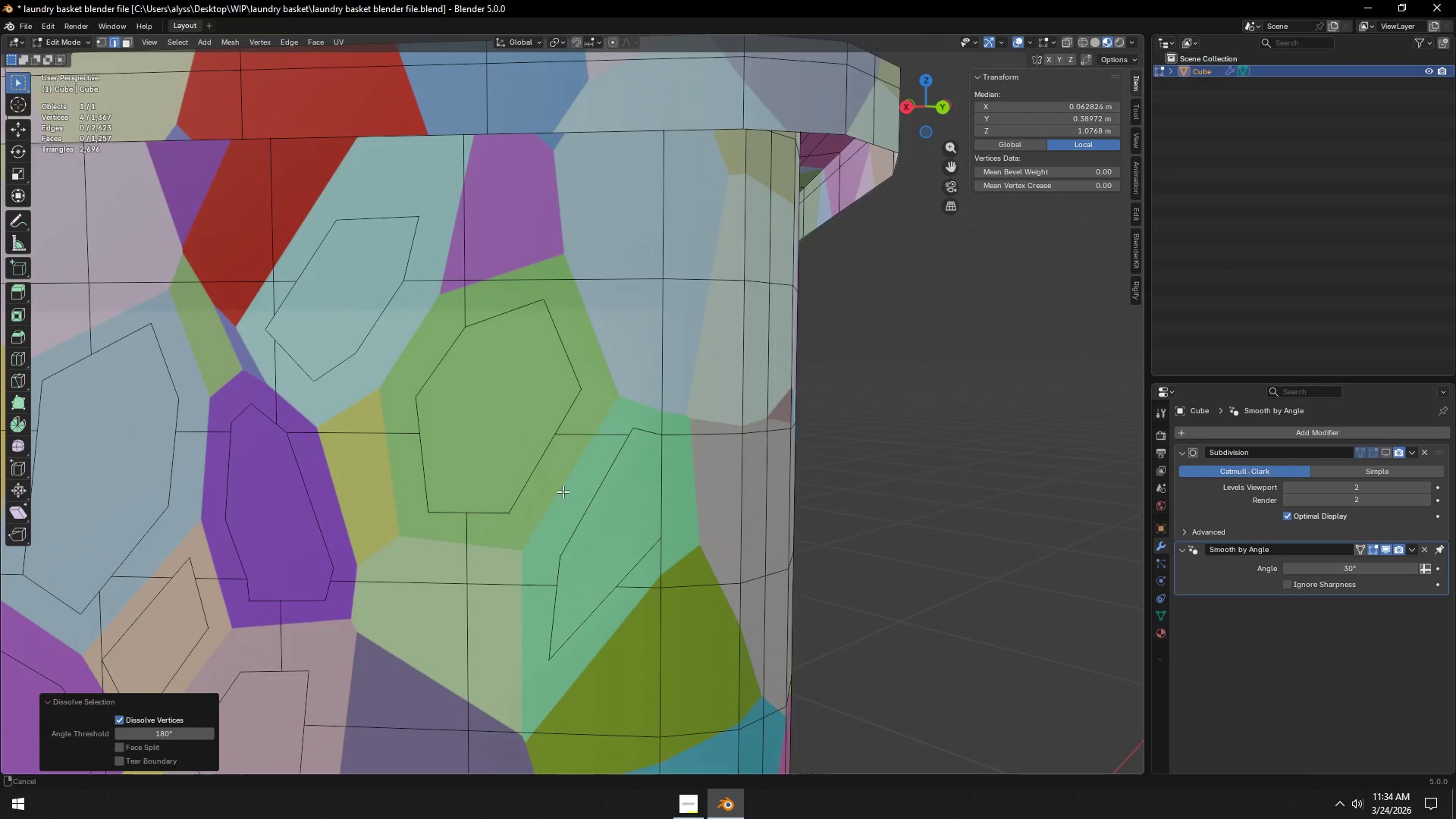 
key(Shift+ShiftLeft)
 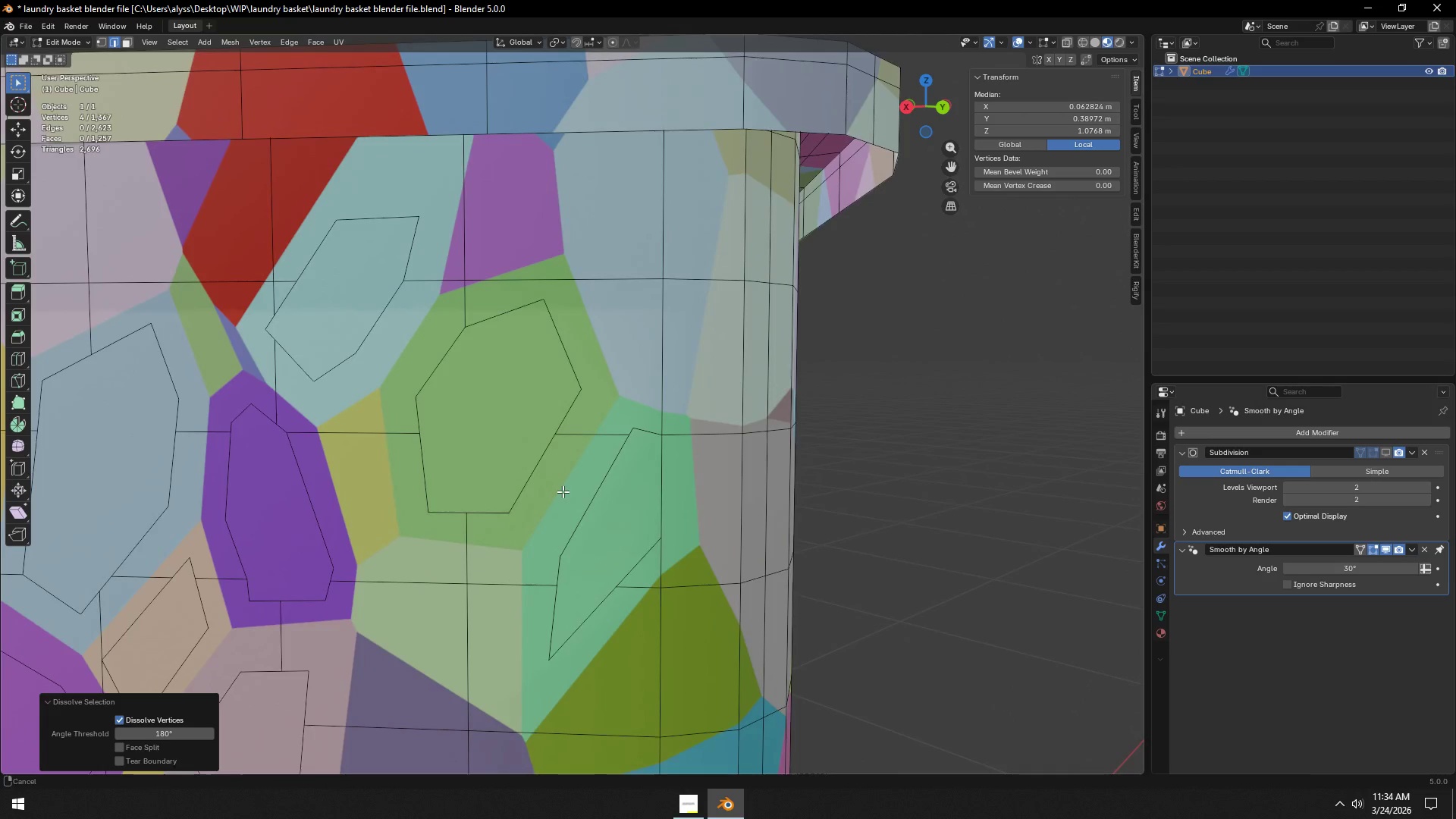 
key(Shift+ShiftLeft)
 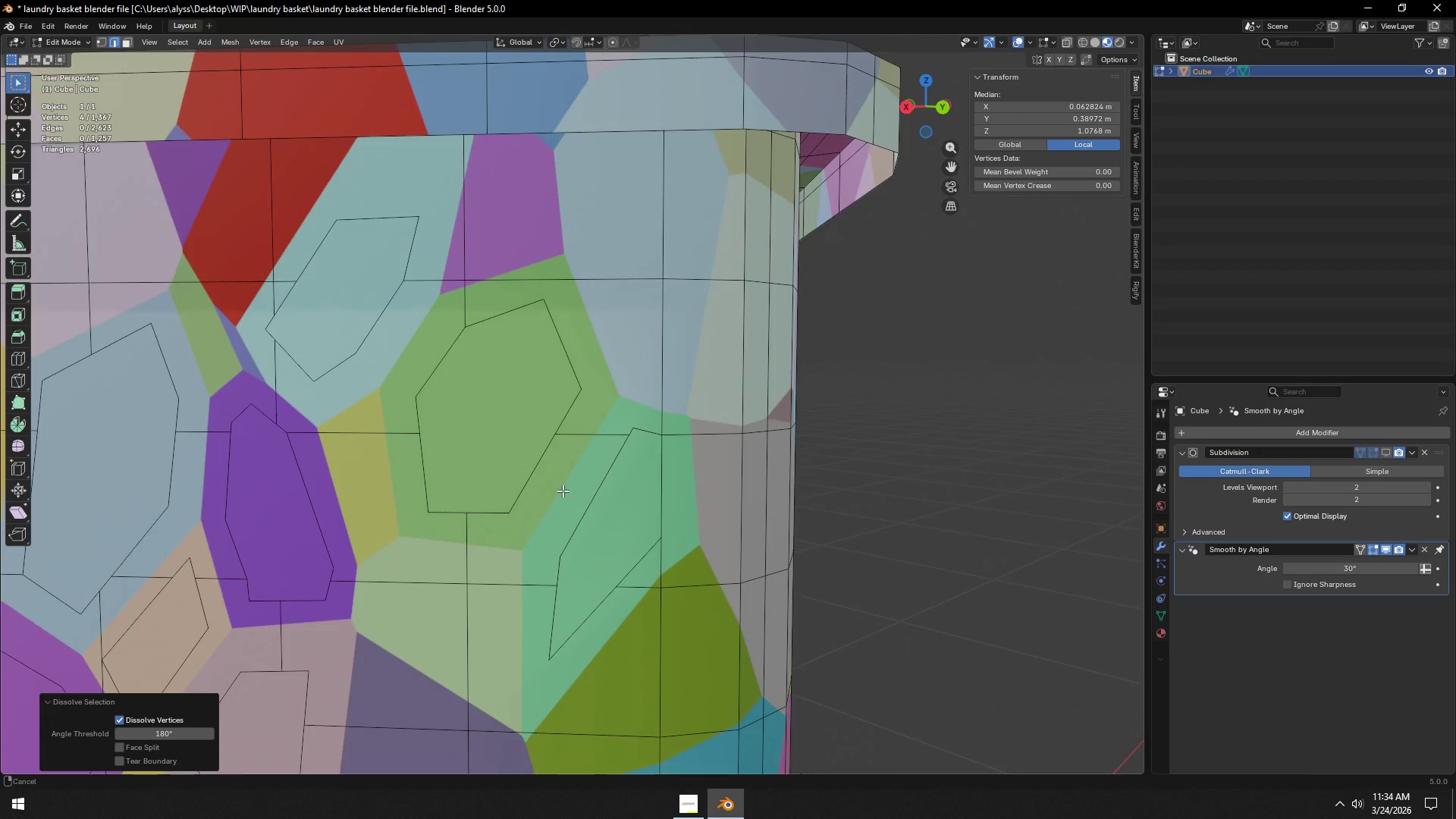 
key(Shift+ShiftLeft)
 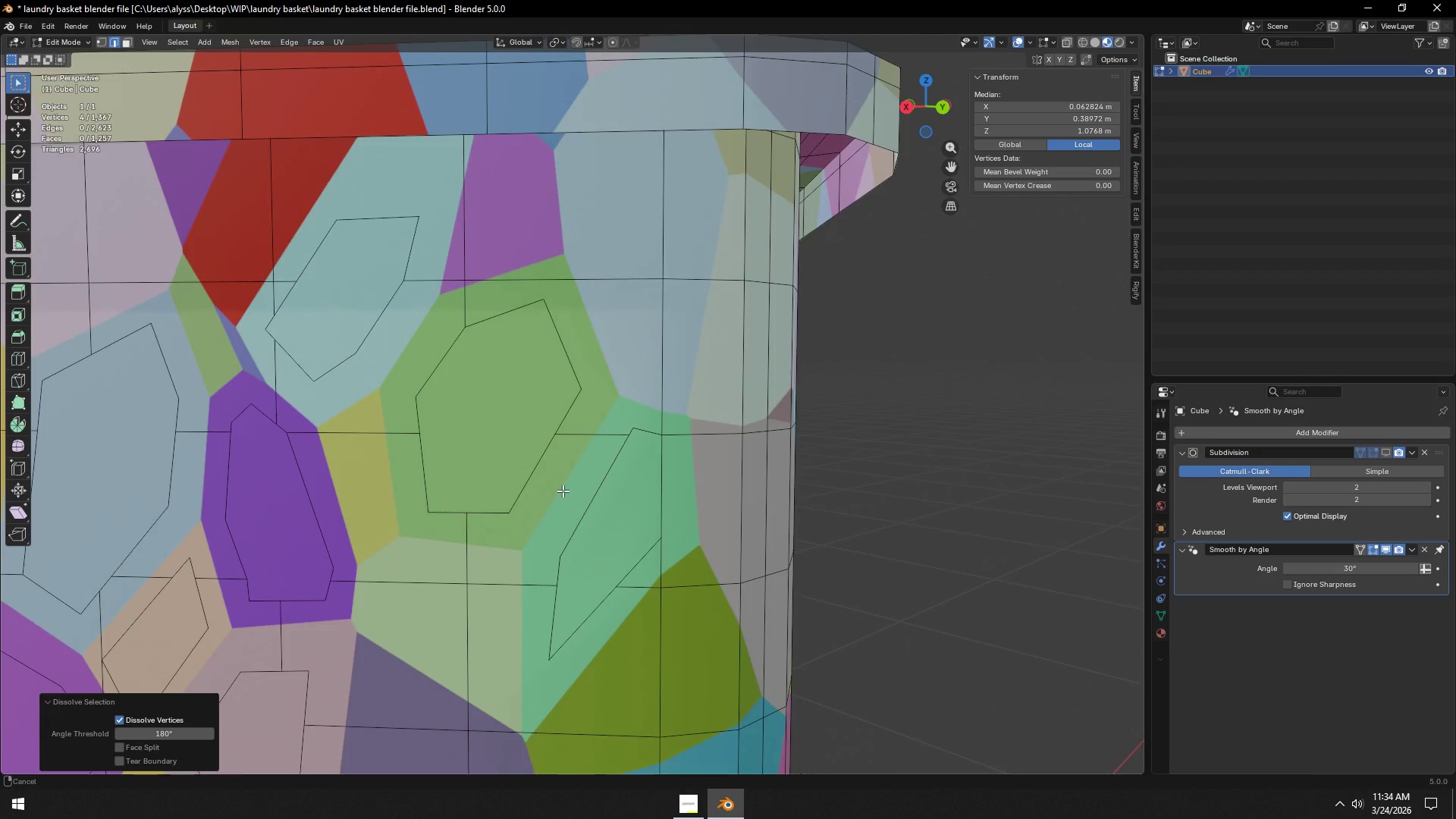 
key(Shift+ShiftLeft)
 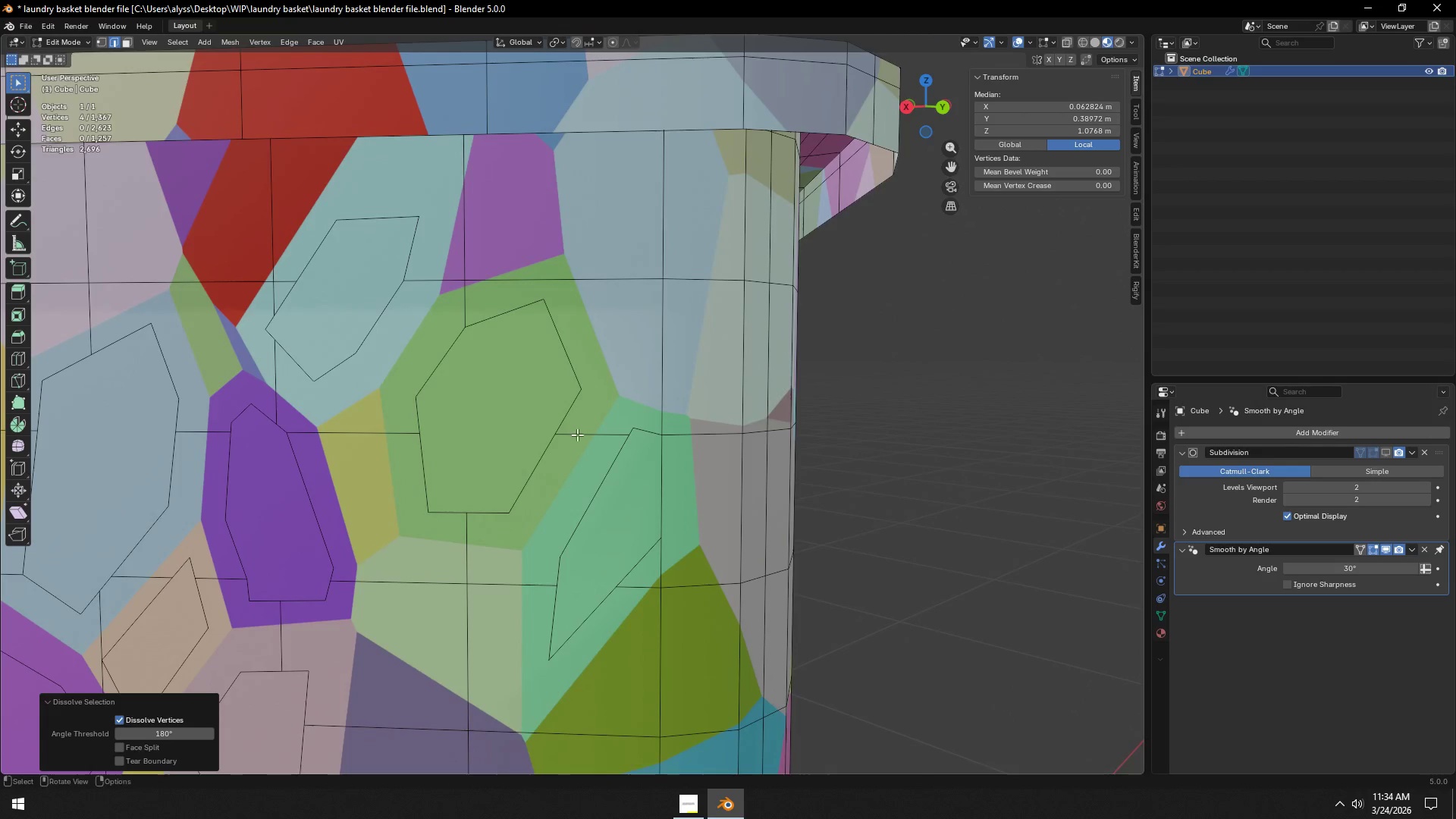 
hold_key(key=ShiftLeft, duration=0.84)
 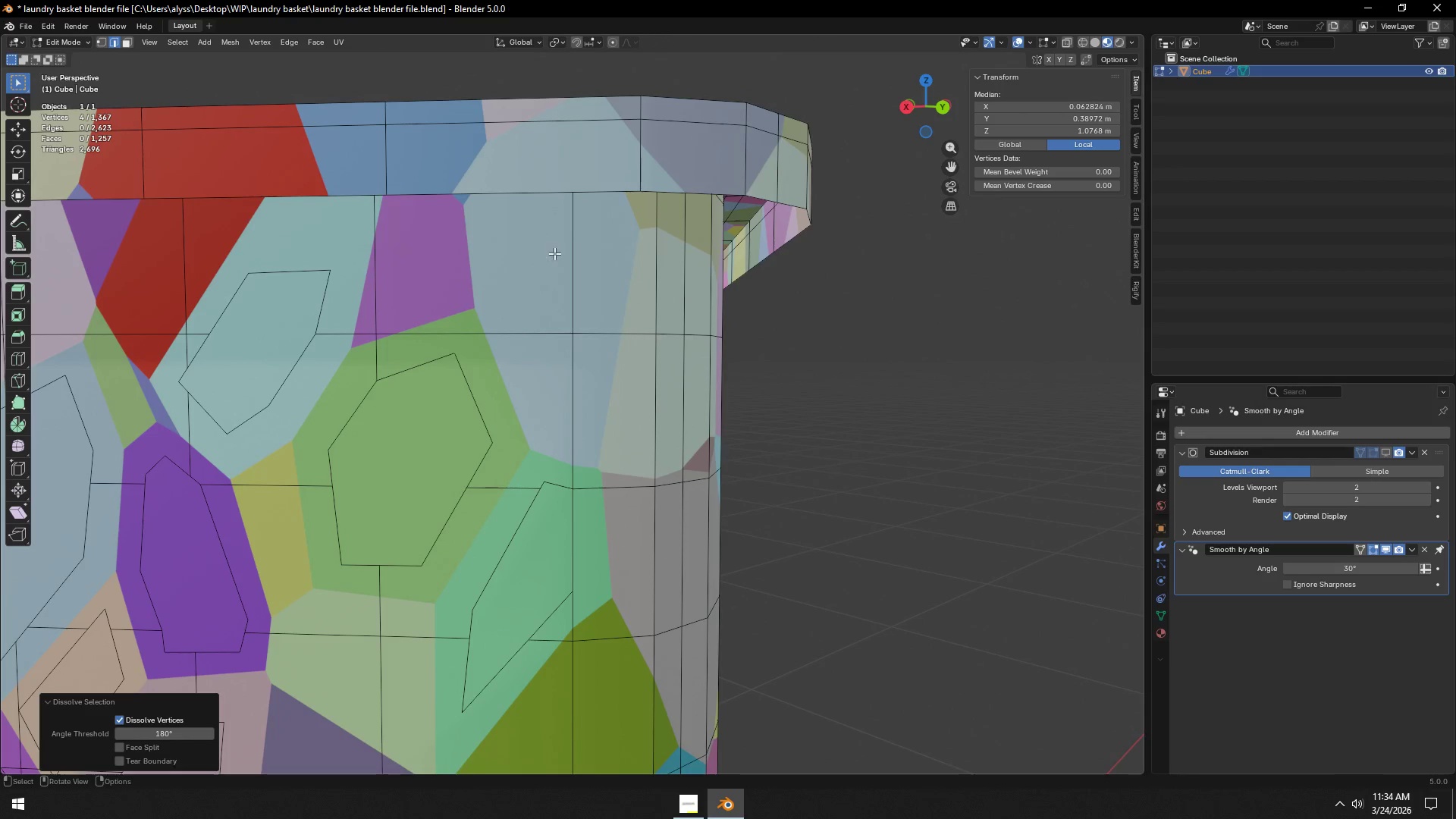 
key(K)
 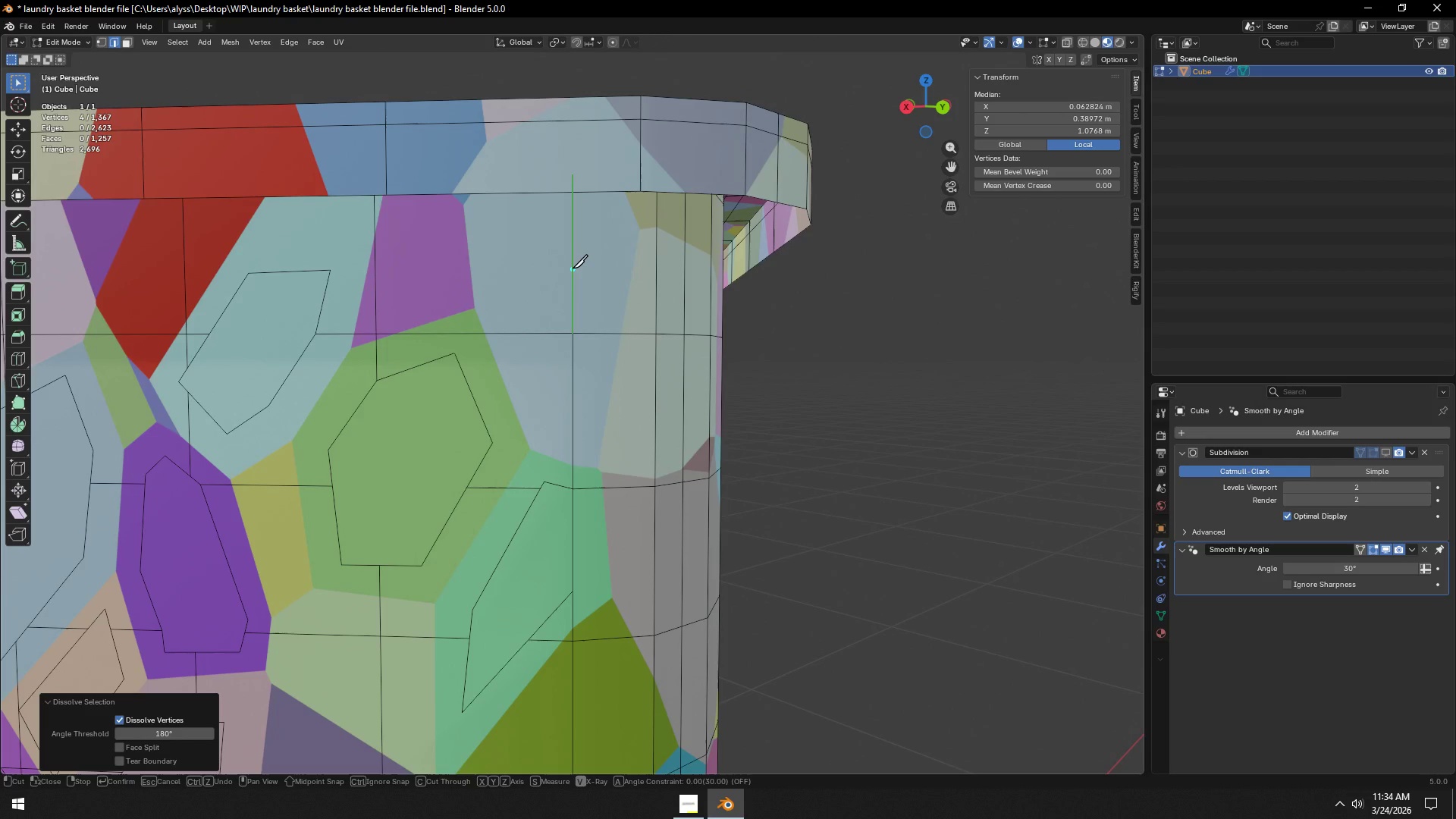 
left_click([573, 268])
 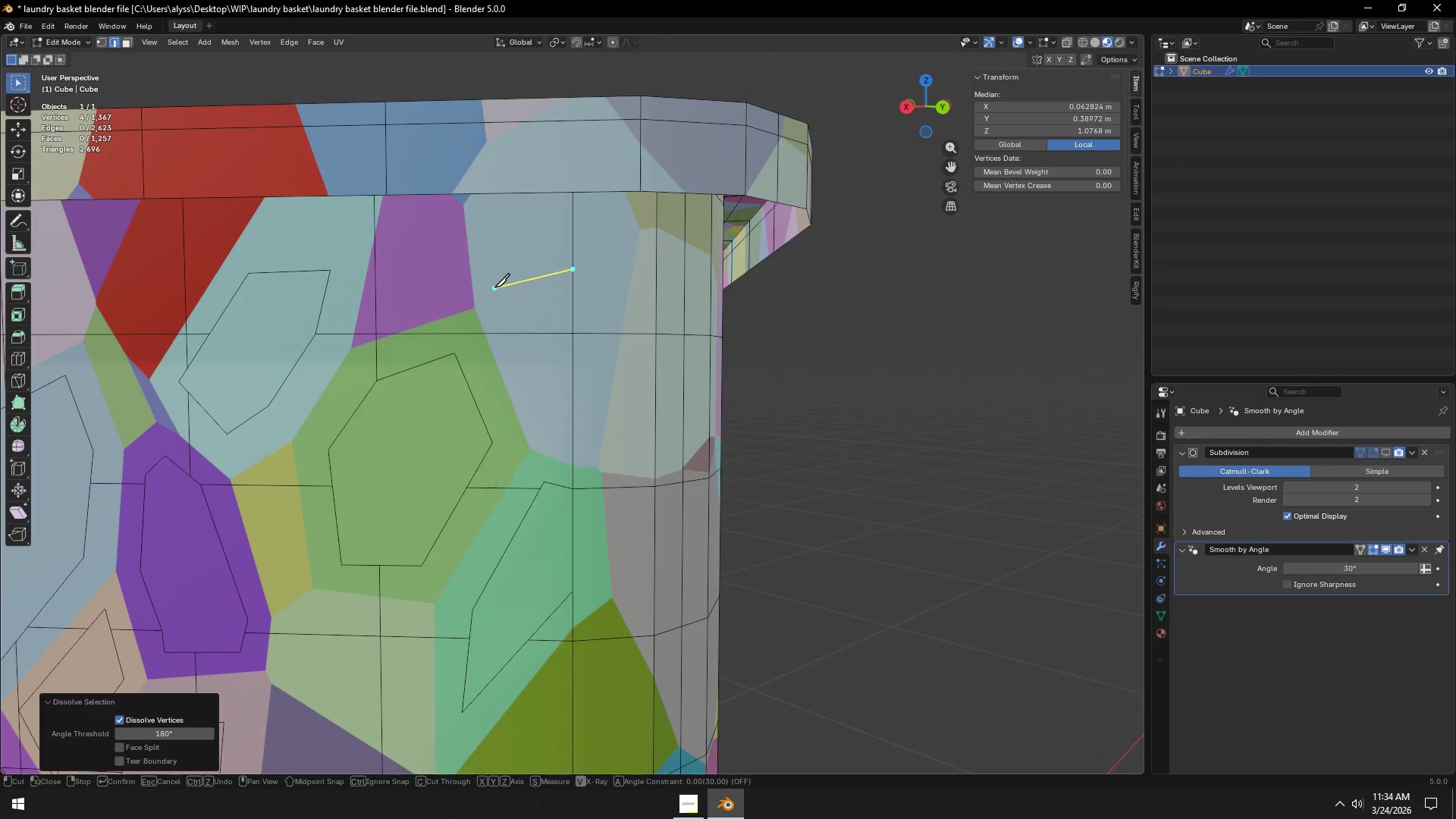 
left_click([494, 287])
 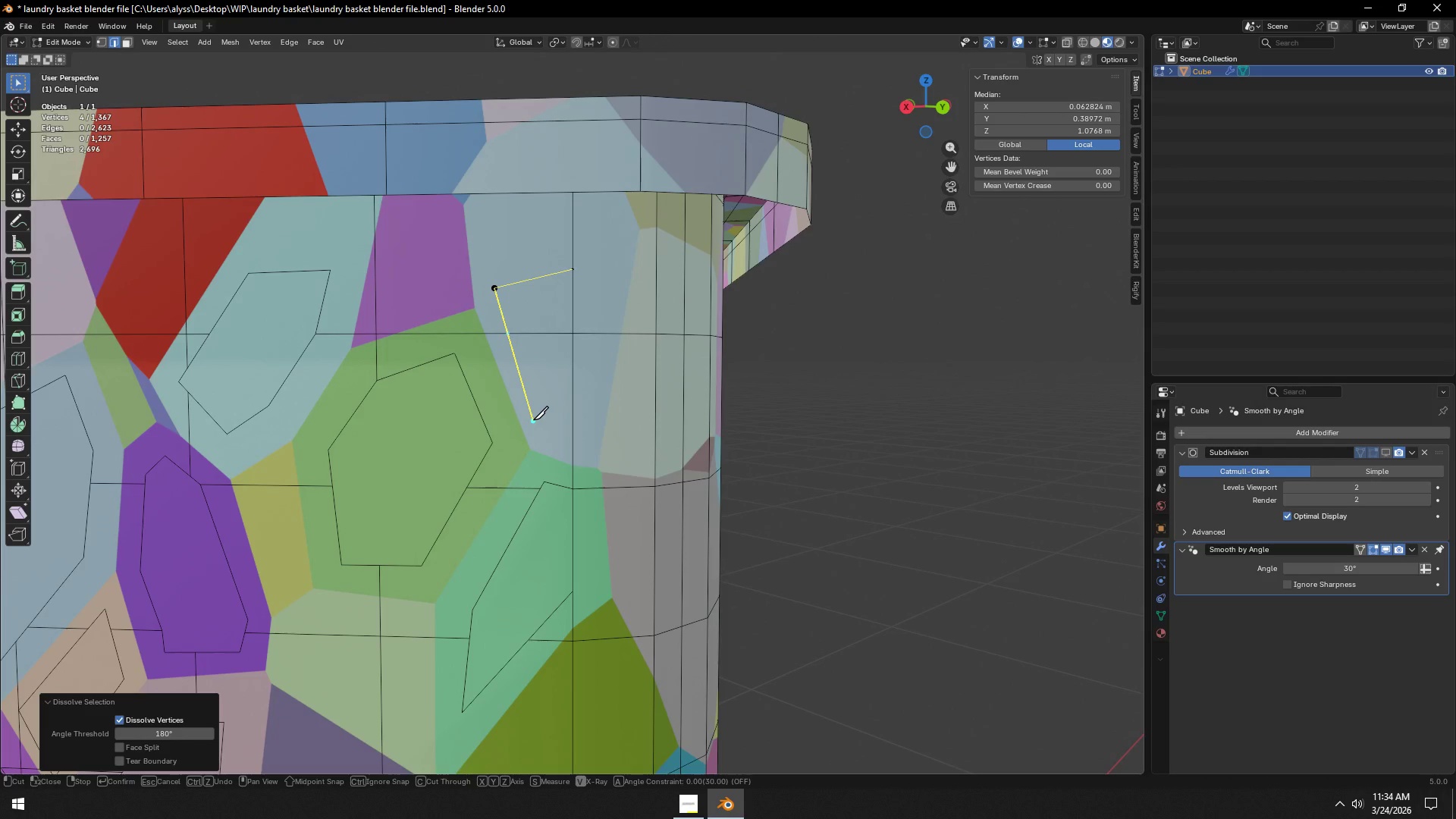 
left_click([533, 420])
 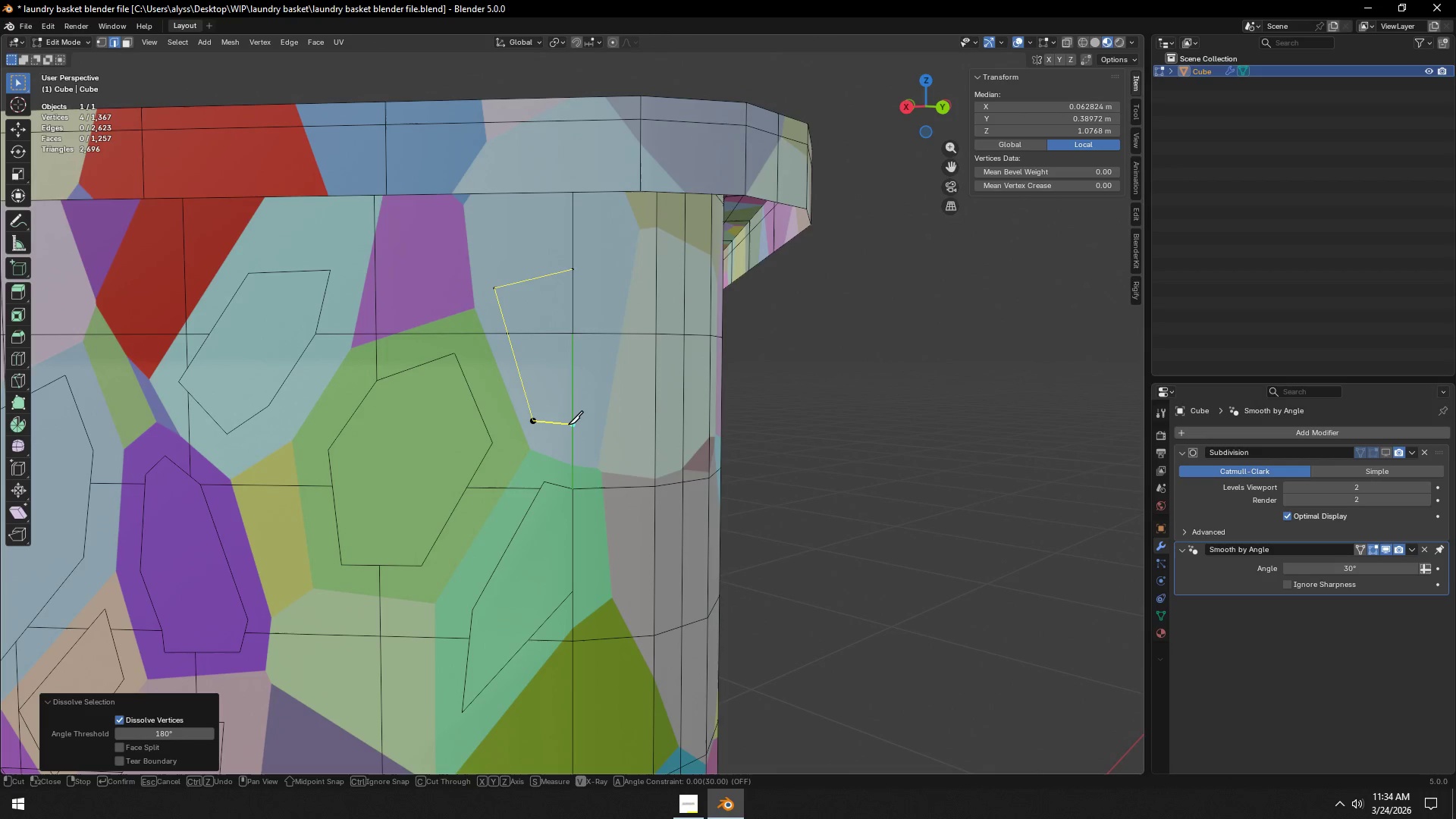 
left_click([569, 425])
 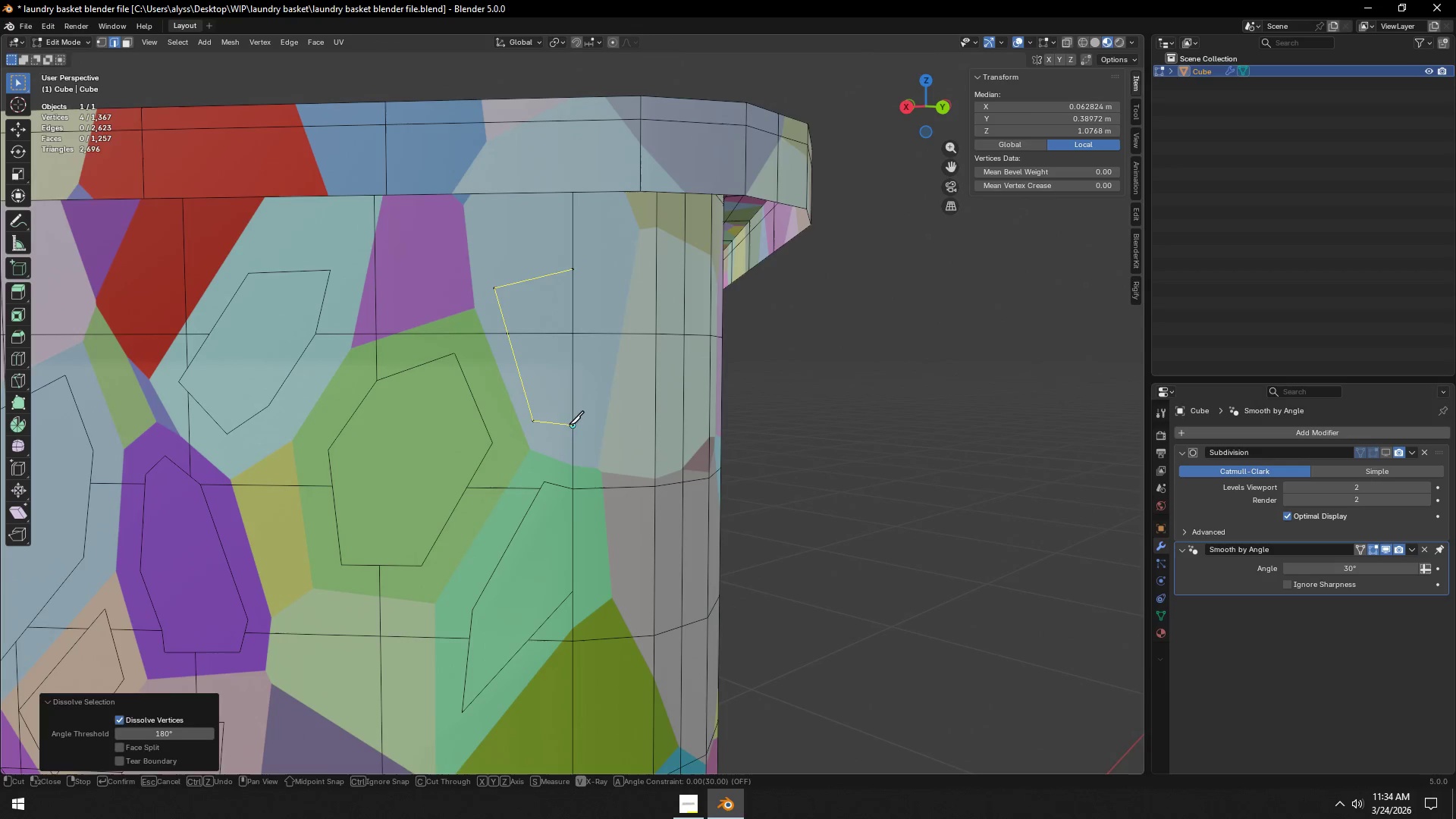 
key(Space)
 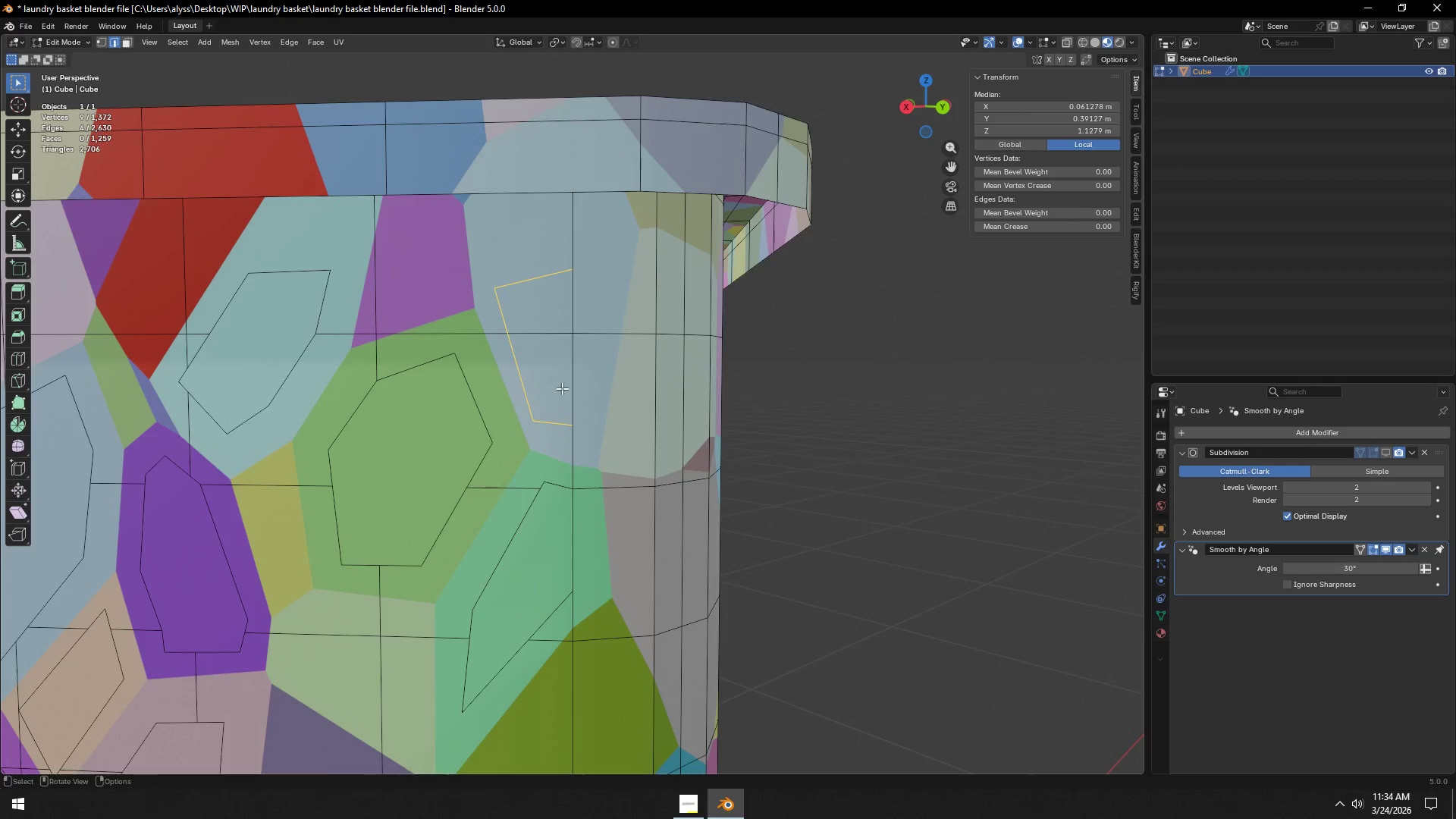 
key(2)
 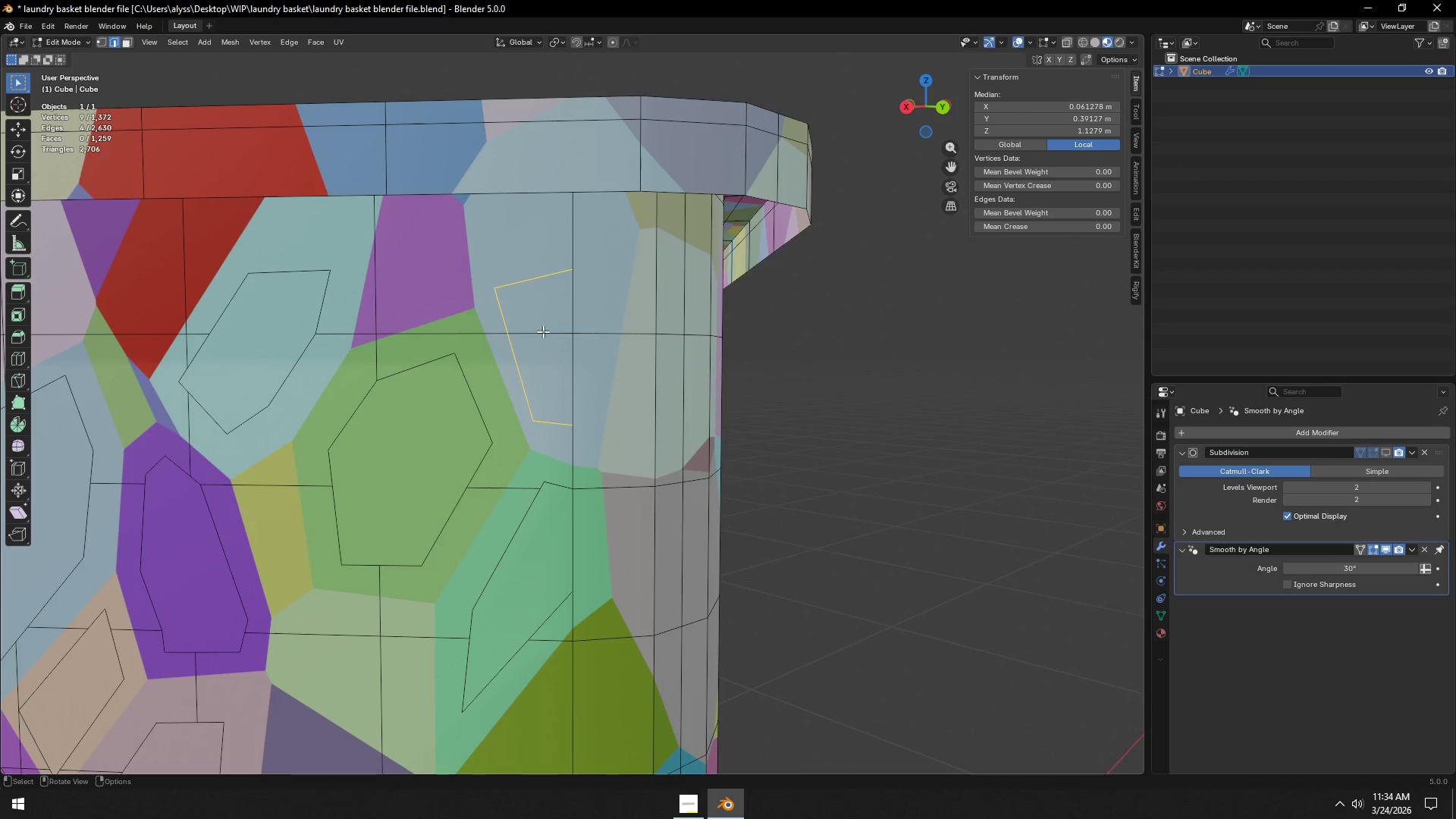 
left_click([543, 331])
 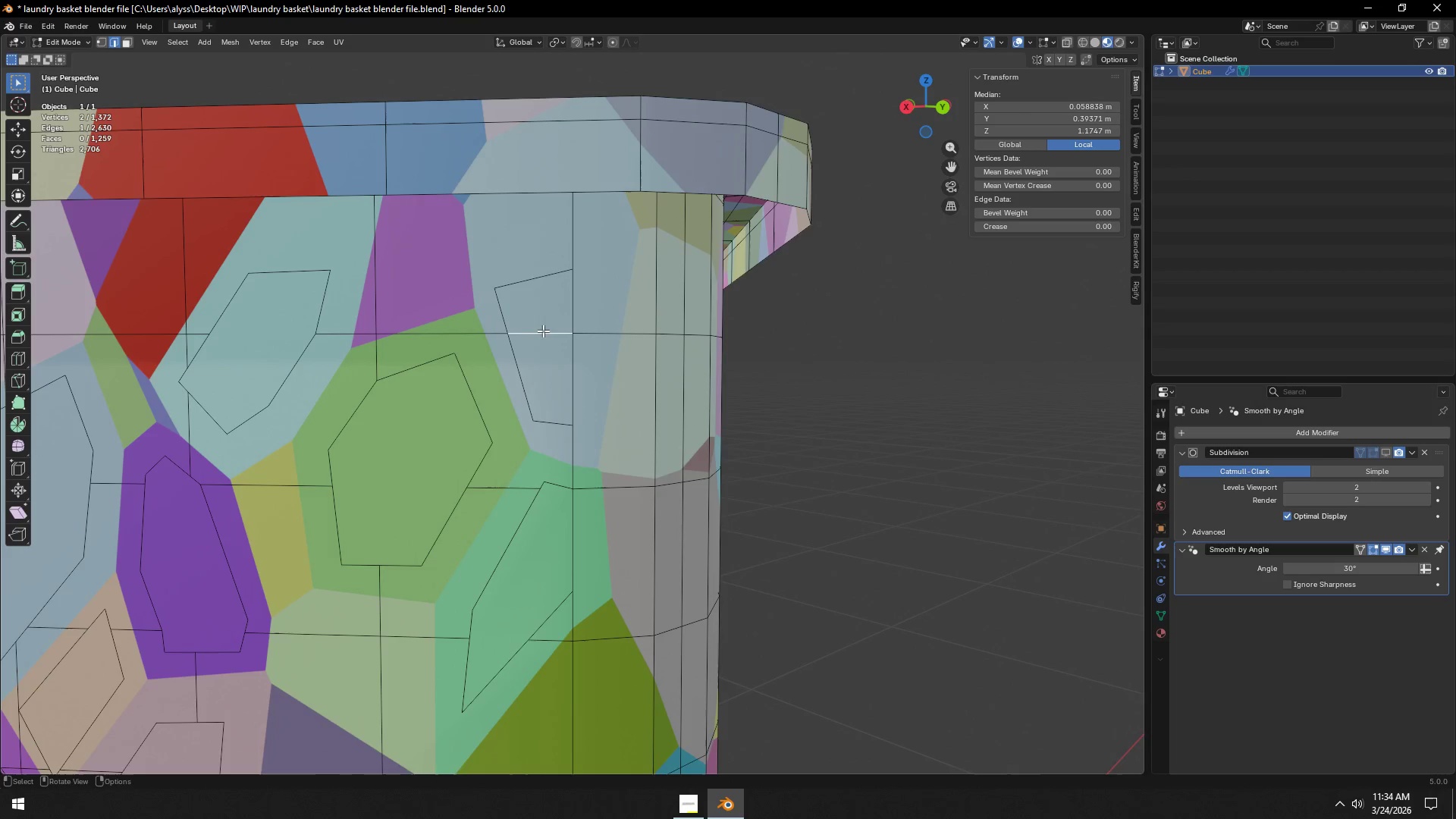 
key(Control+X)
 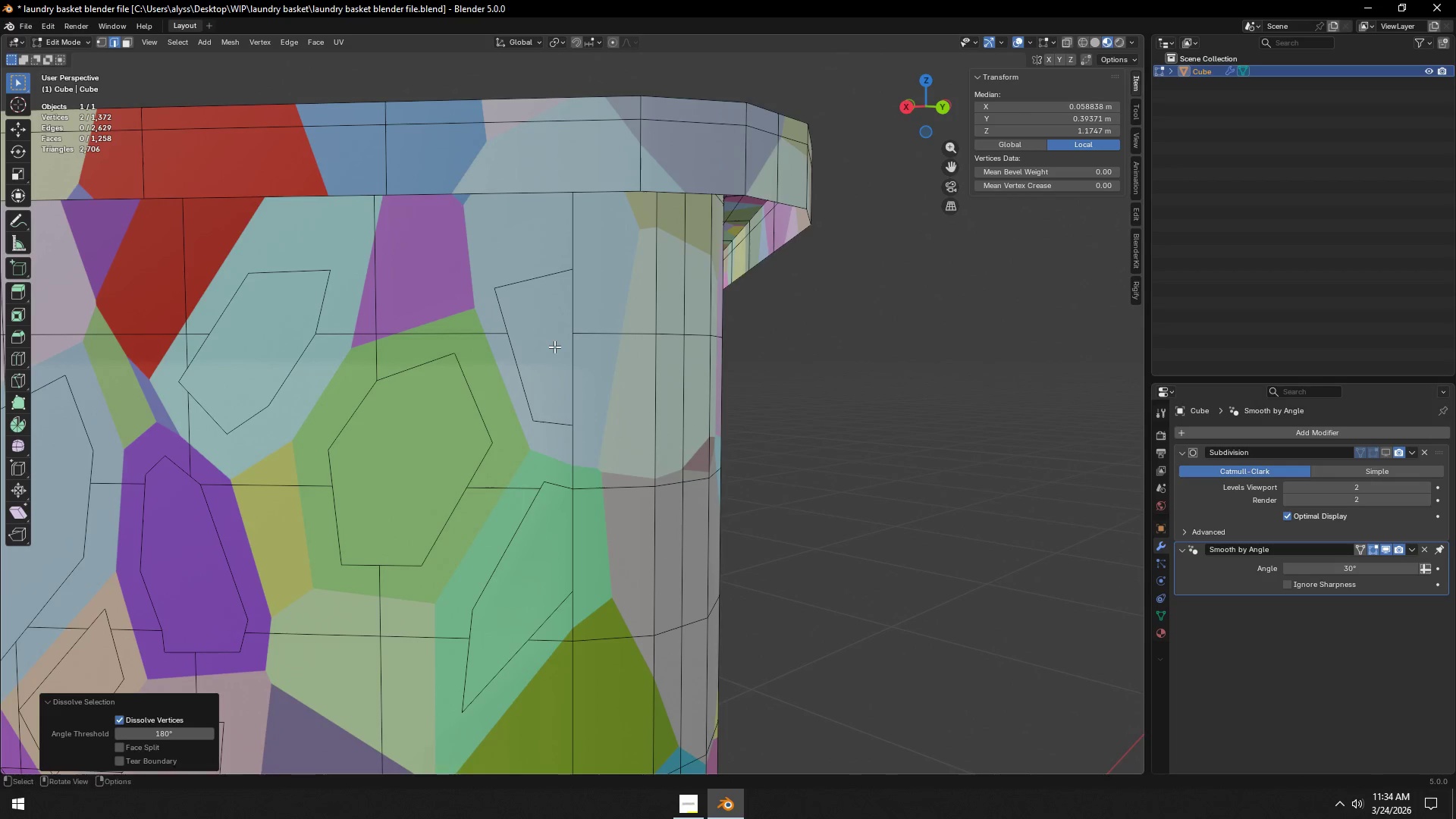 
scroll: coordinate [554, 347], scroll_direction: down, amount: 5.0
 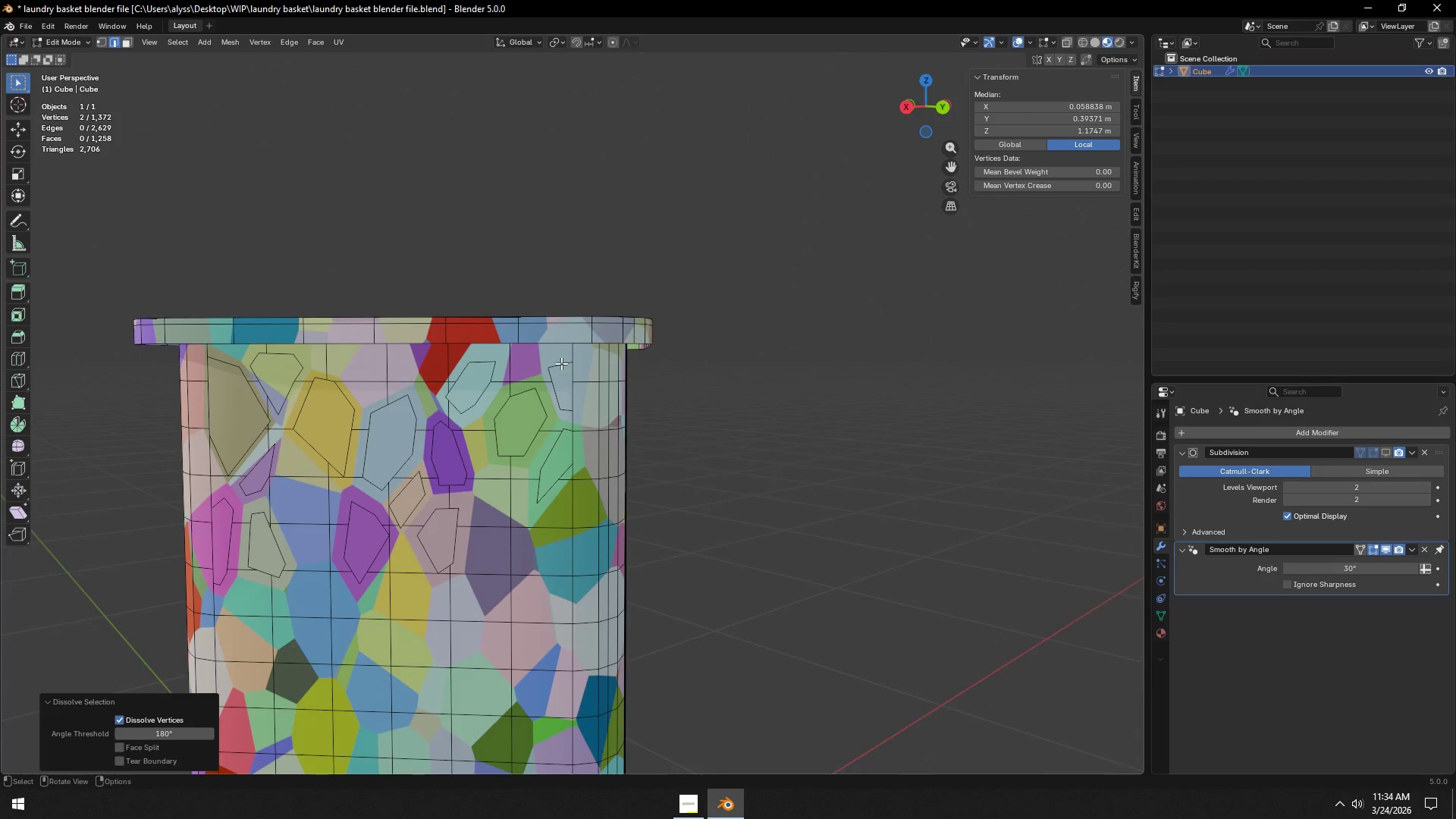 
hold_key(key=ShiftLeft, duration=1.42)
 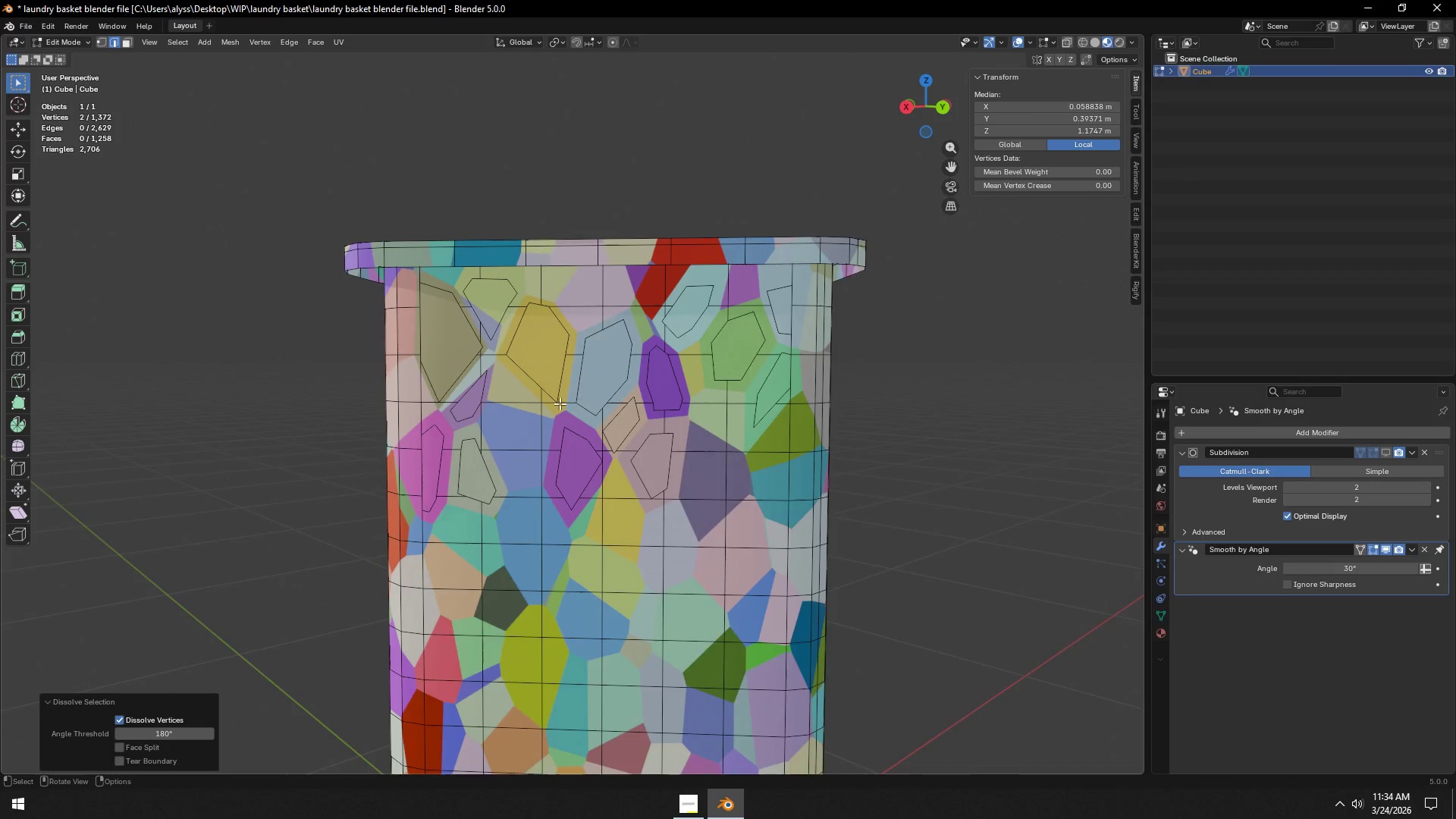 
hold_key(key=ShiftLeft, duration=0.86)
 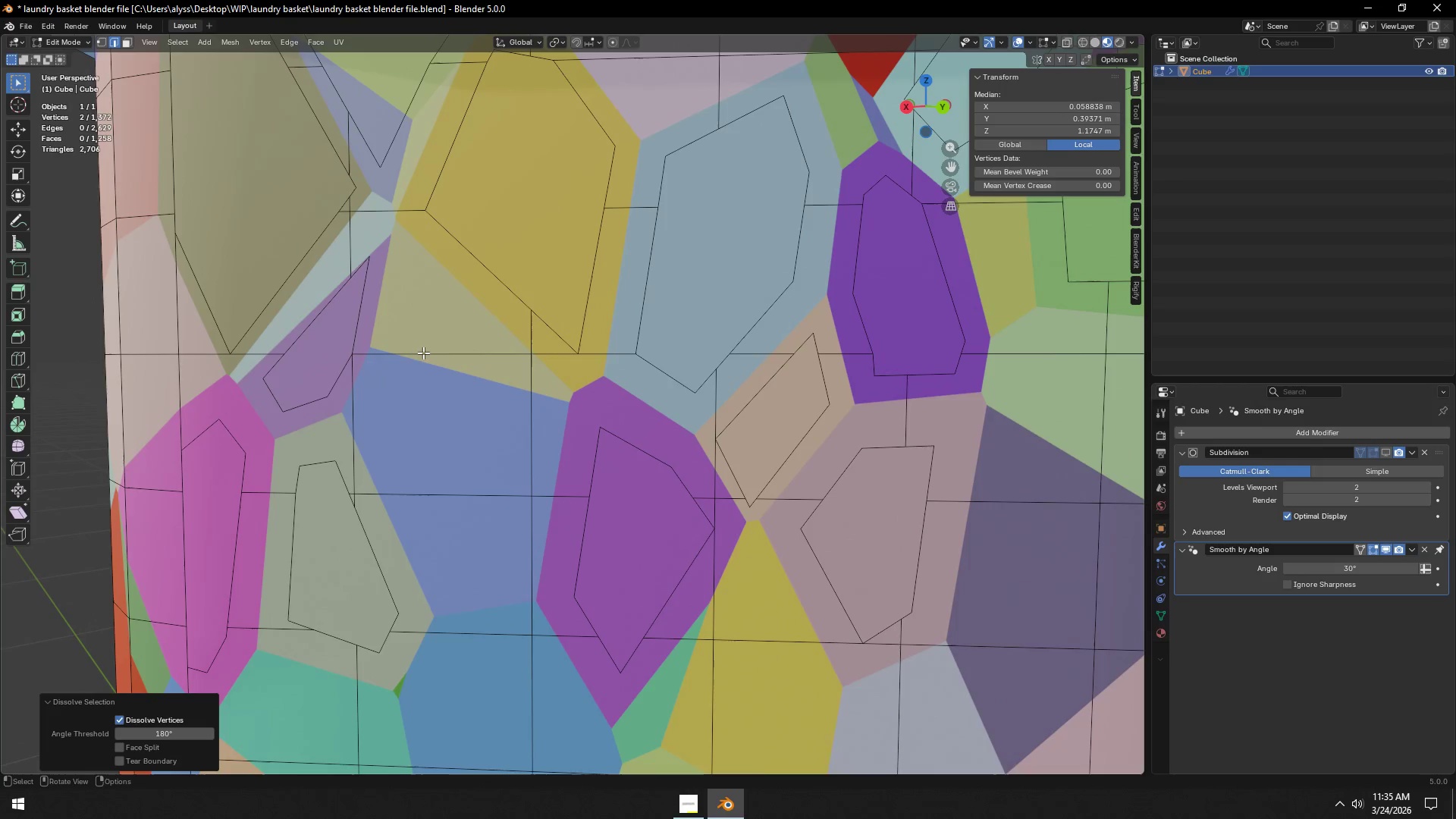 
scroll: coordinate [556, 403], scroll_direction: up, amount: 5.0
 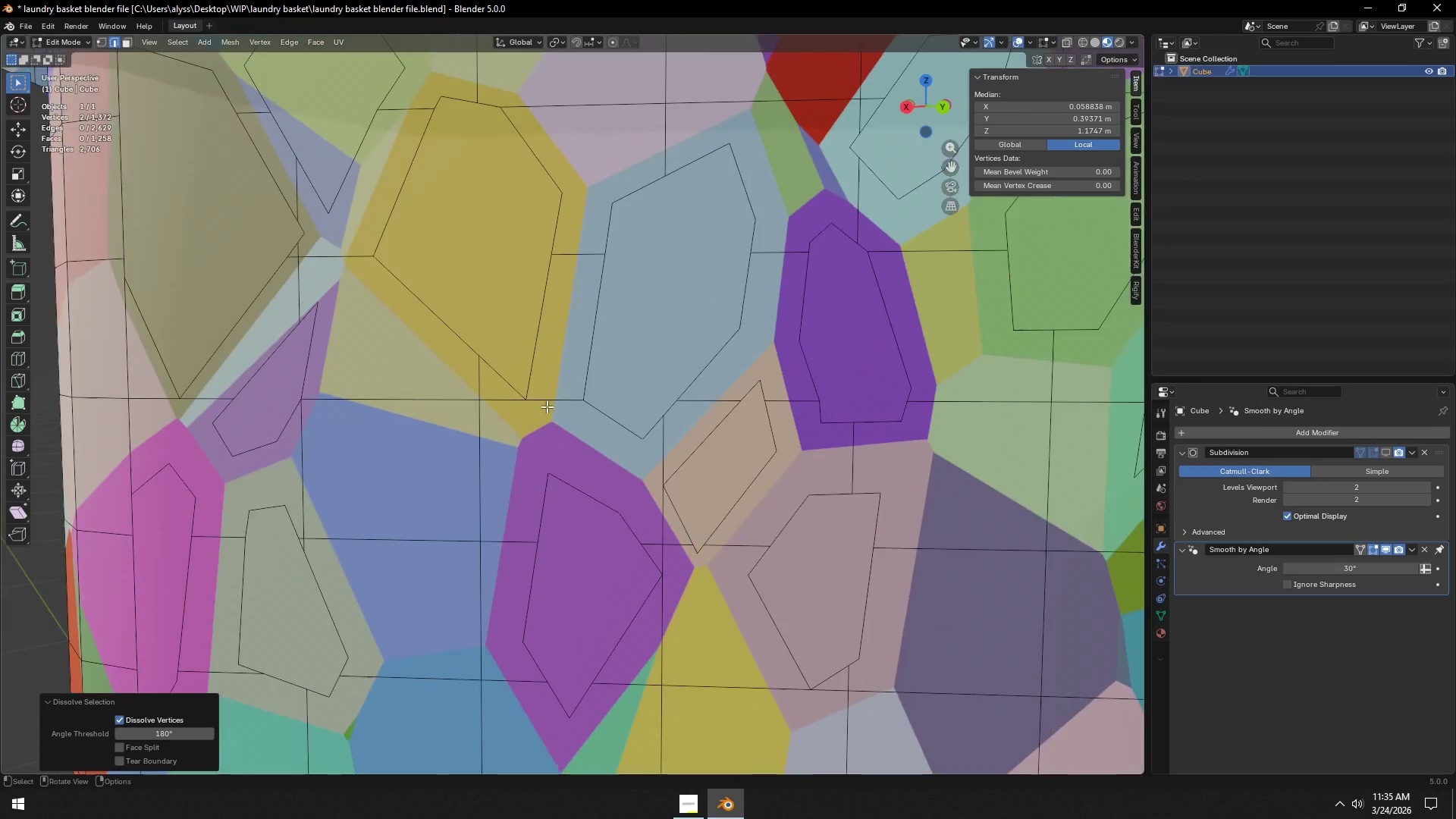 
key(K)
 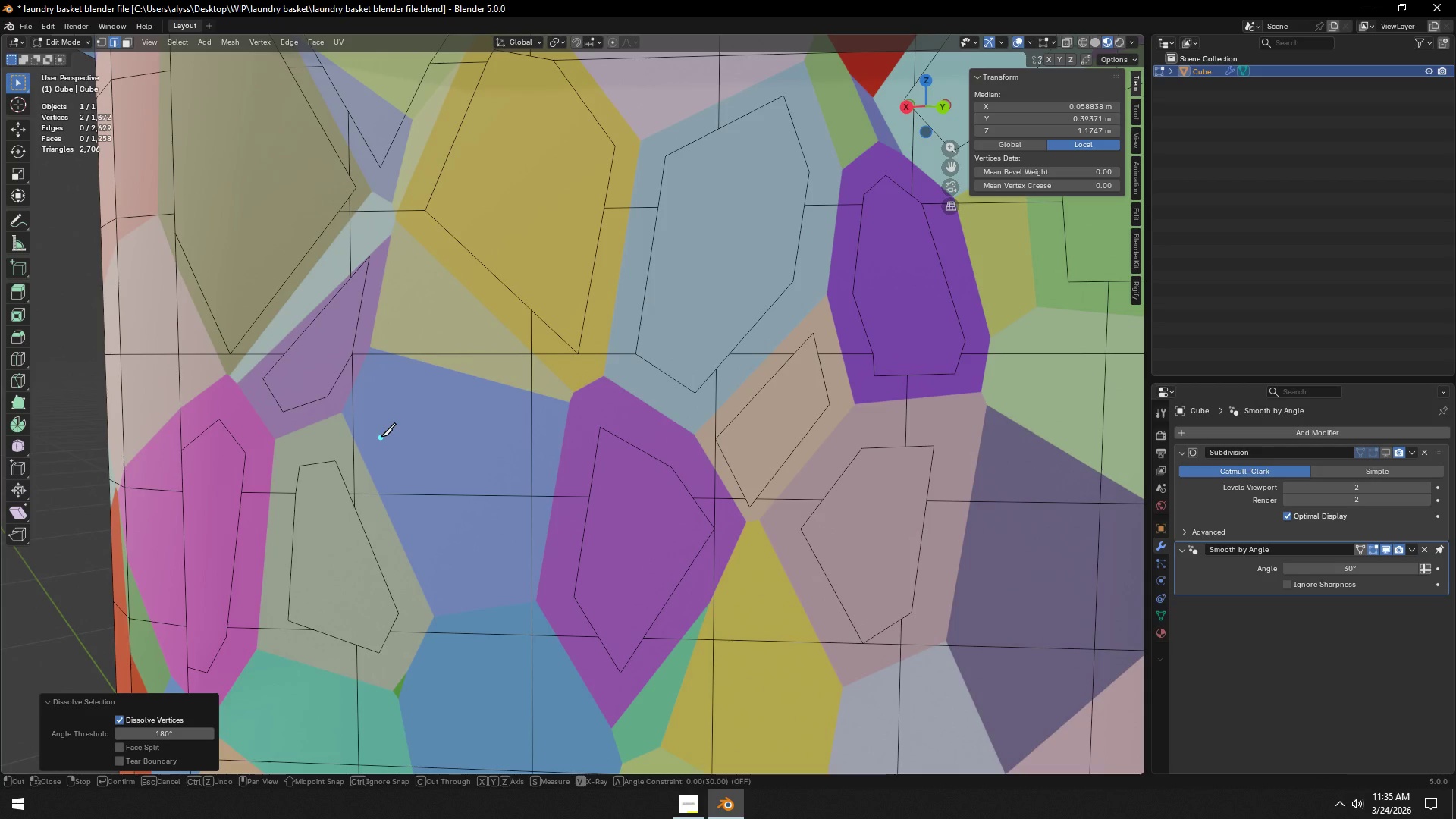 
left_click([381, 437])
 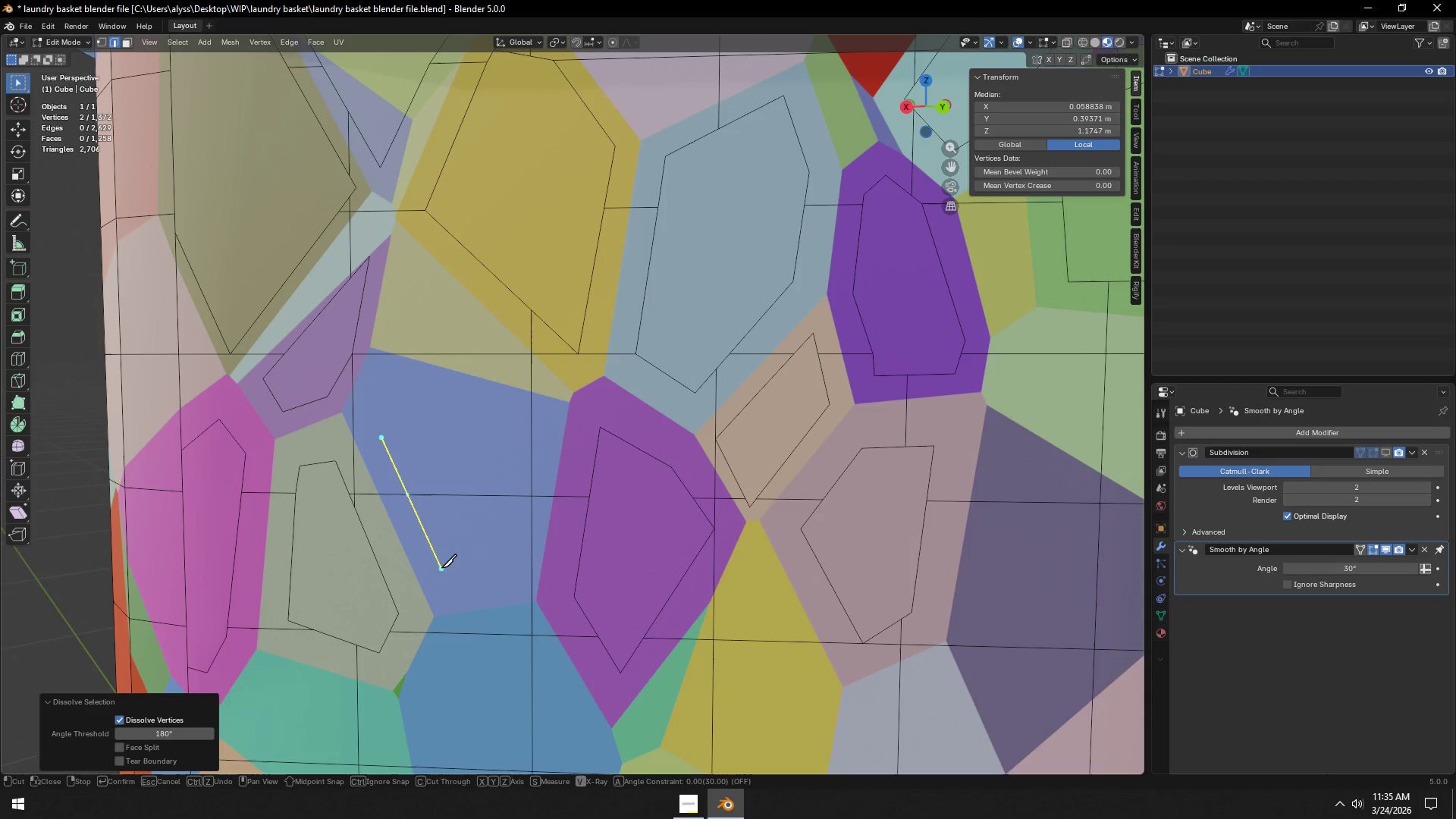 
left_click([441, 566])
 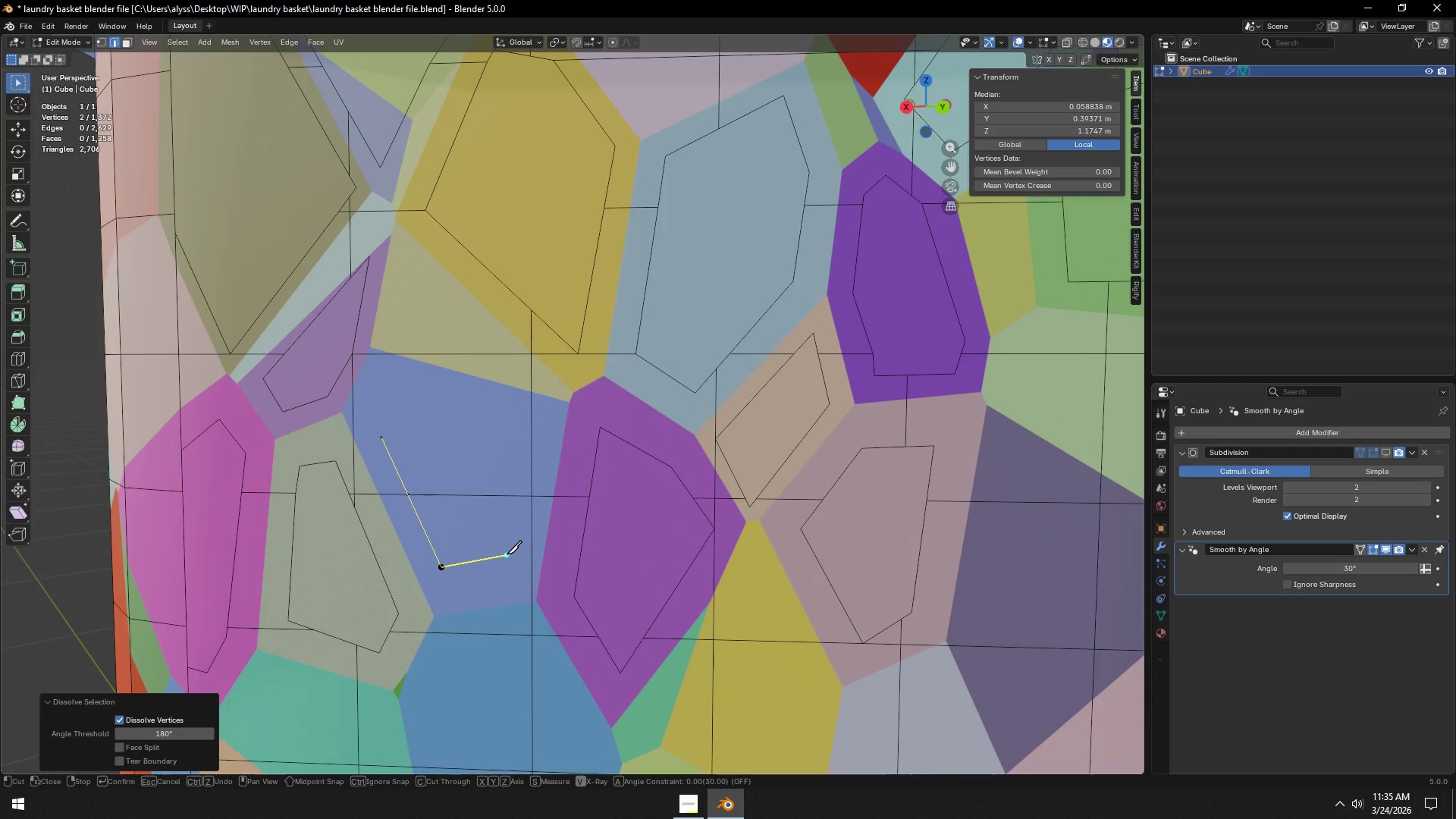 
left_click([504, 554])
 